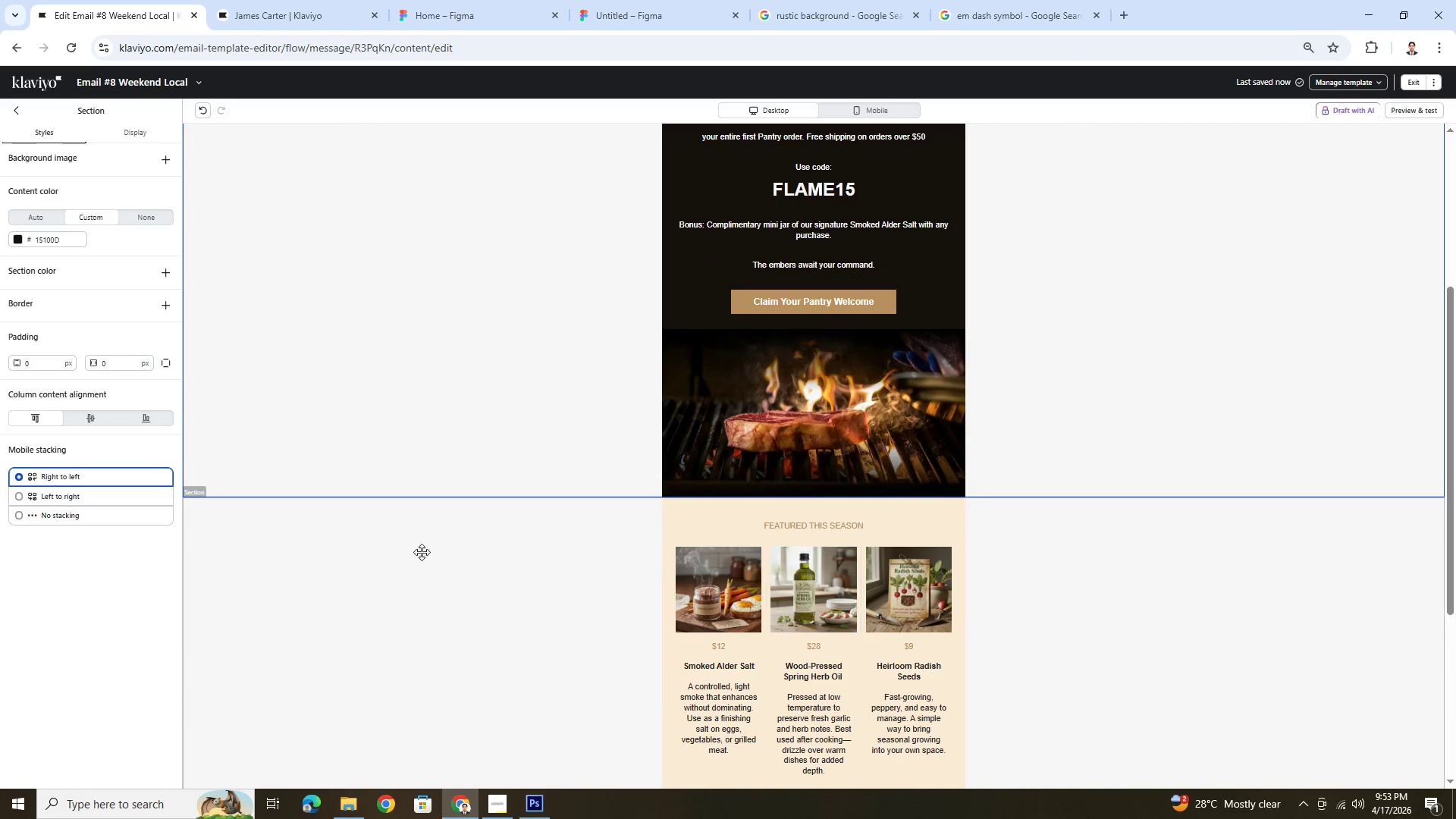 
left_click([378, 555])
 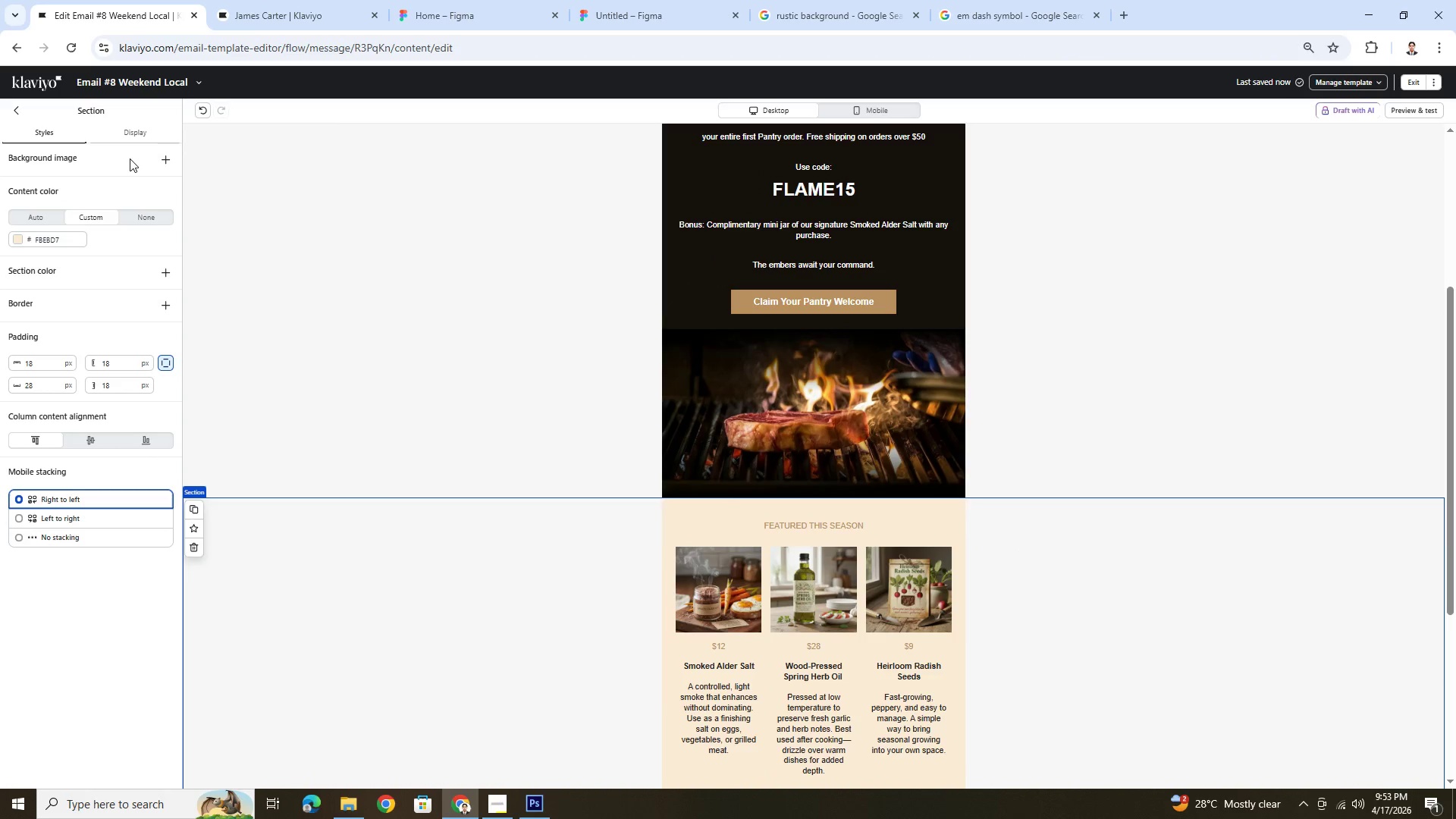 
left_click([162, 164])
 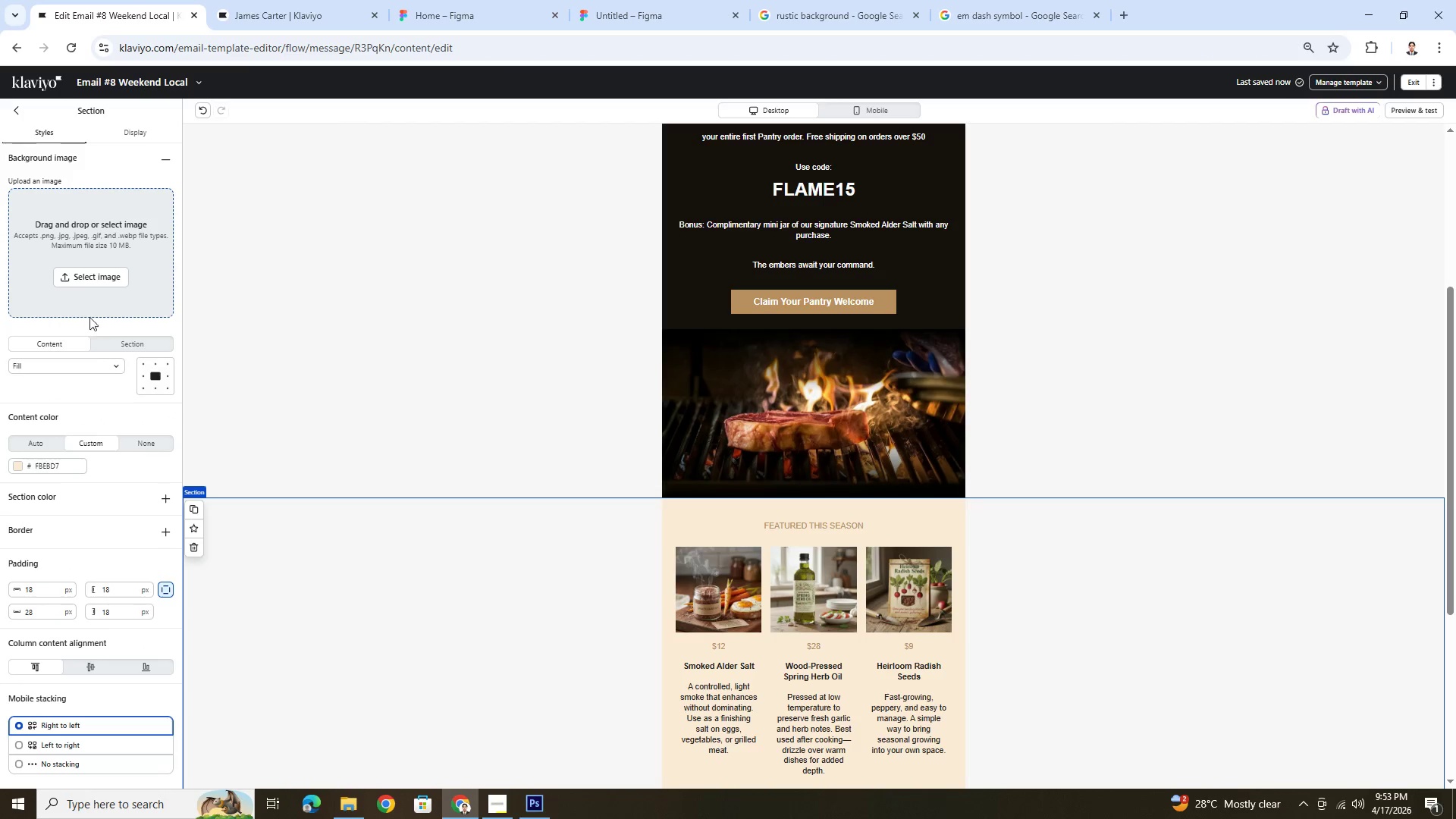 
left_click([83, 278])
 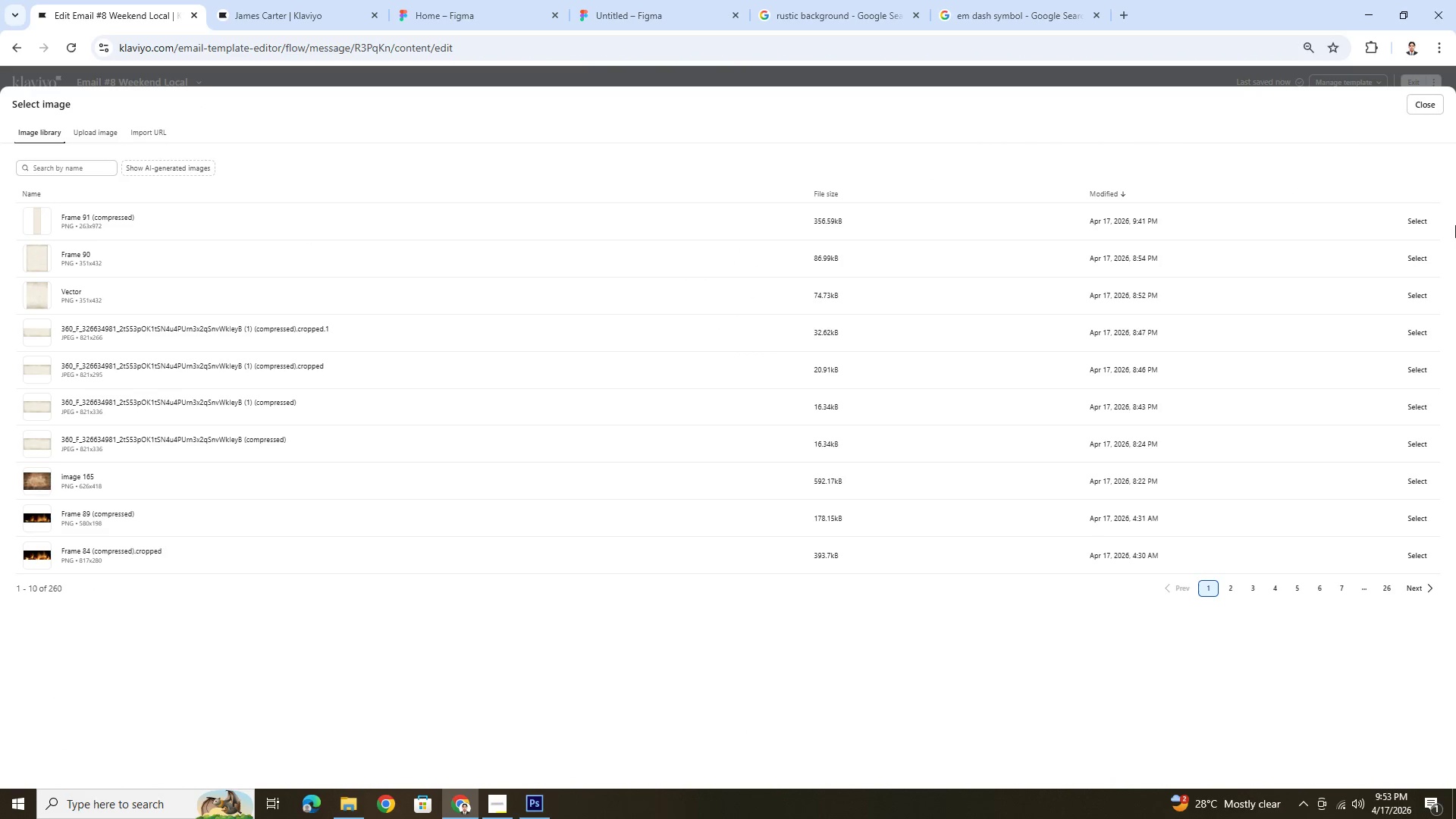 
left_click([1417, 226])
 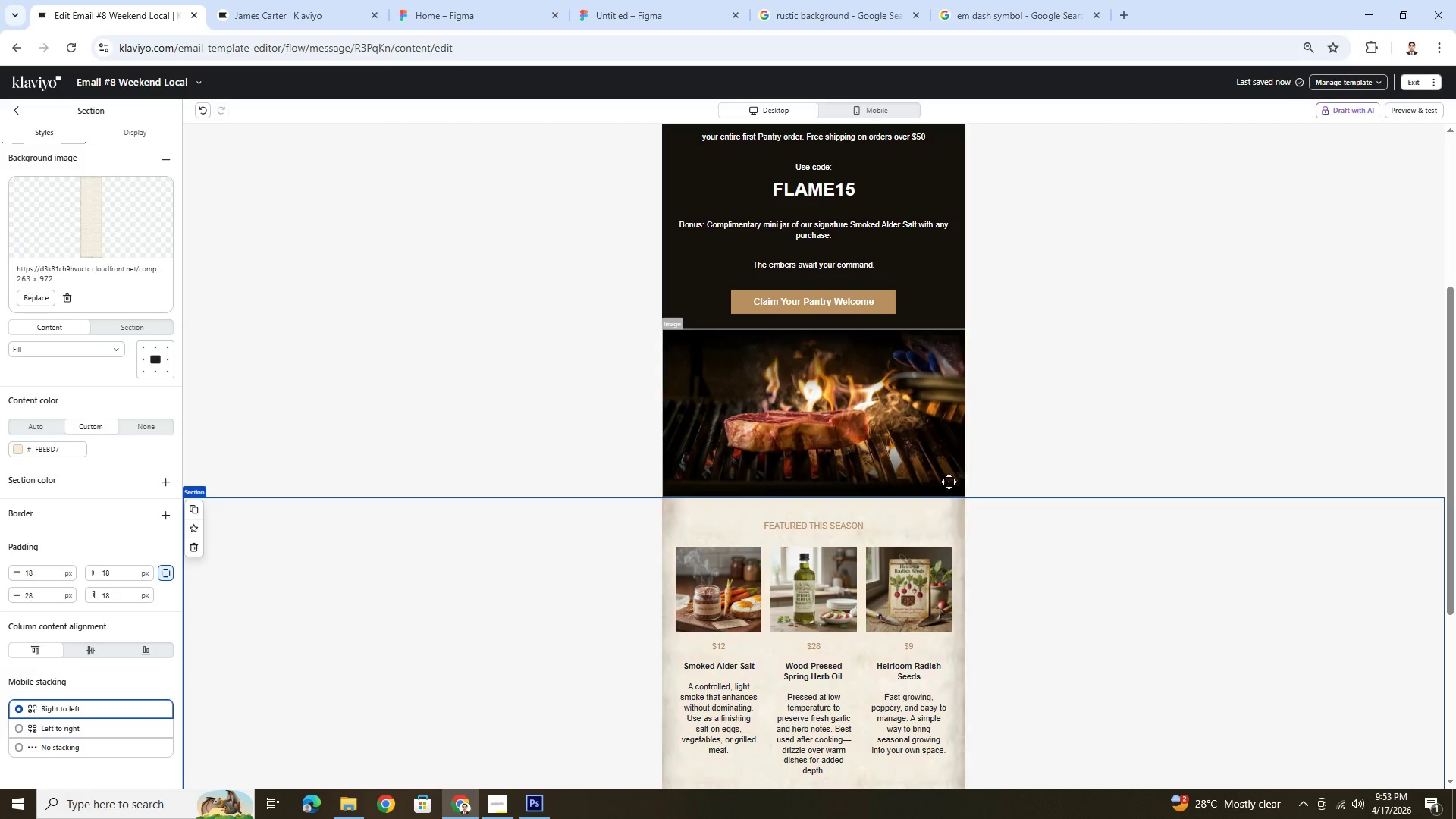 
scroll: coordinate [952, 497], scroll_direction: down, amount: 4.0
 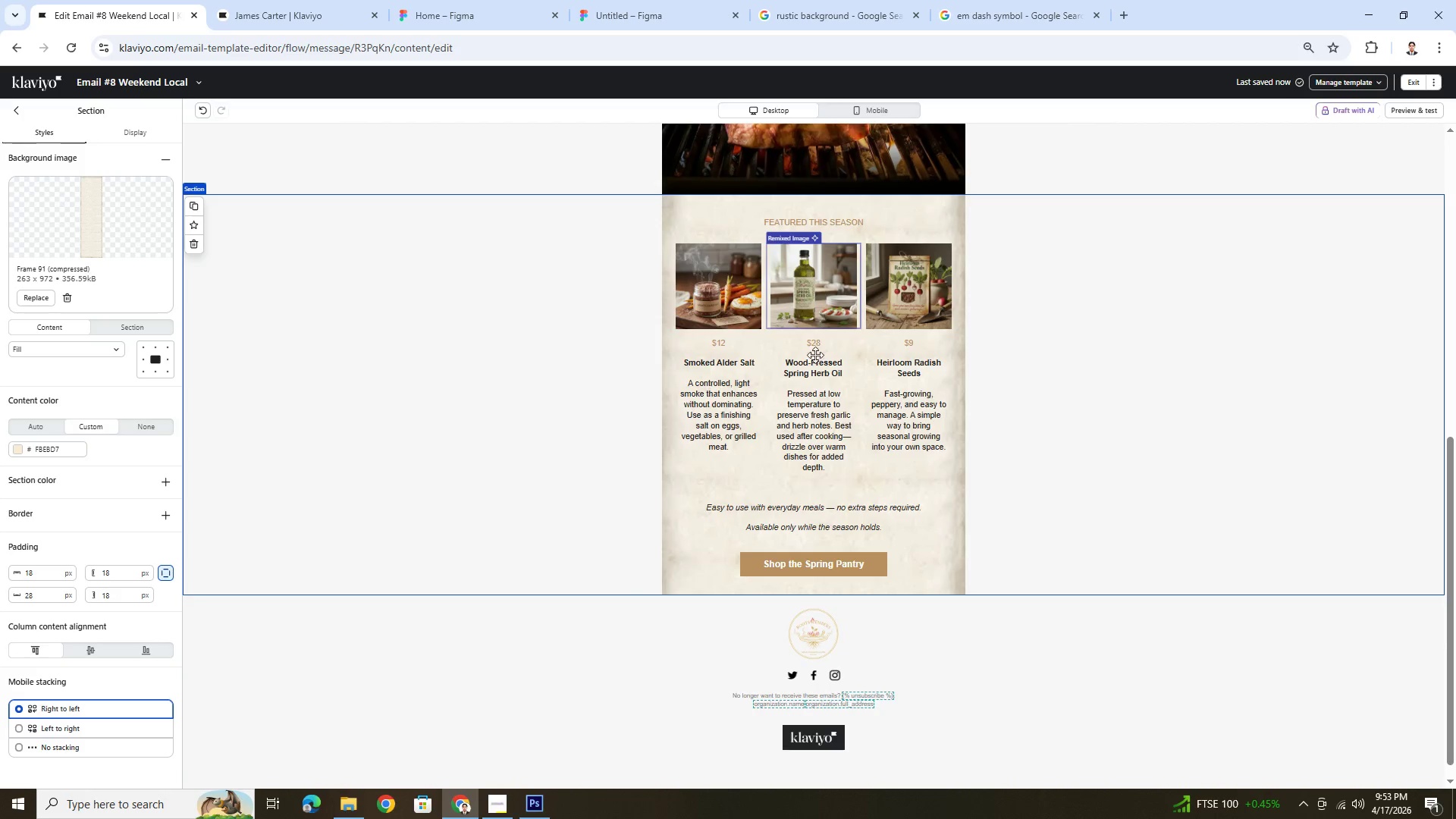 
left_click([840, 561])
 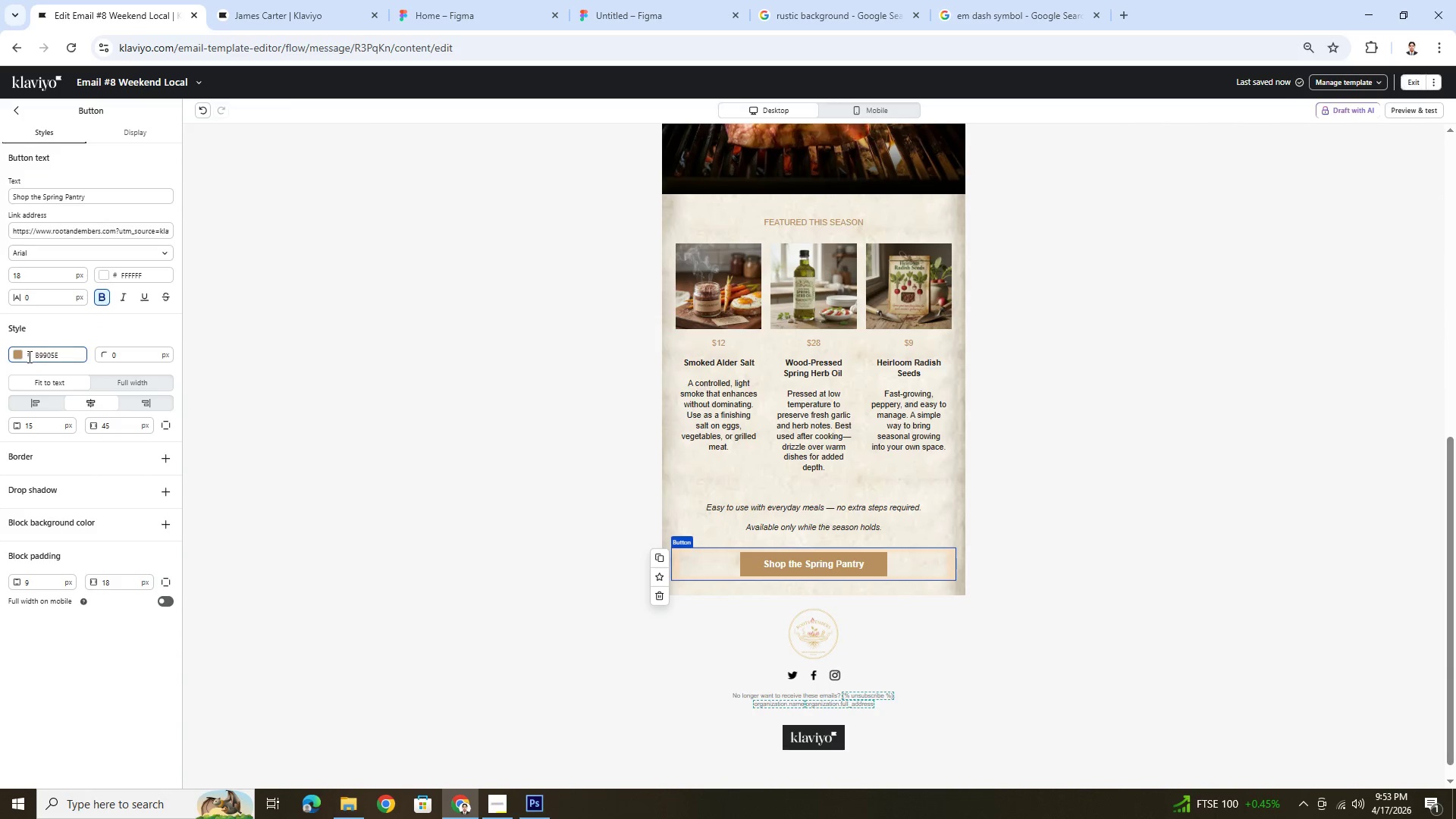 
left_click([18, 356])
 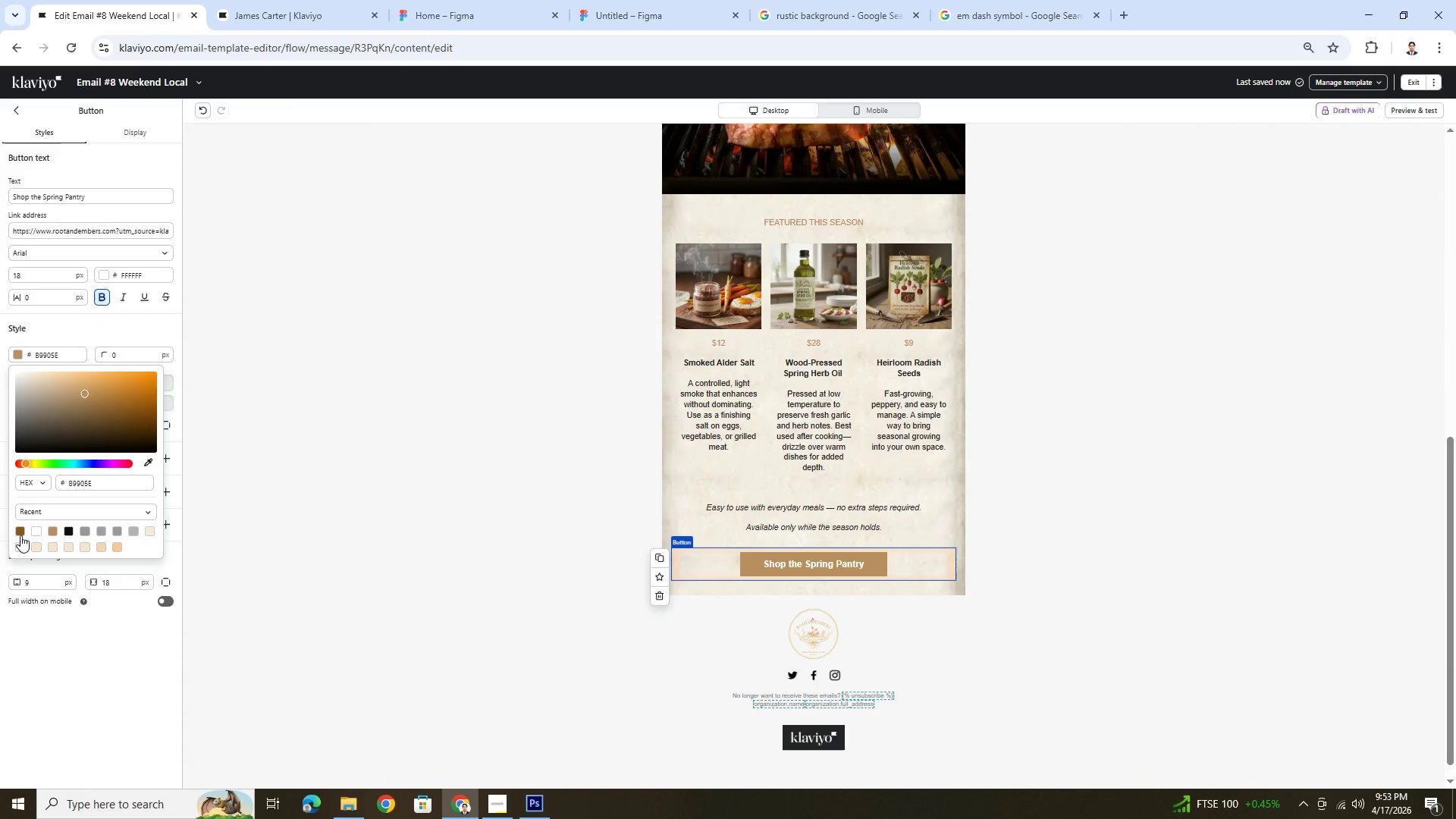 
left_click([20, 532])
 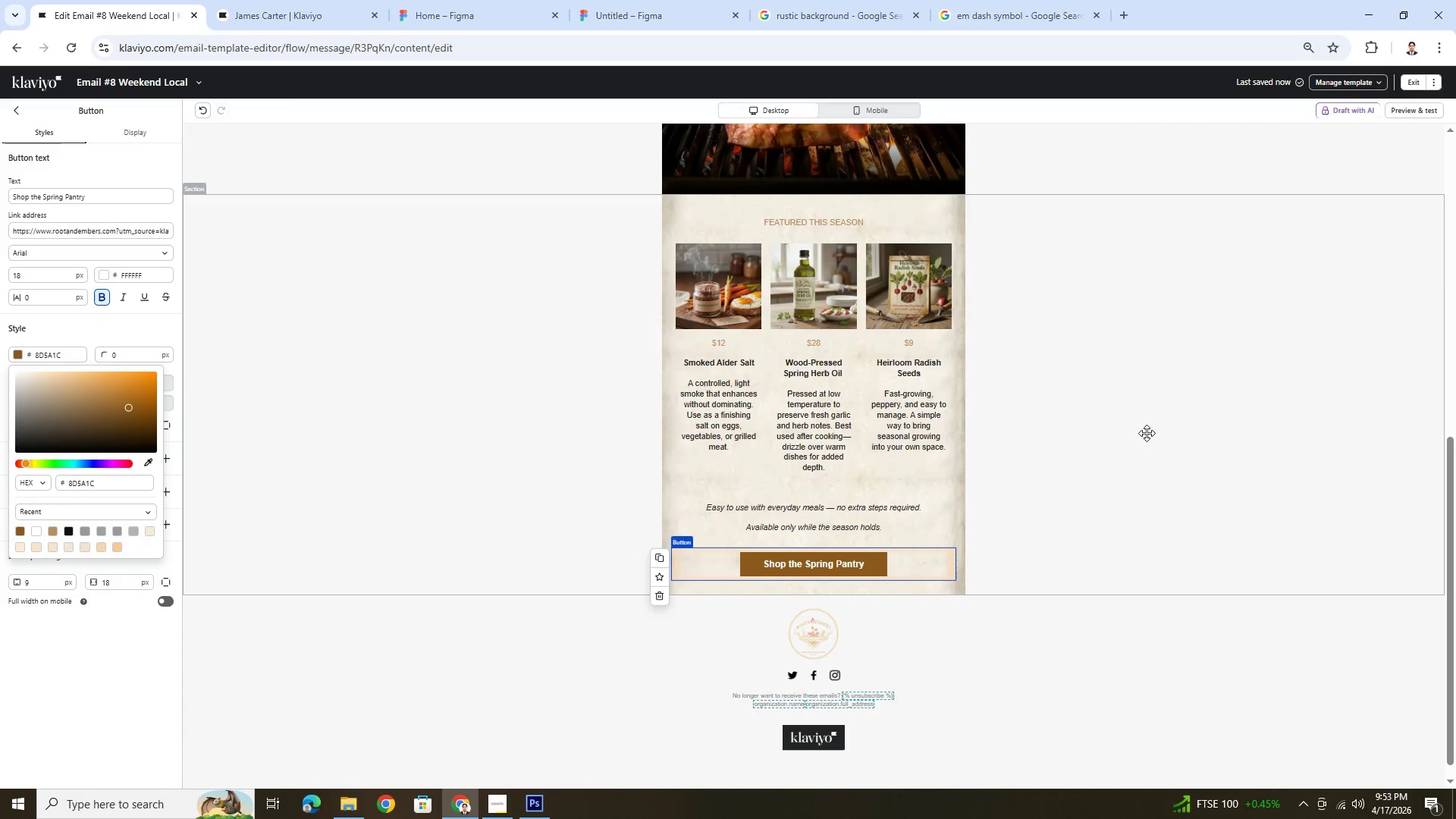 
left_click([1313, 390])
 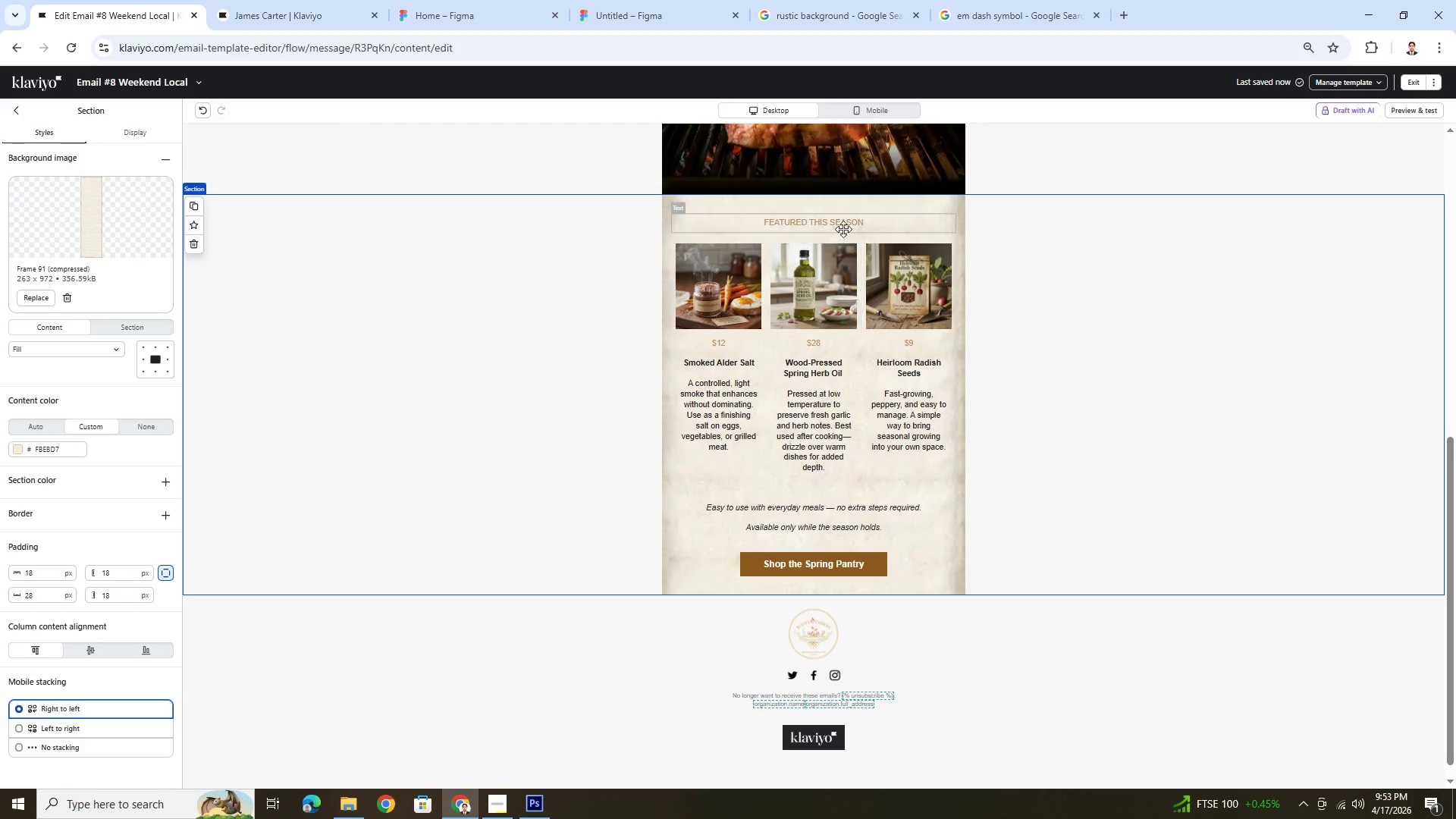 
double_click([849, 221])
 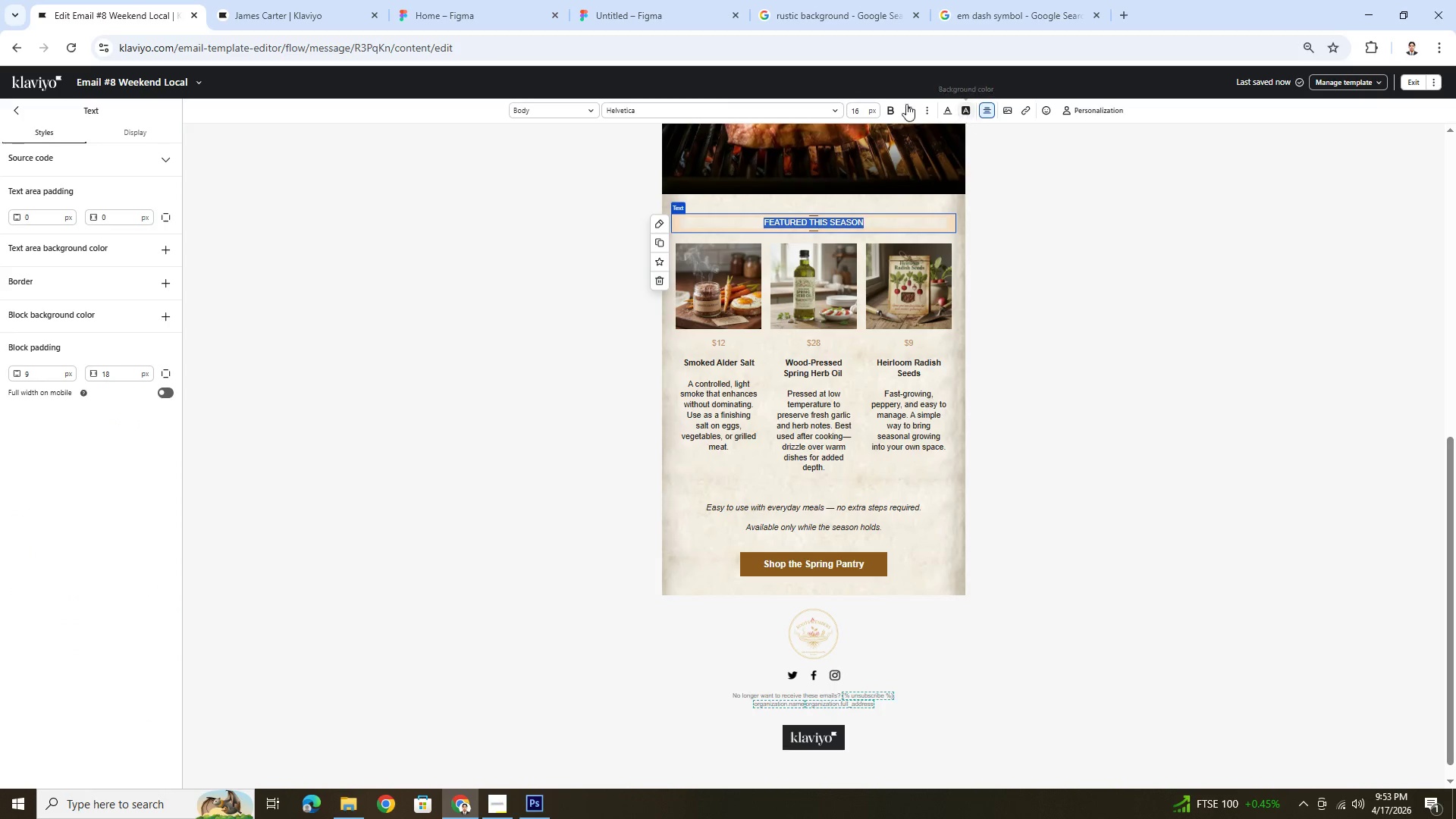 
left_click([888, 106])
 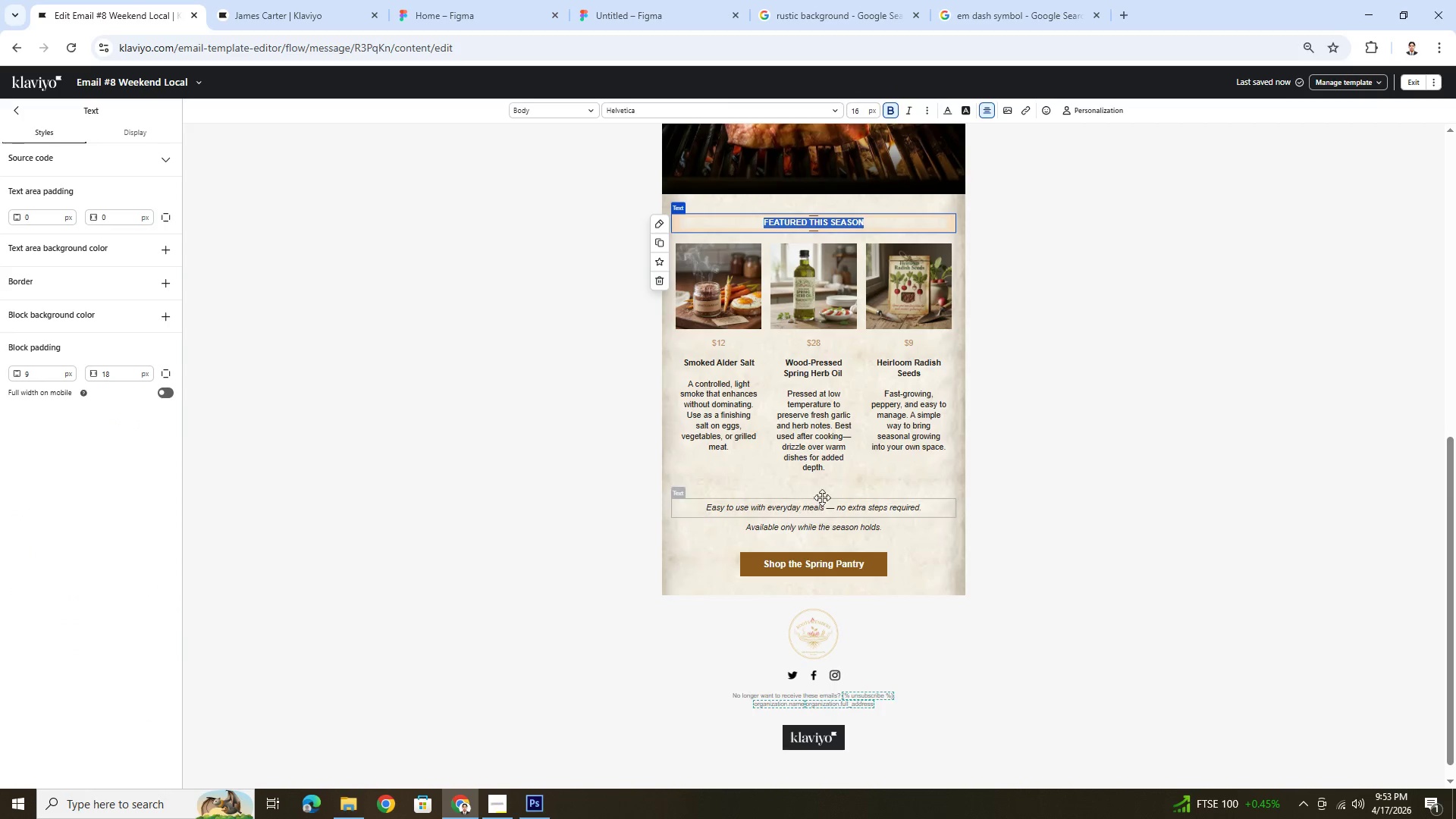 
left_click([1153, 425])
 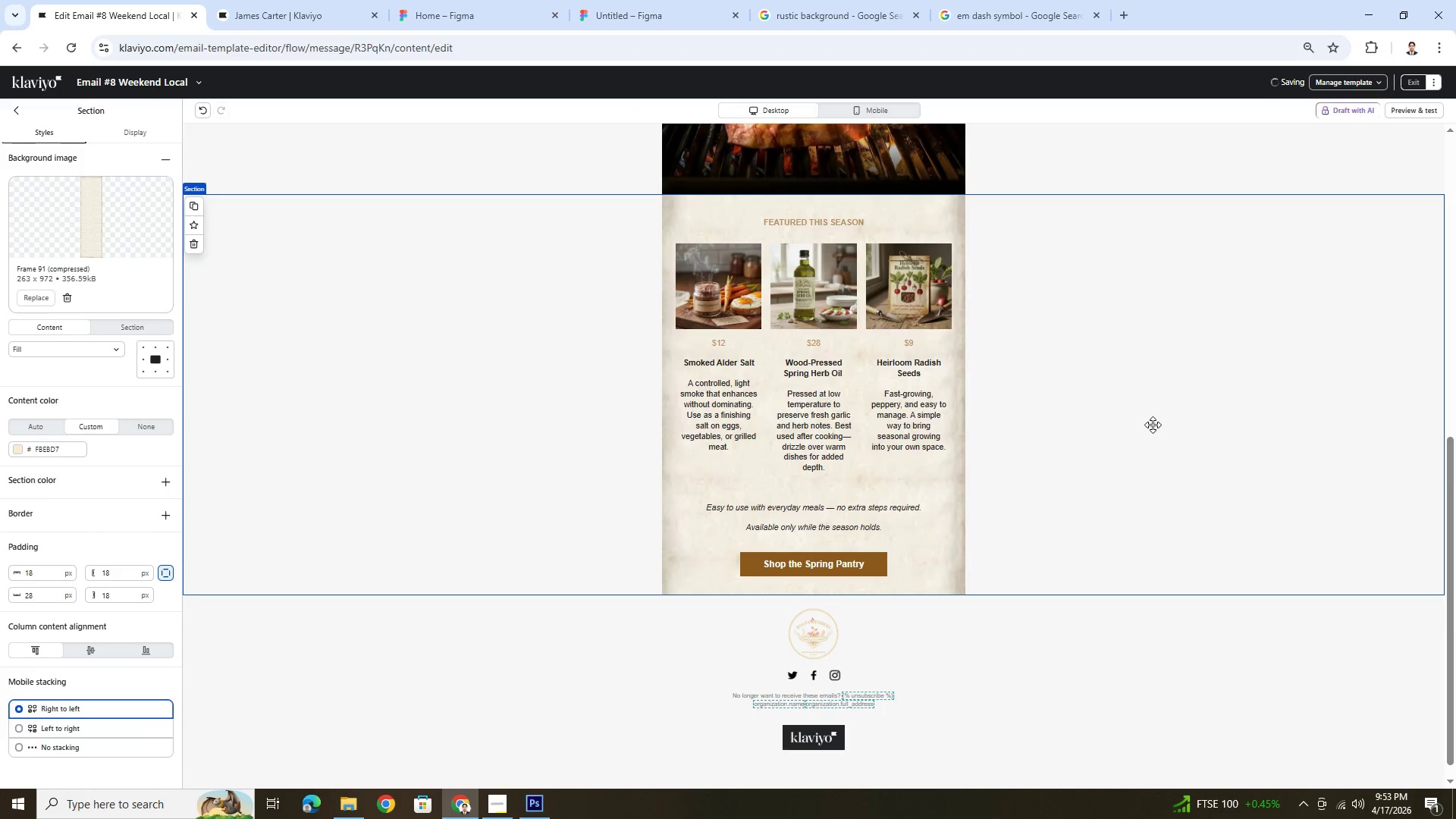 
scroll: coordinate [1213, 447], scroll_direction: up, amount: 10.0
 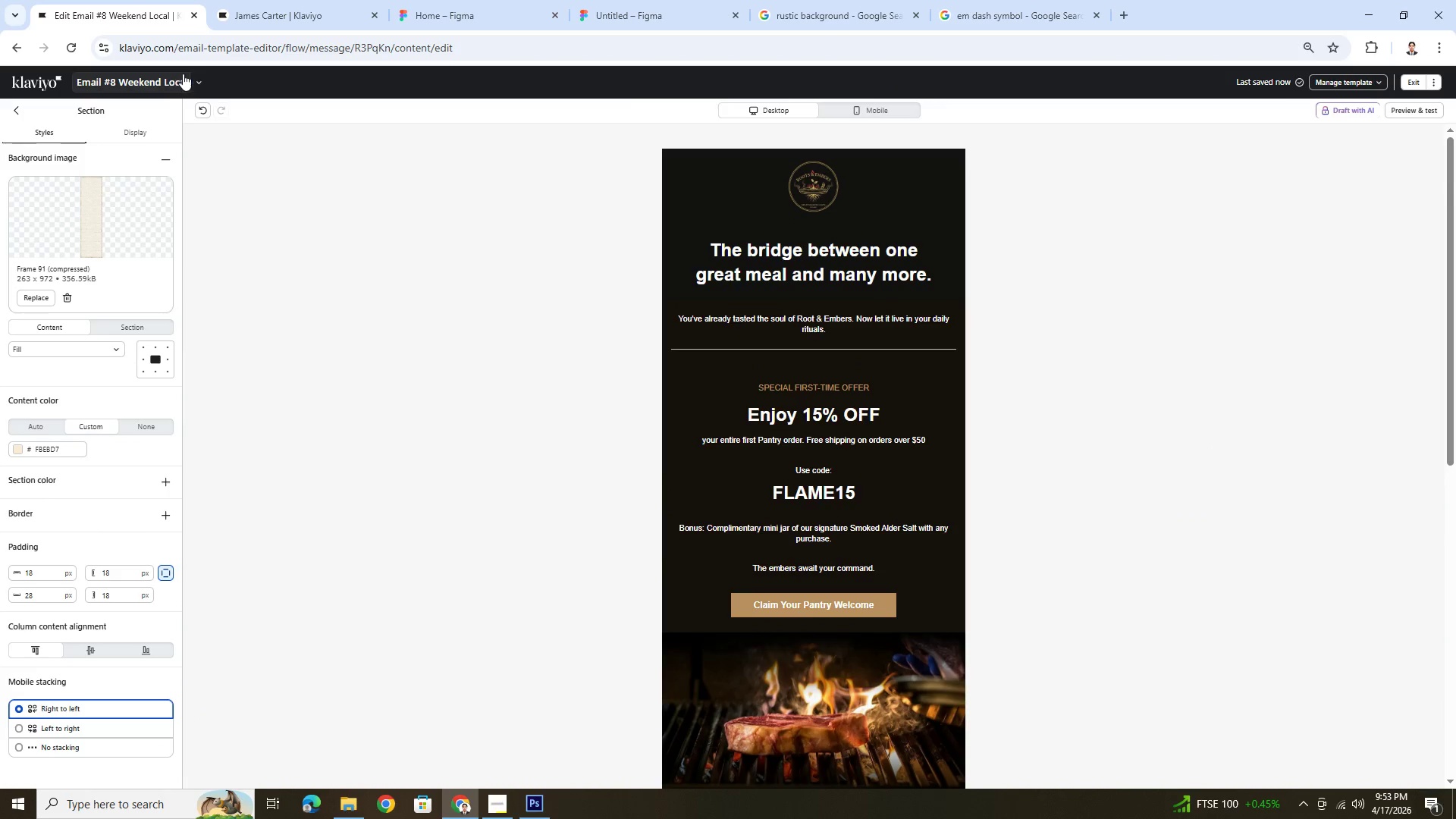 
left_click([207, 80])
 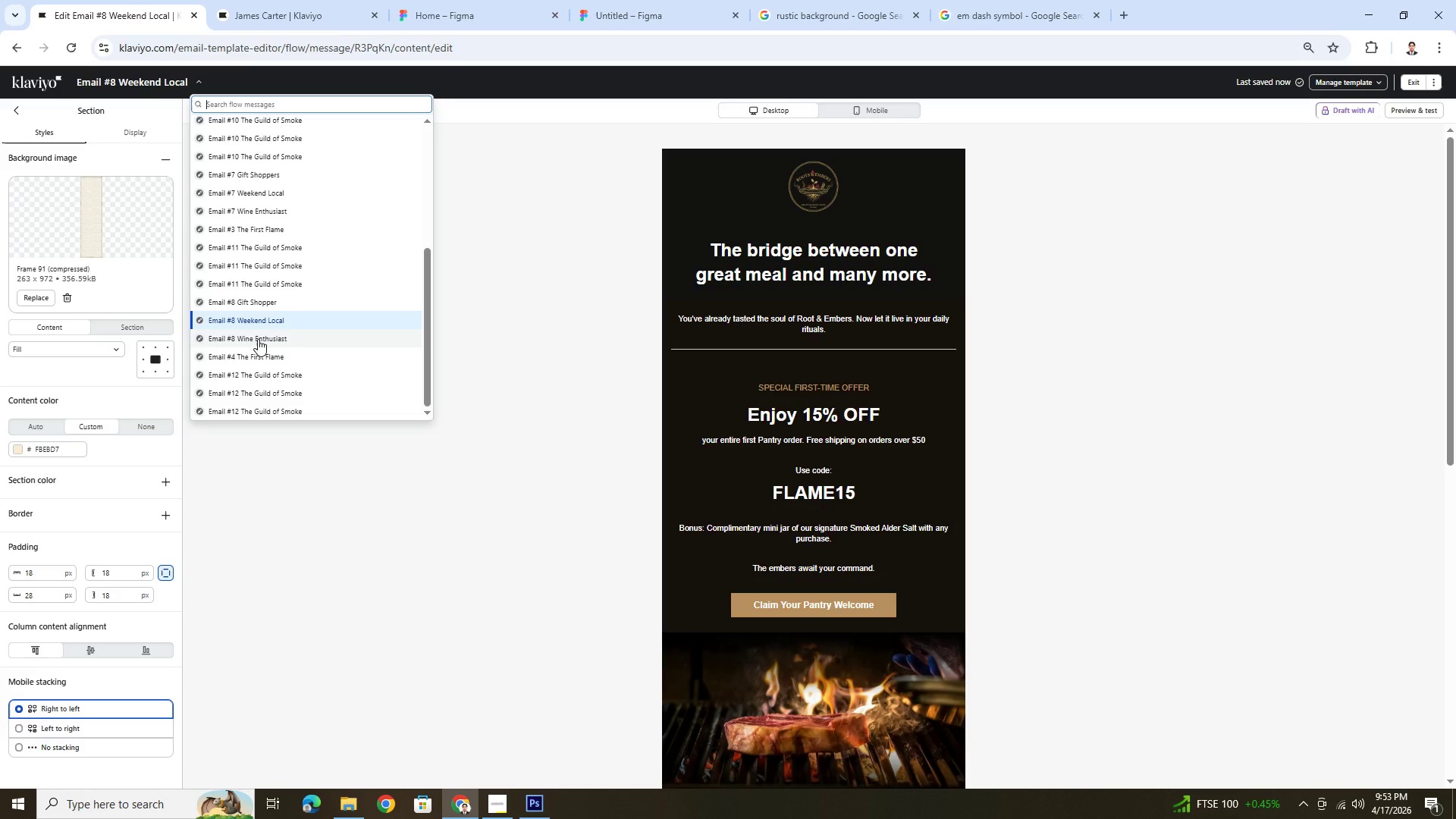 
left_click([258, 339])
 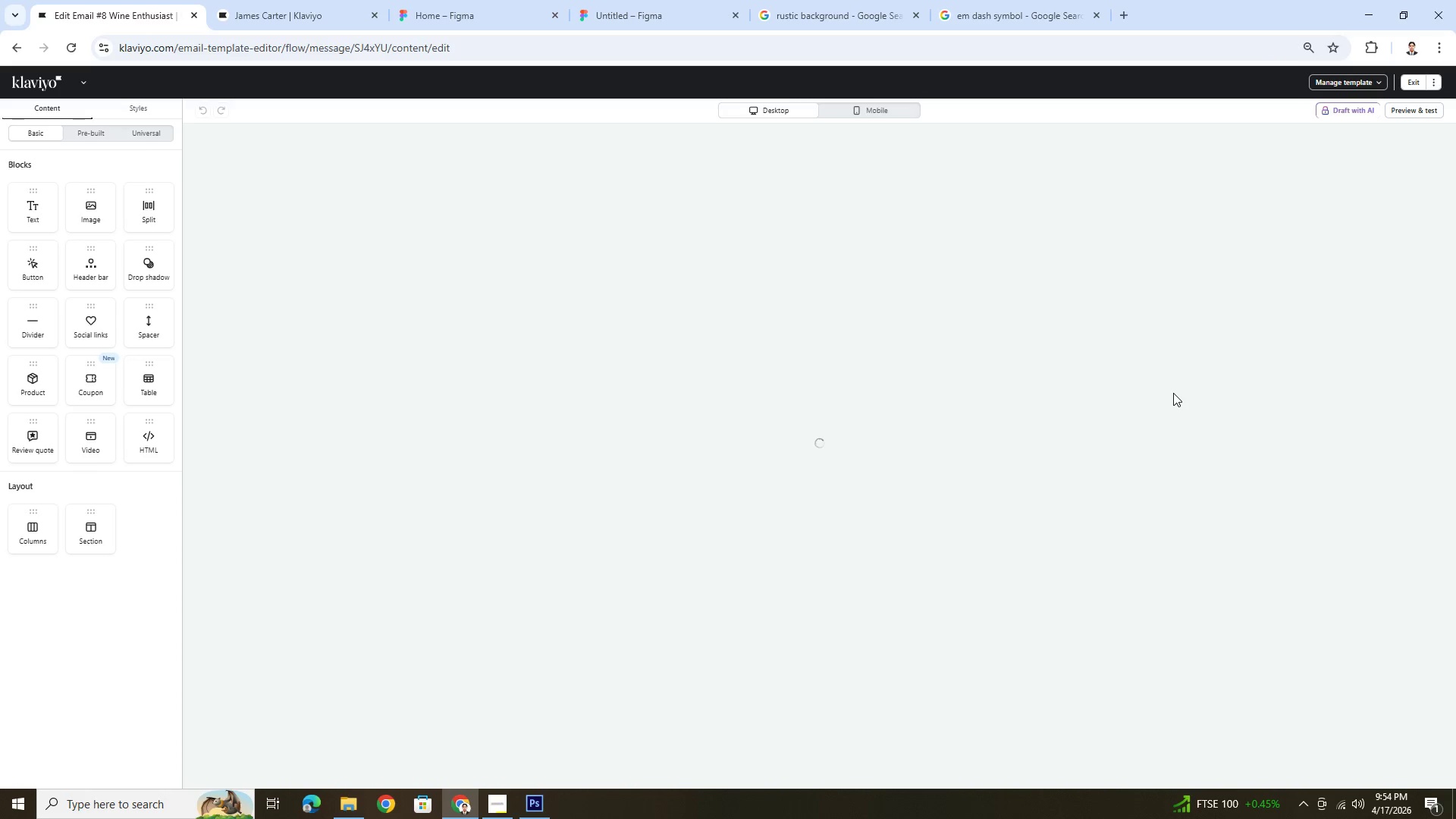 
wait(13.39)
 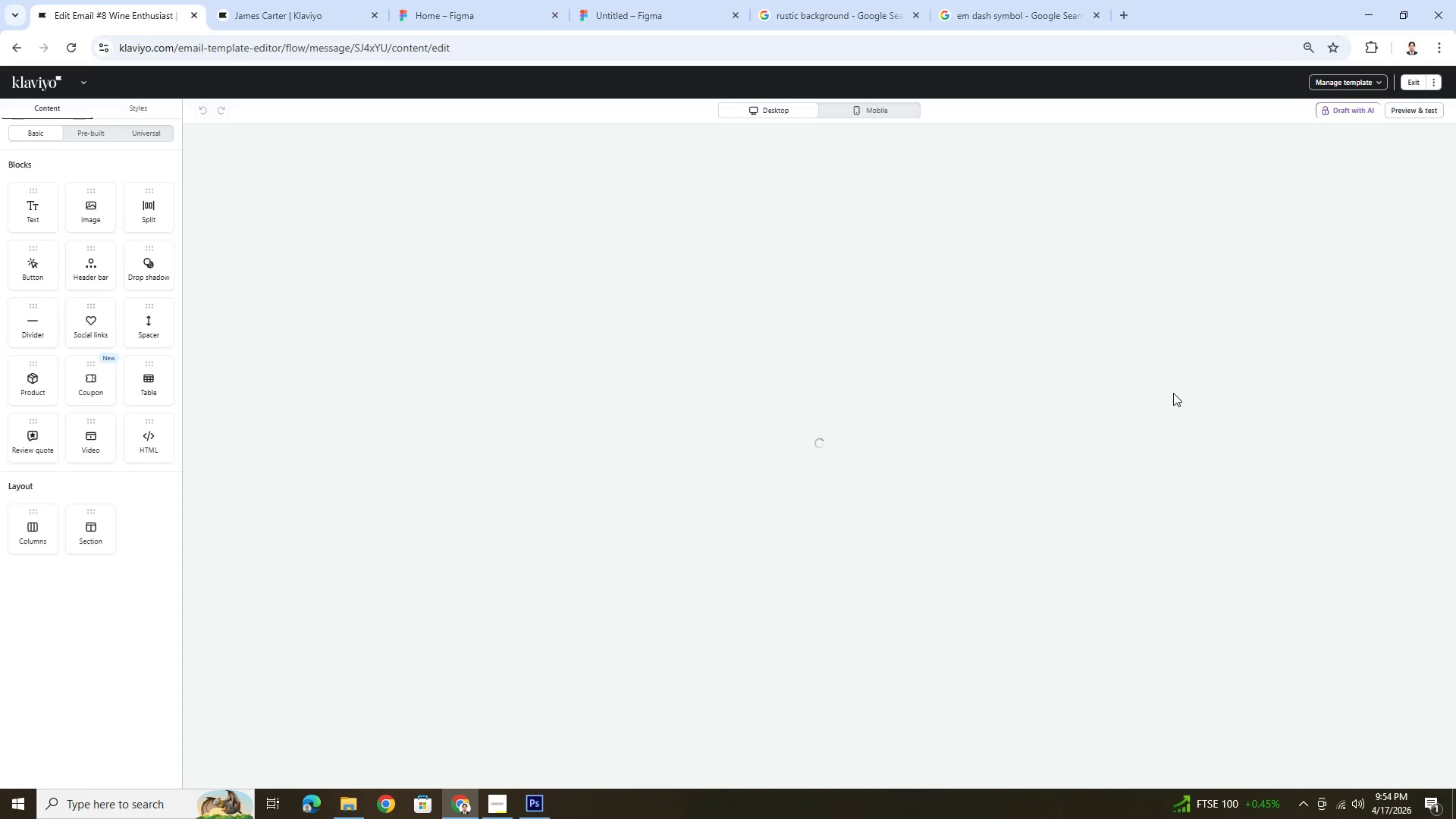 
left_click_drag(start_coordinate=[39, 326], to_coordinate=[789, 353])
 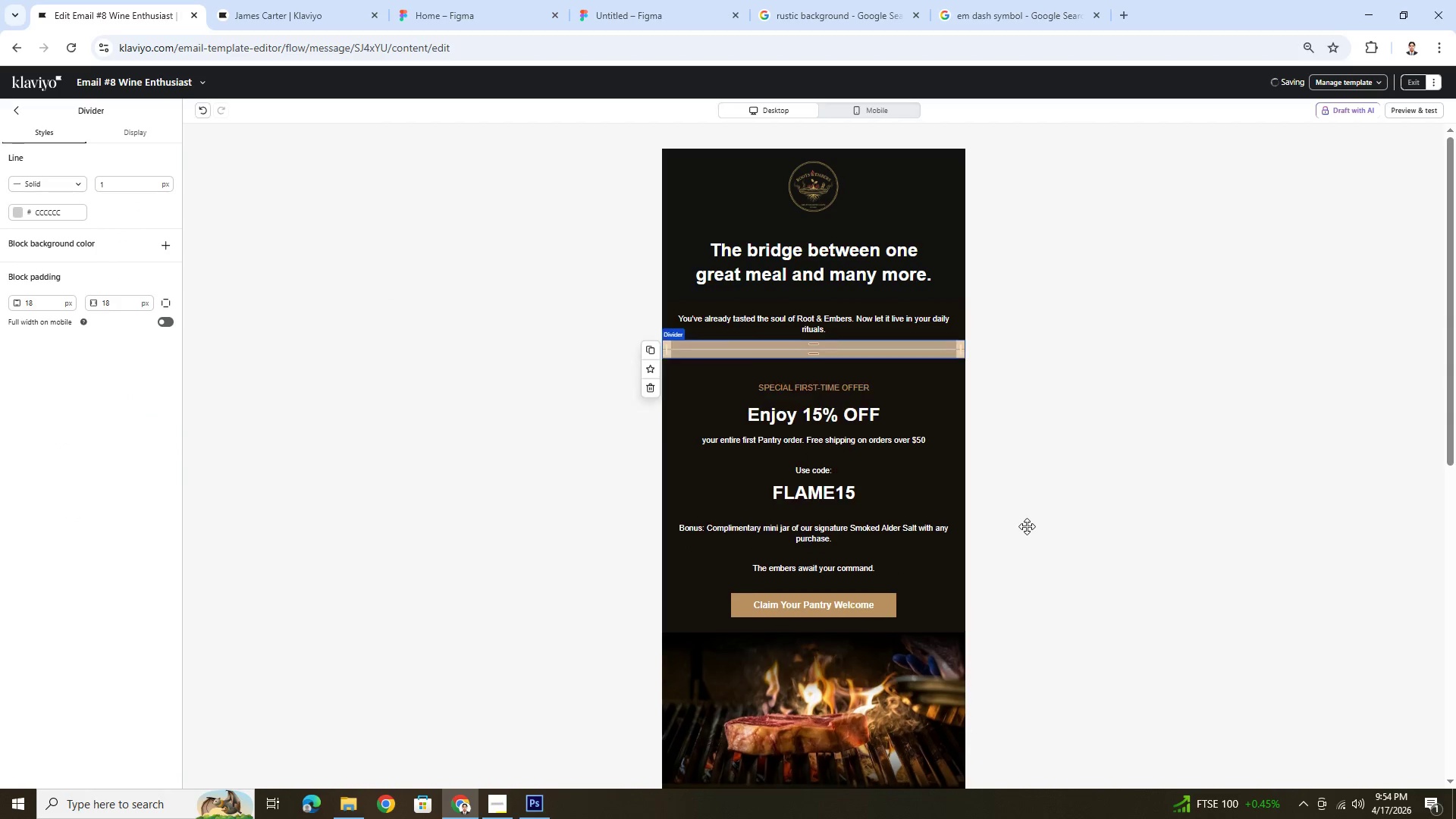 
scroll: coordinate [808, 601], scroll_direction: down, amount: 8.0
 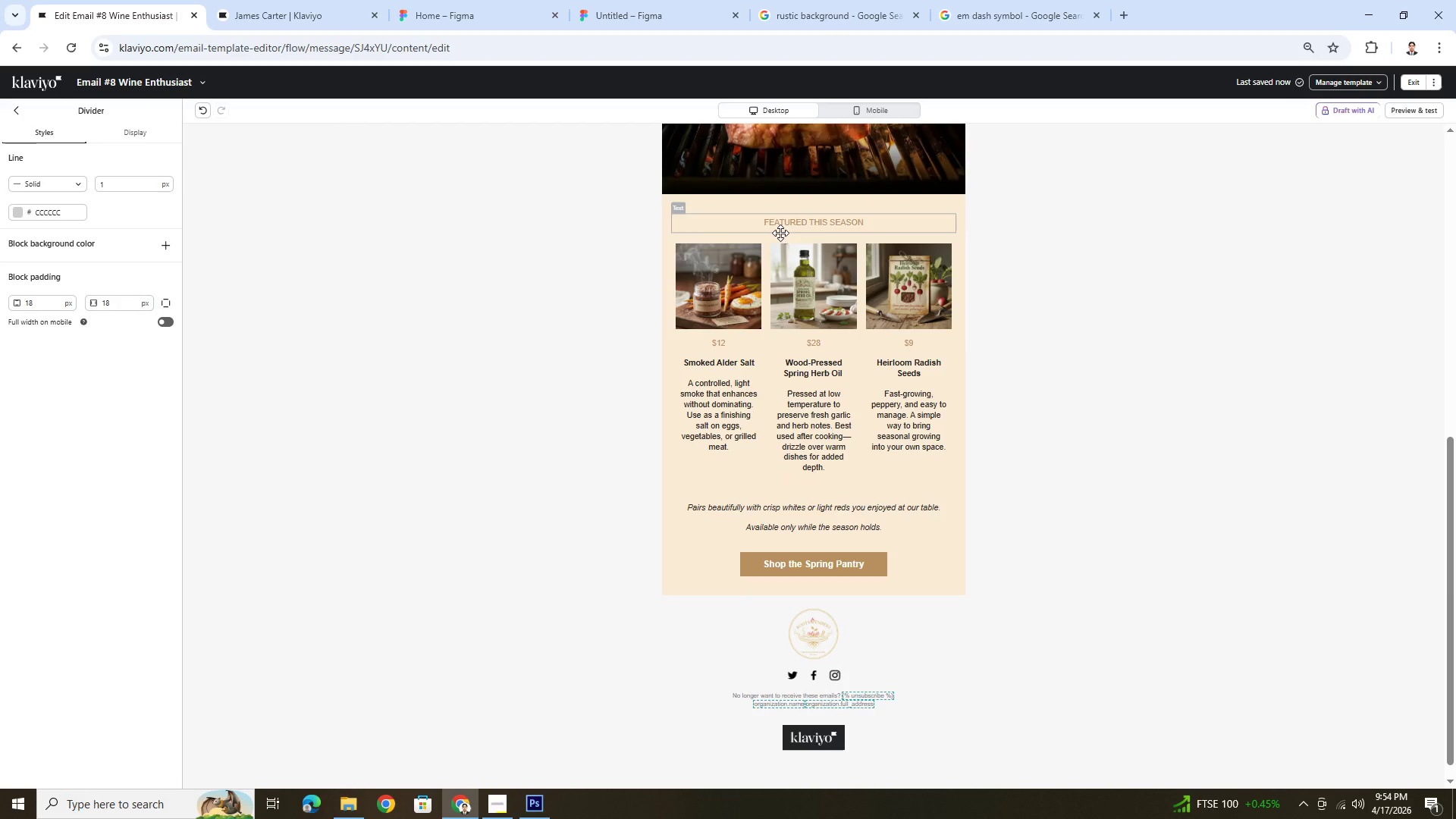 
left_click([559, 287])
 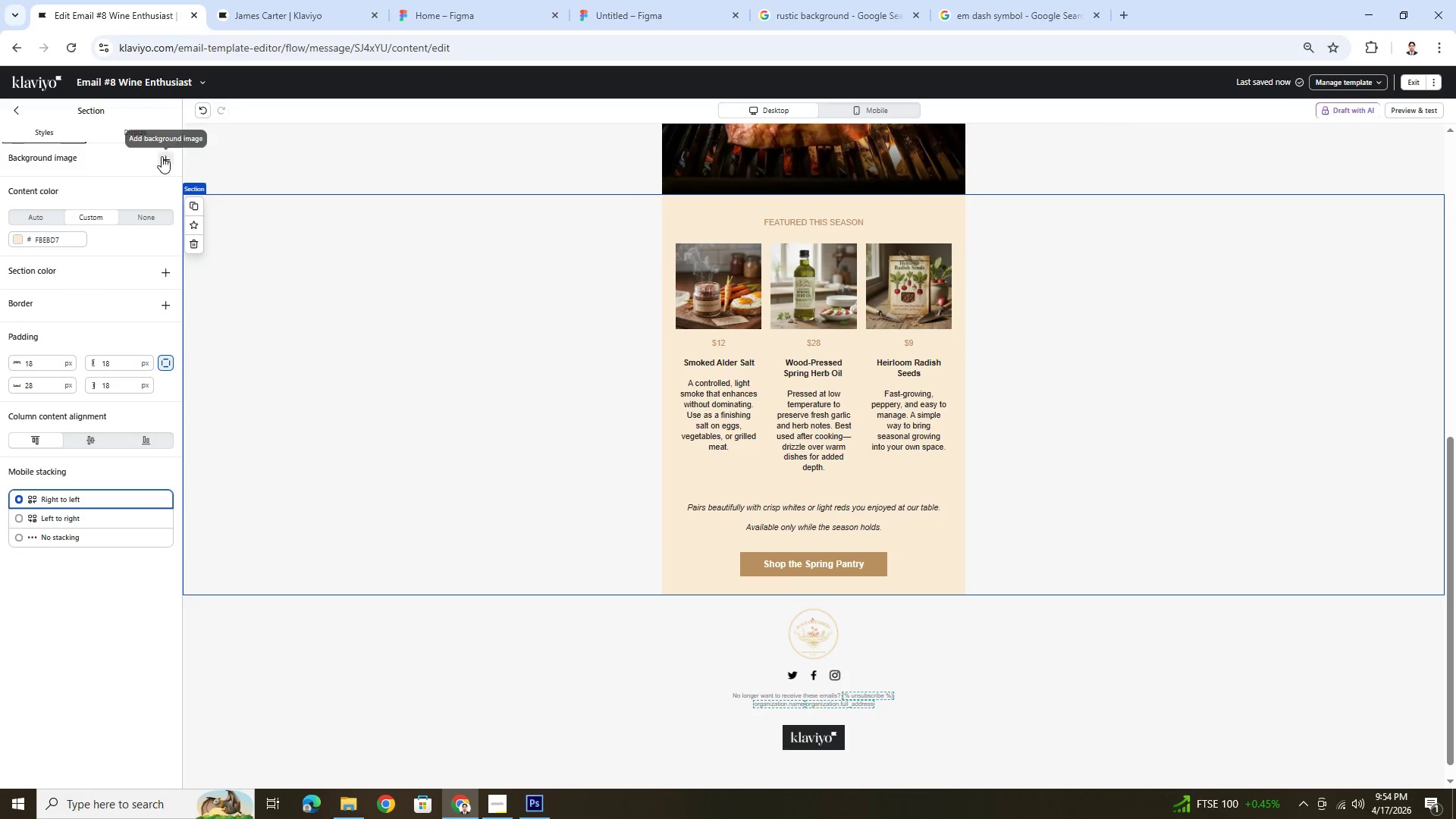 
left_click([110, 278])
 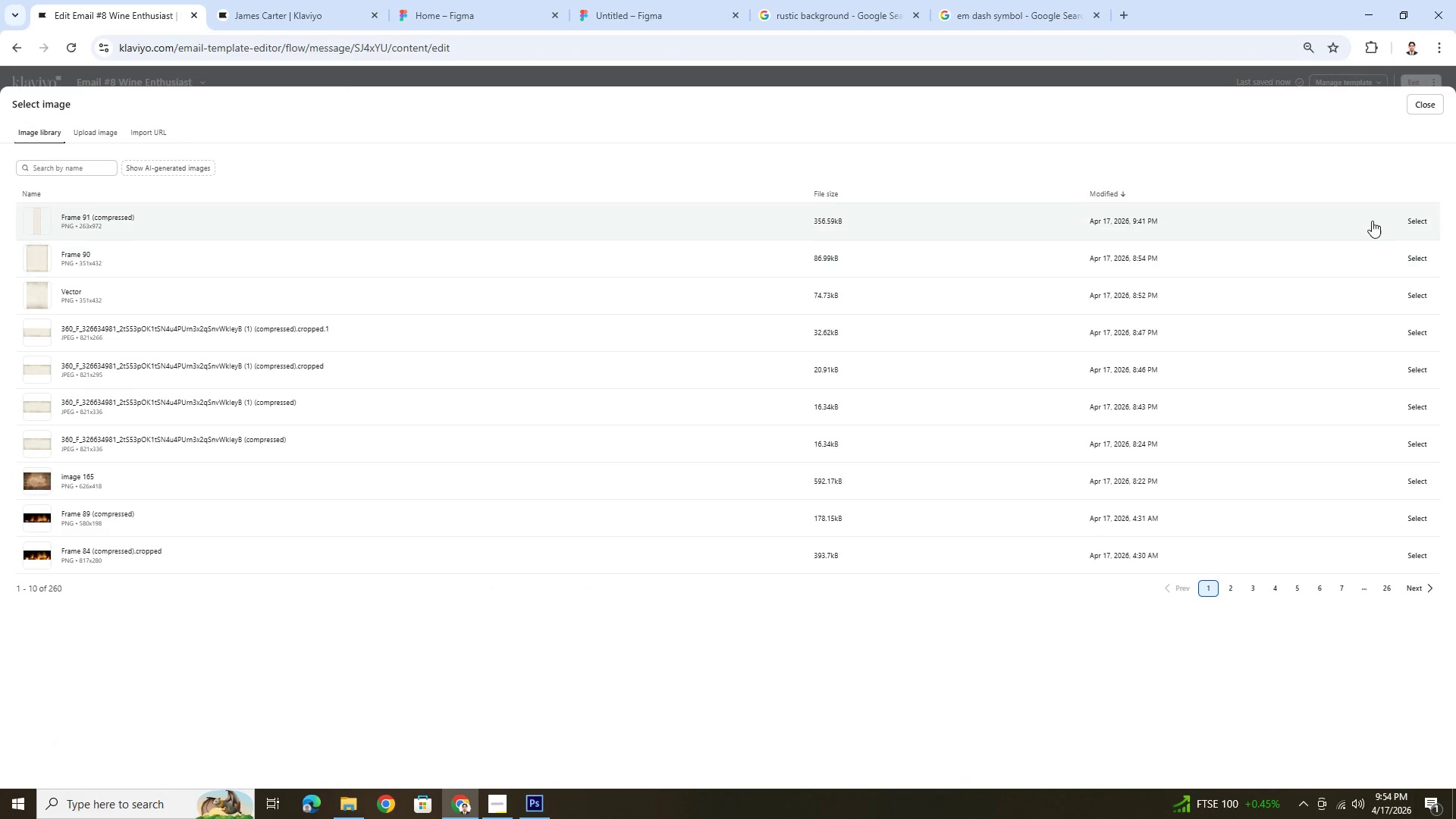 
left_click([1432, 215])
 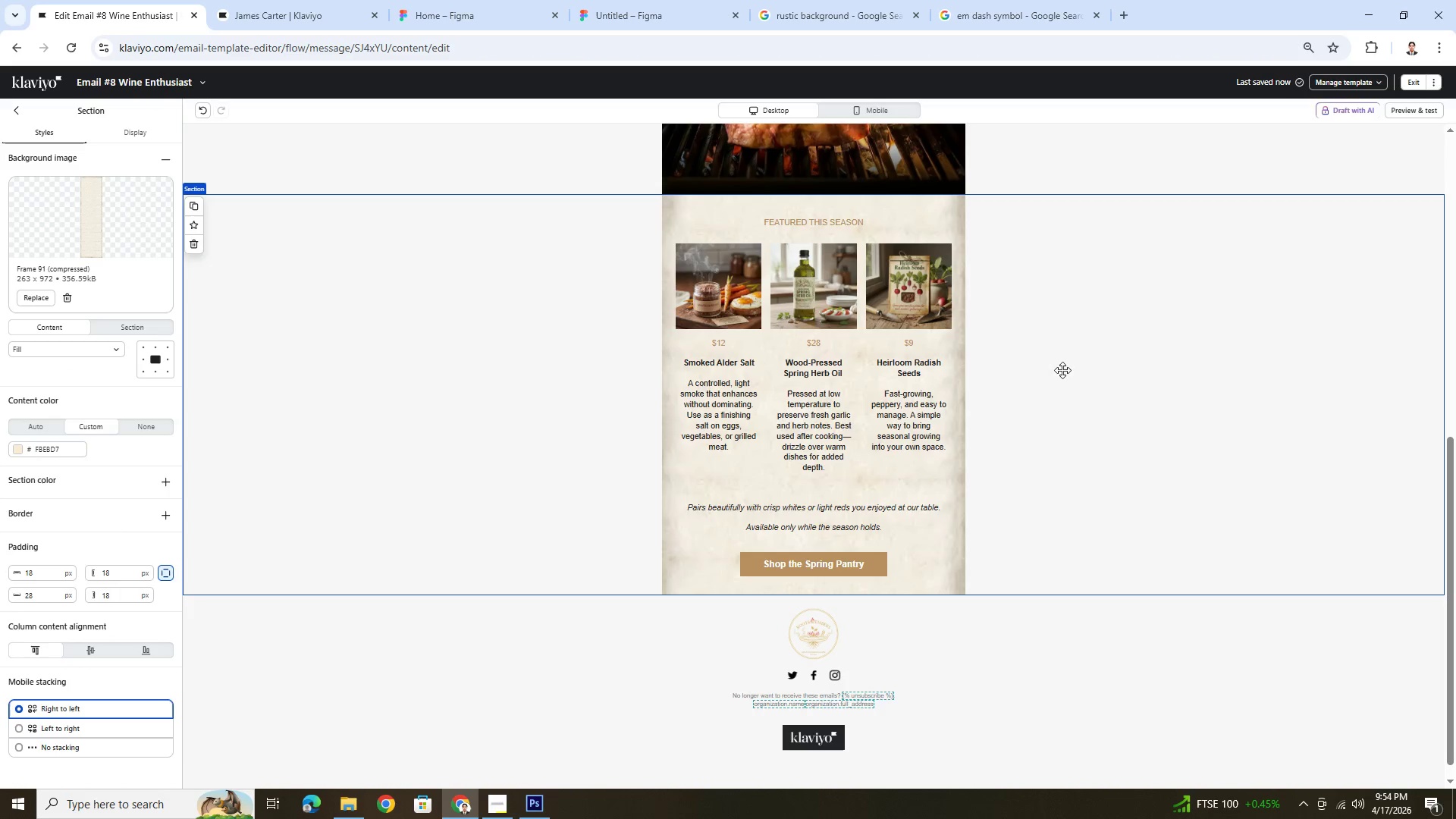 
left_click([1094, 388])
 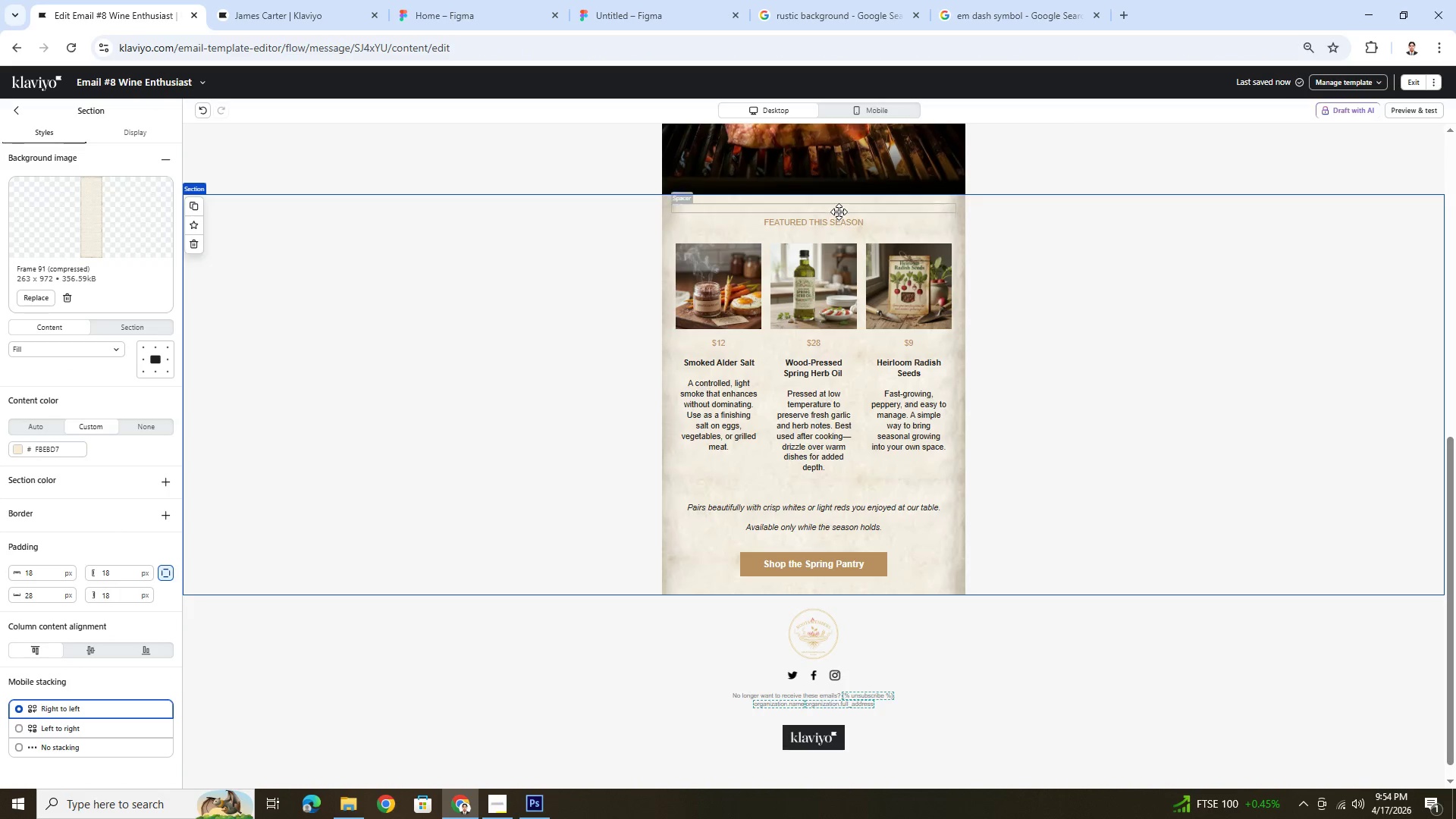 
double_click([840, 221])
 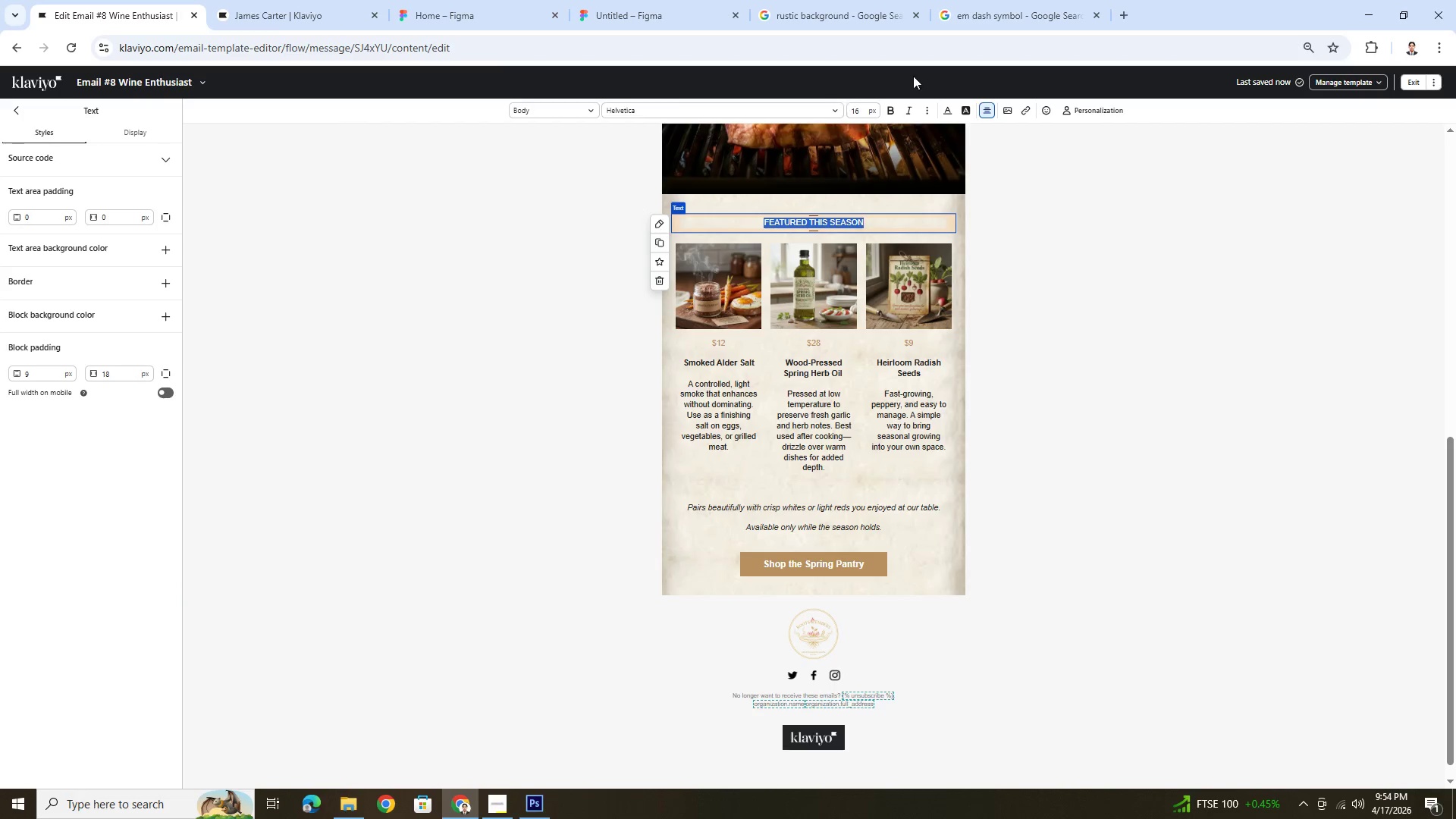 
left_click([890, 108])
 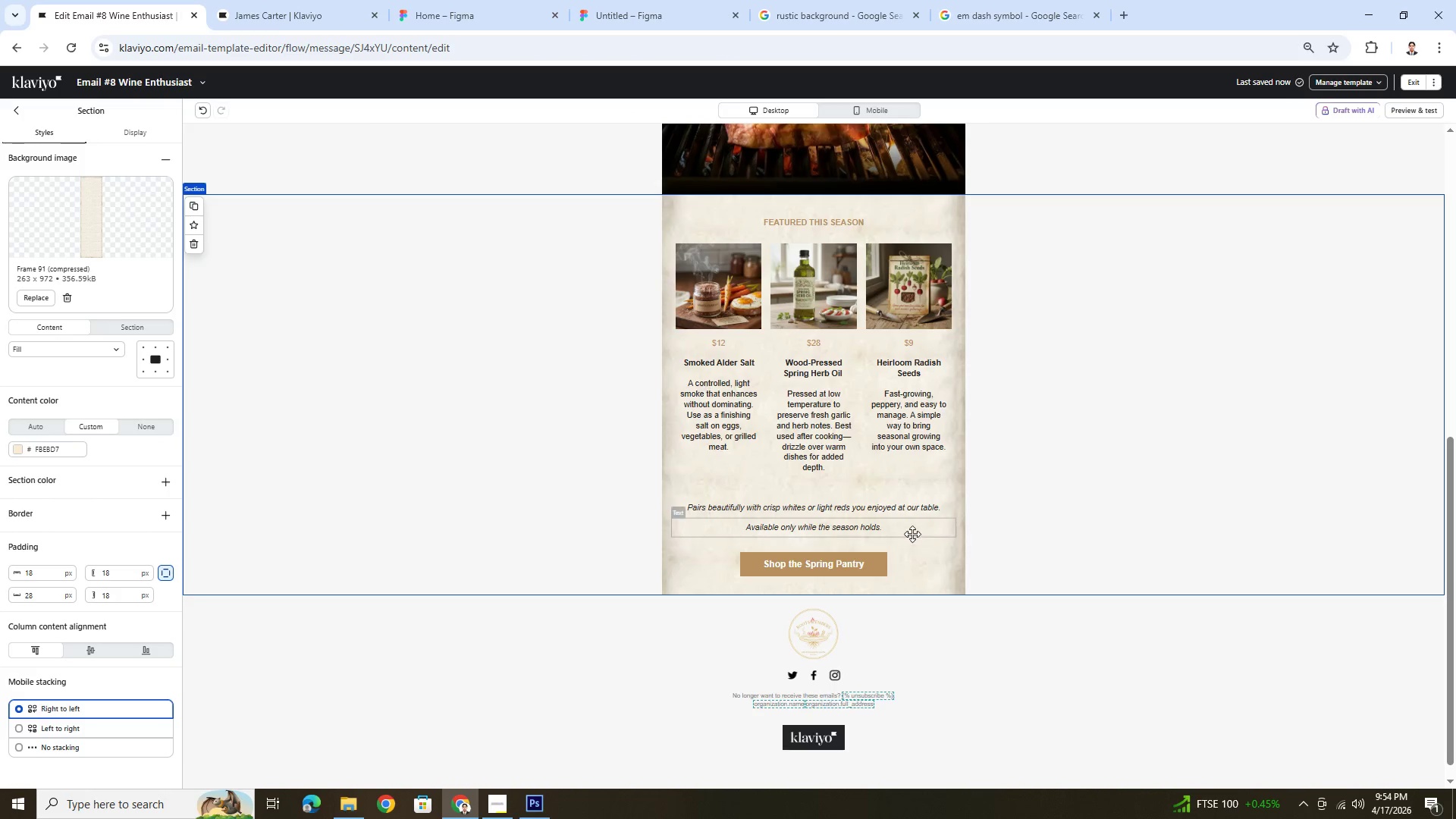 
left_click([902, 560])
 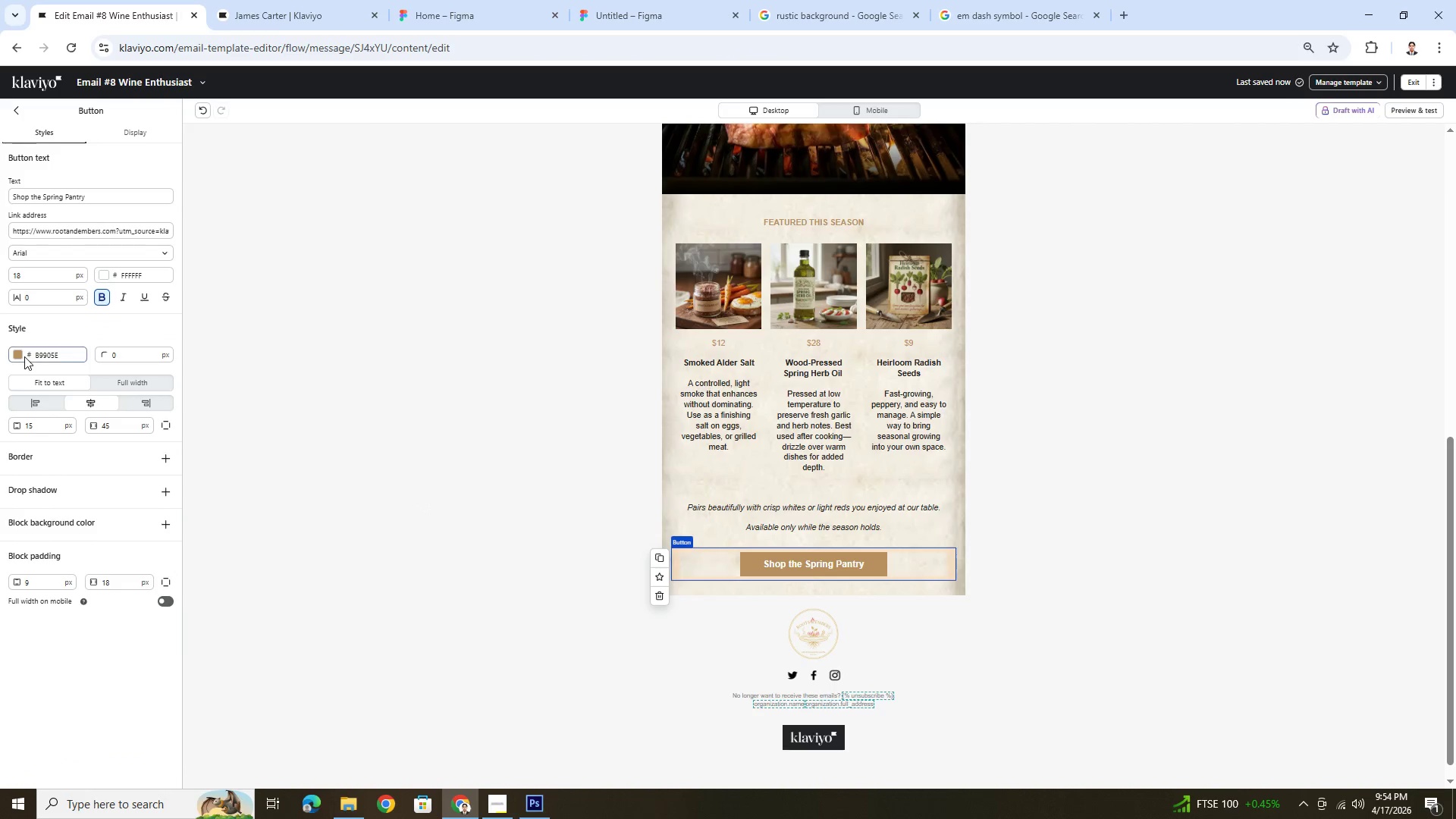 
left_click([19, 355])
 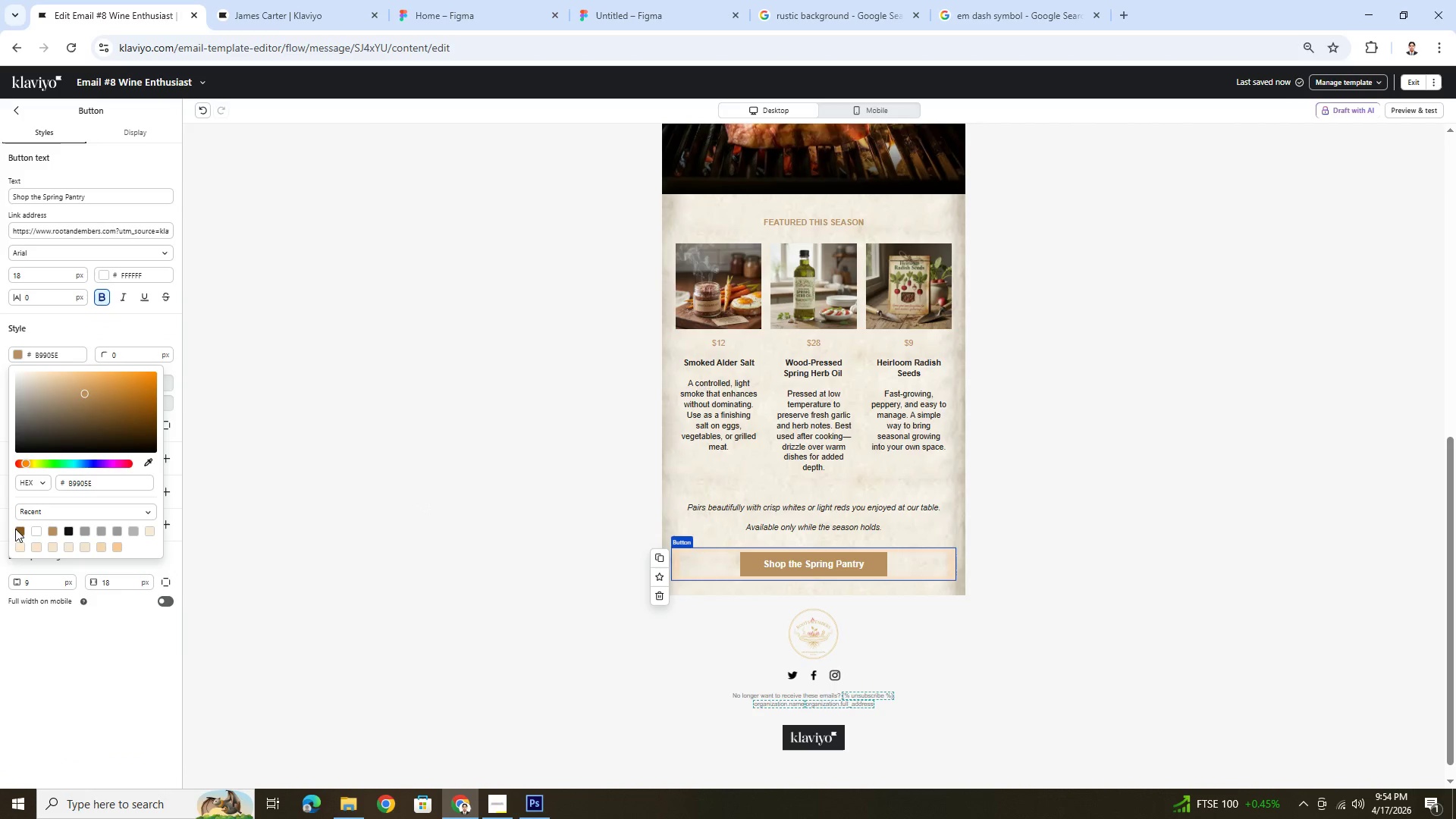 
left_click([16, 531])
 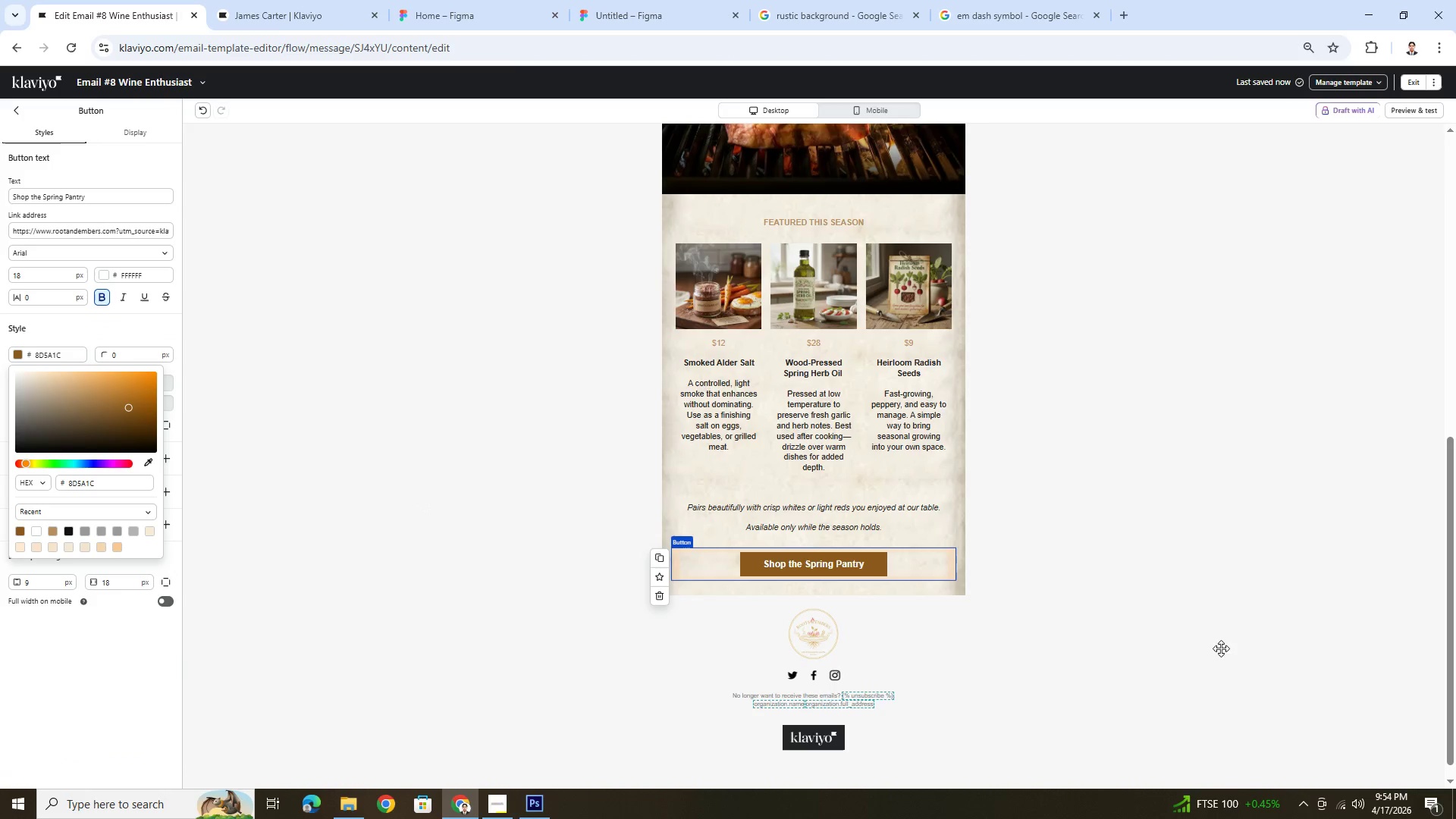 
left_click([1131, 644])
 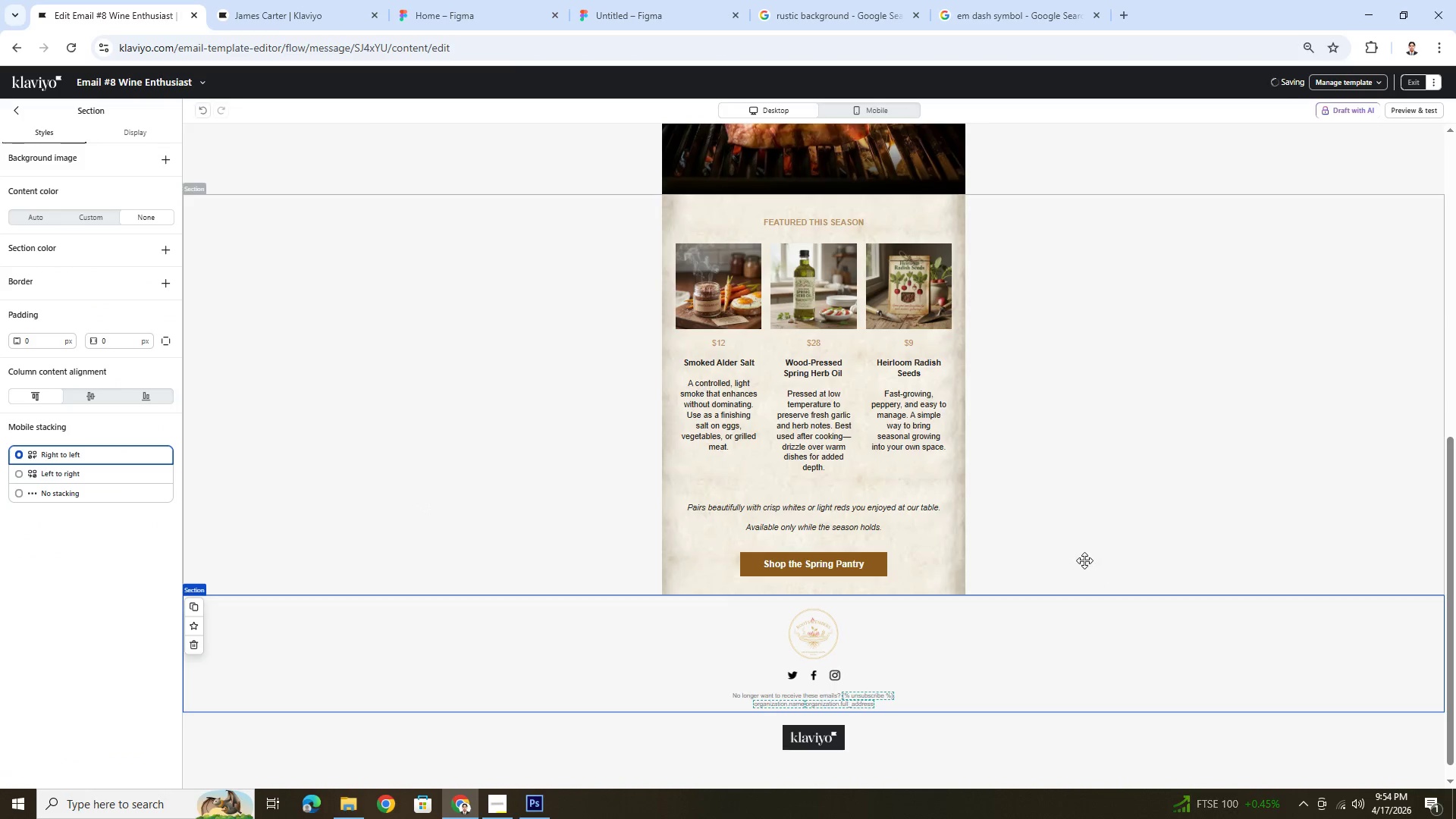 
scroll: coordinate [1084, 560], scroll_direction: up, amount: 3.0
 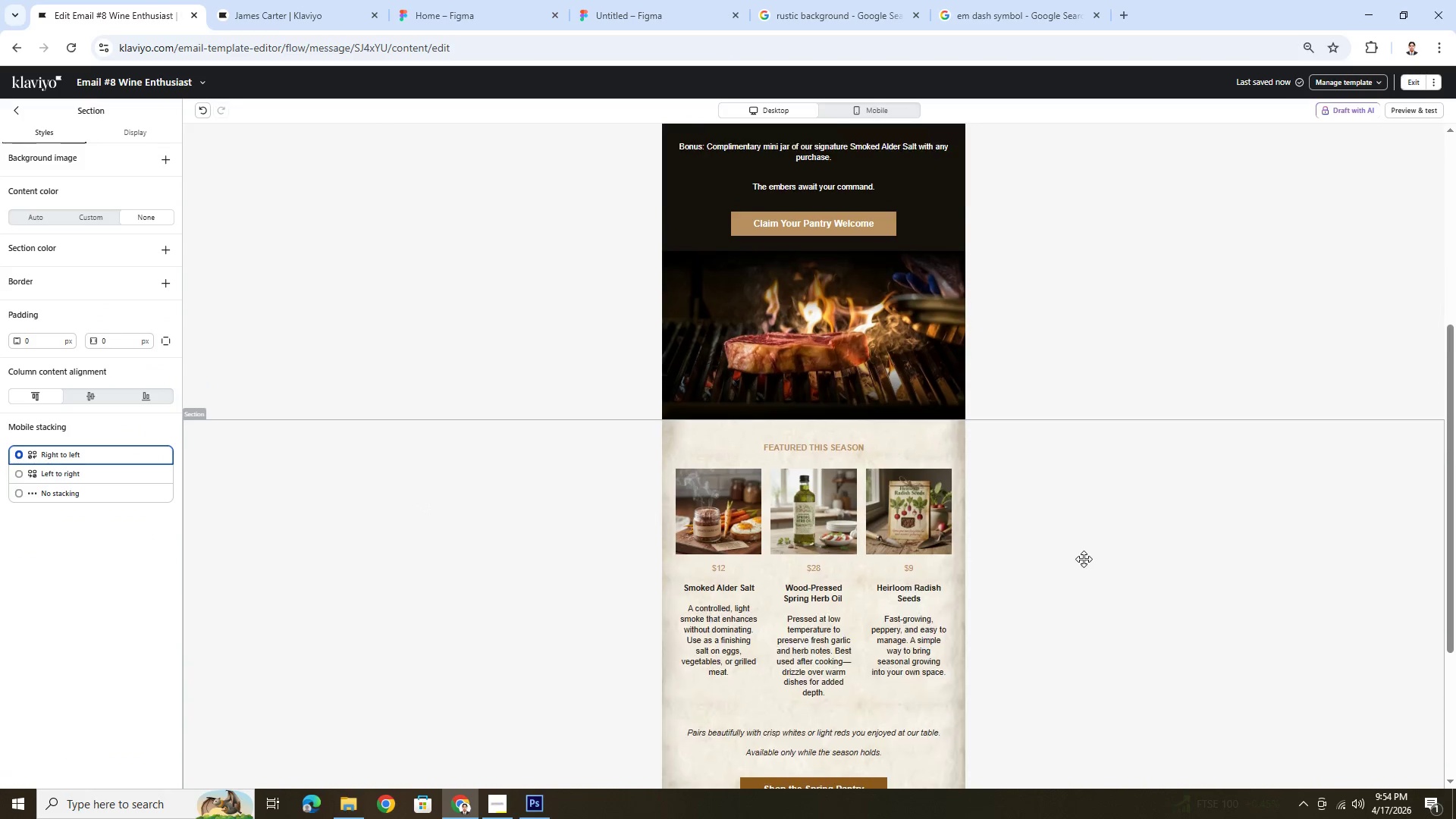 
left_click([1083, 557])
 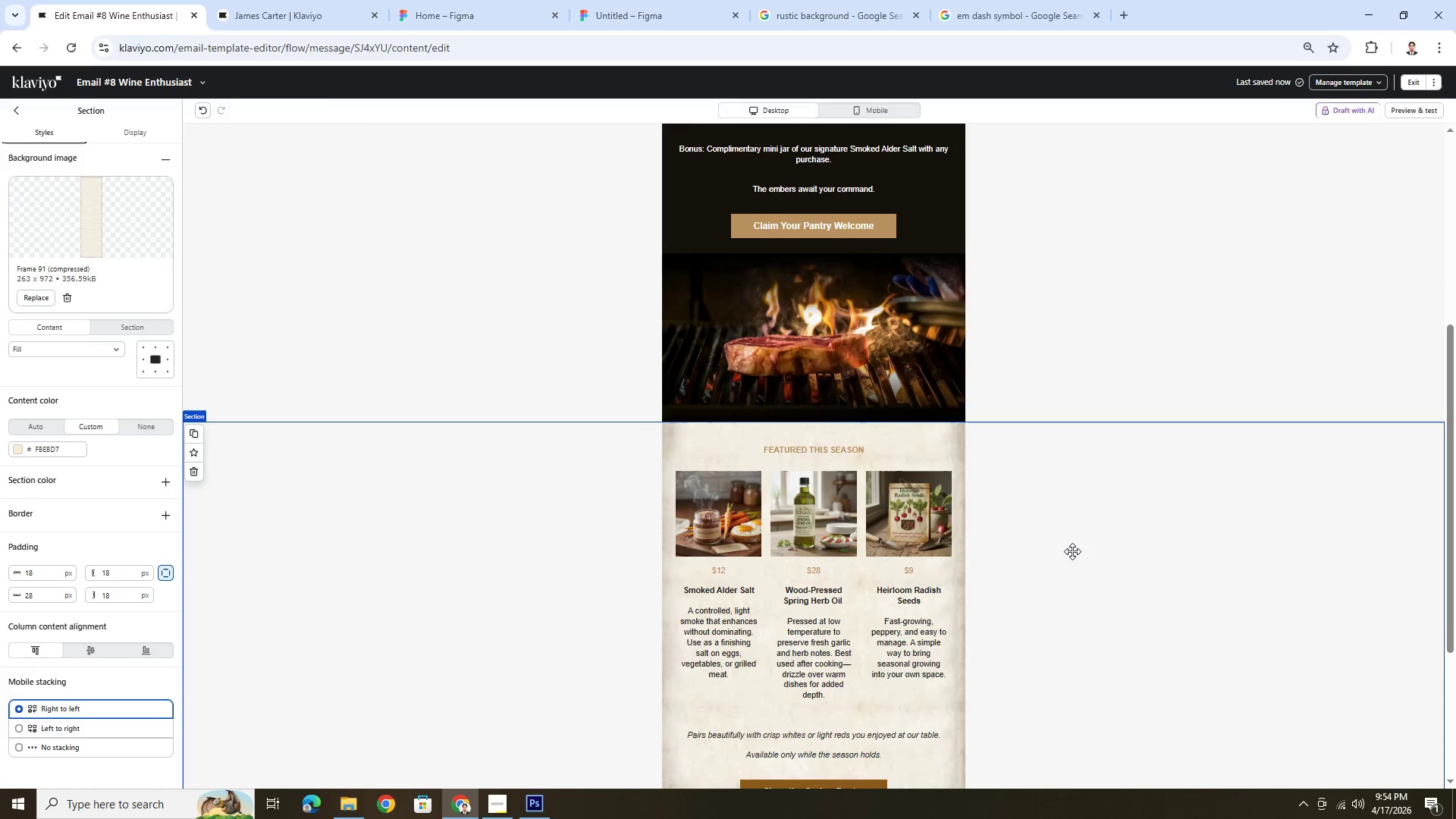 
scroll: coordinate [1072, 551], scroll_direction: down, amount: 3.0
 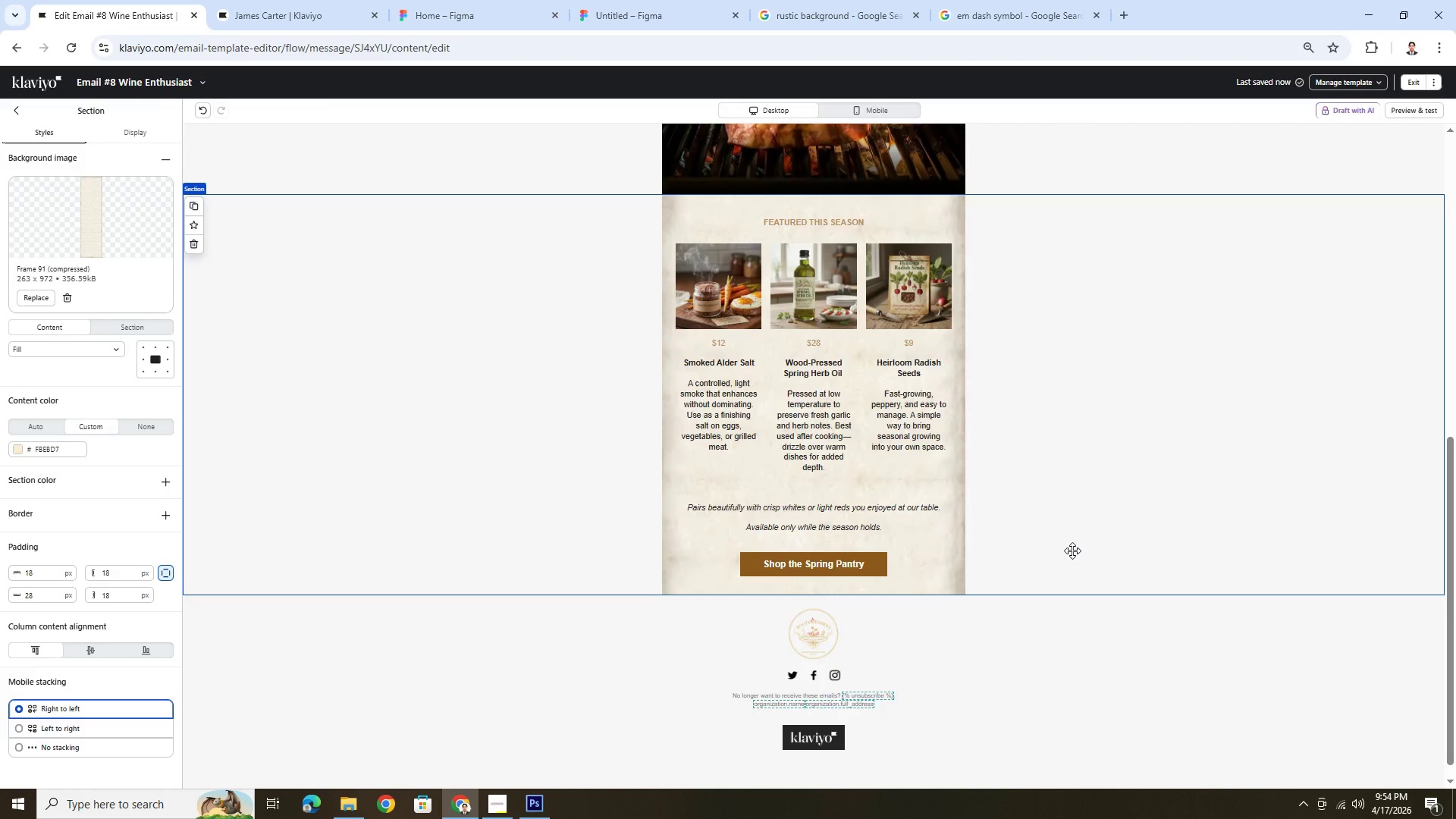 
scroll: coordinate [1072, 551], scroll_direction: up, amount: 5.0
 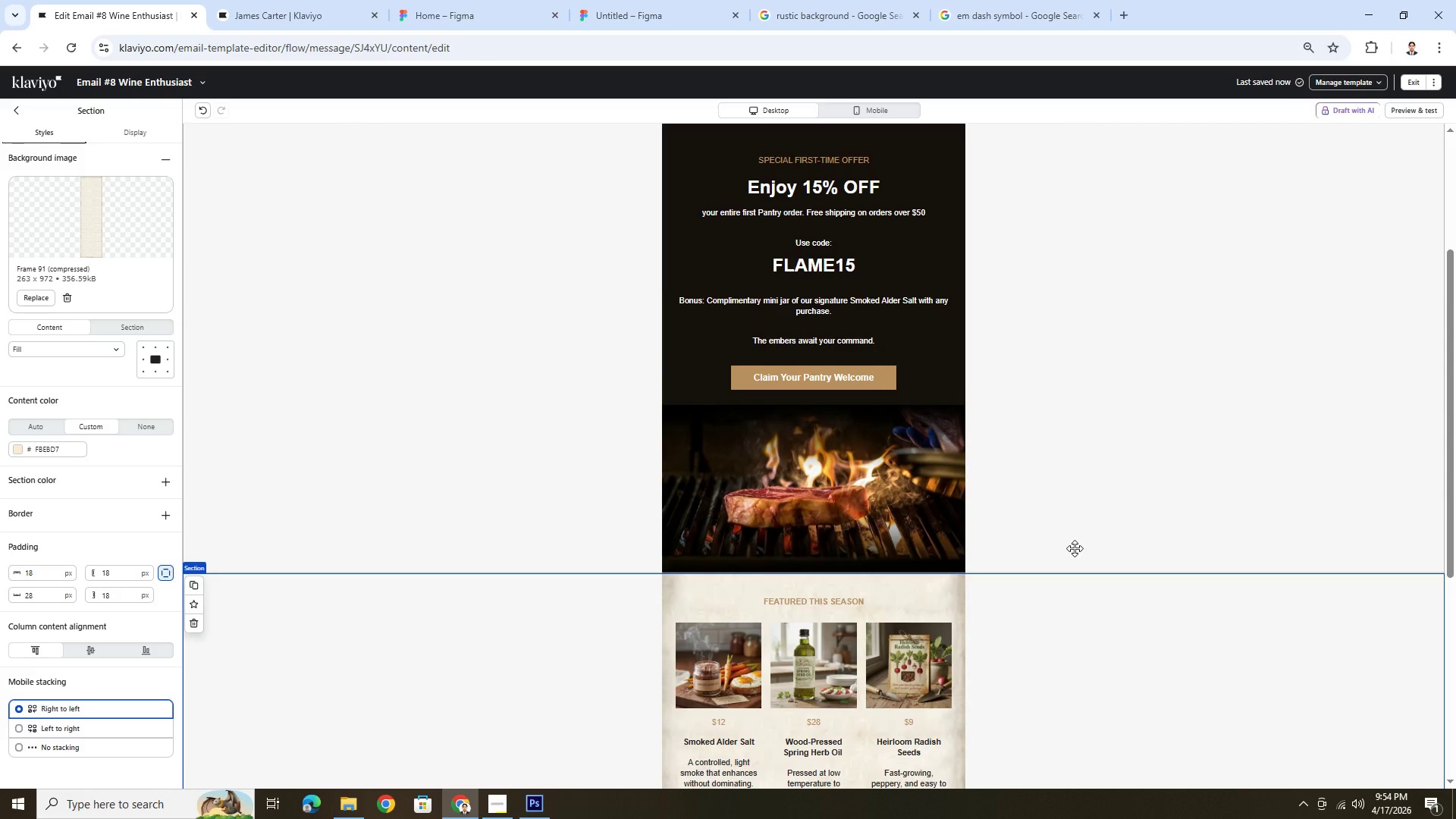 
scroll: coordinate [921, 516], scroll_direction: down, amount: 4.0
 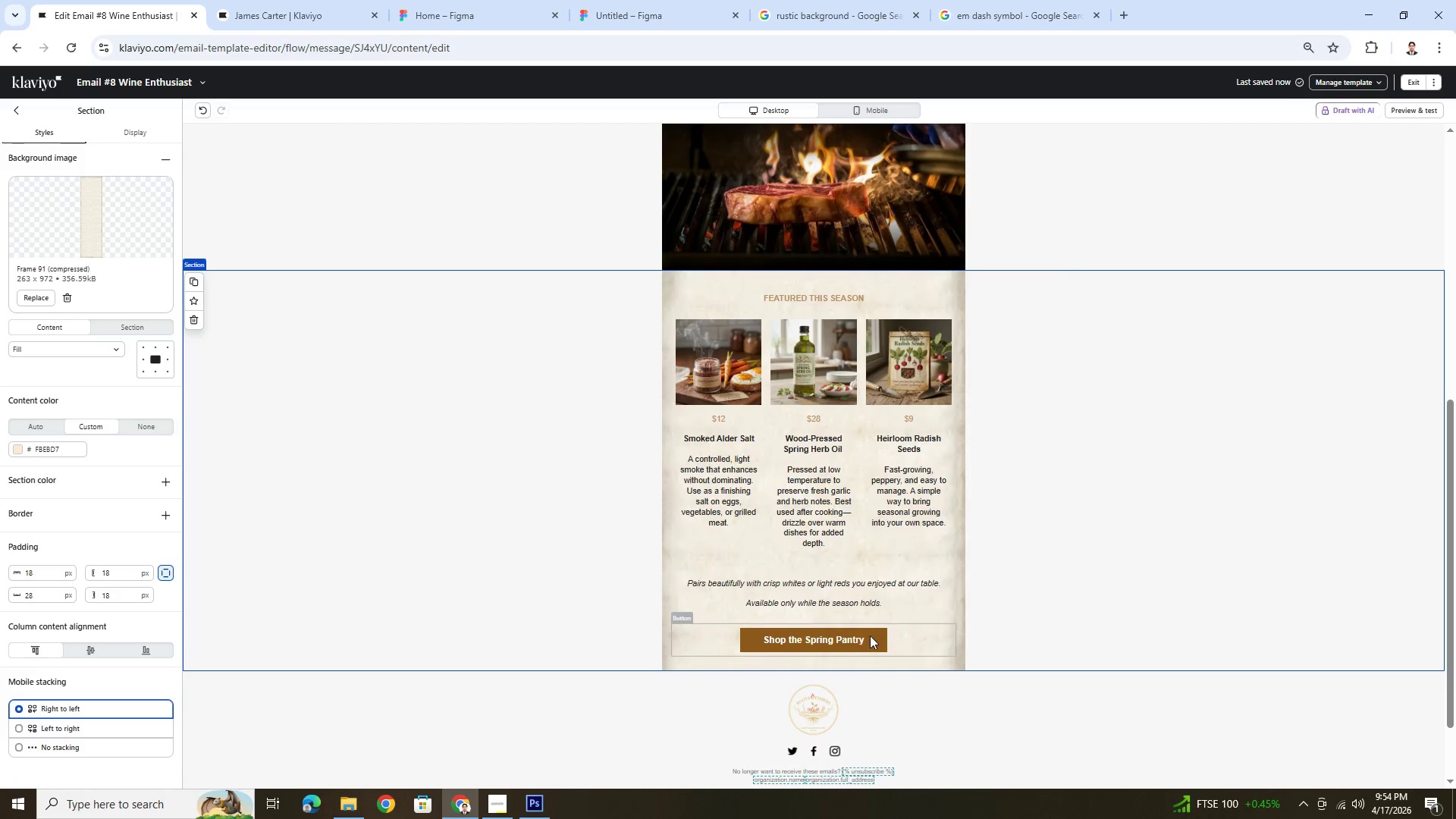 
left_click([870, 635])
 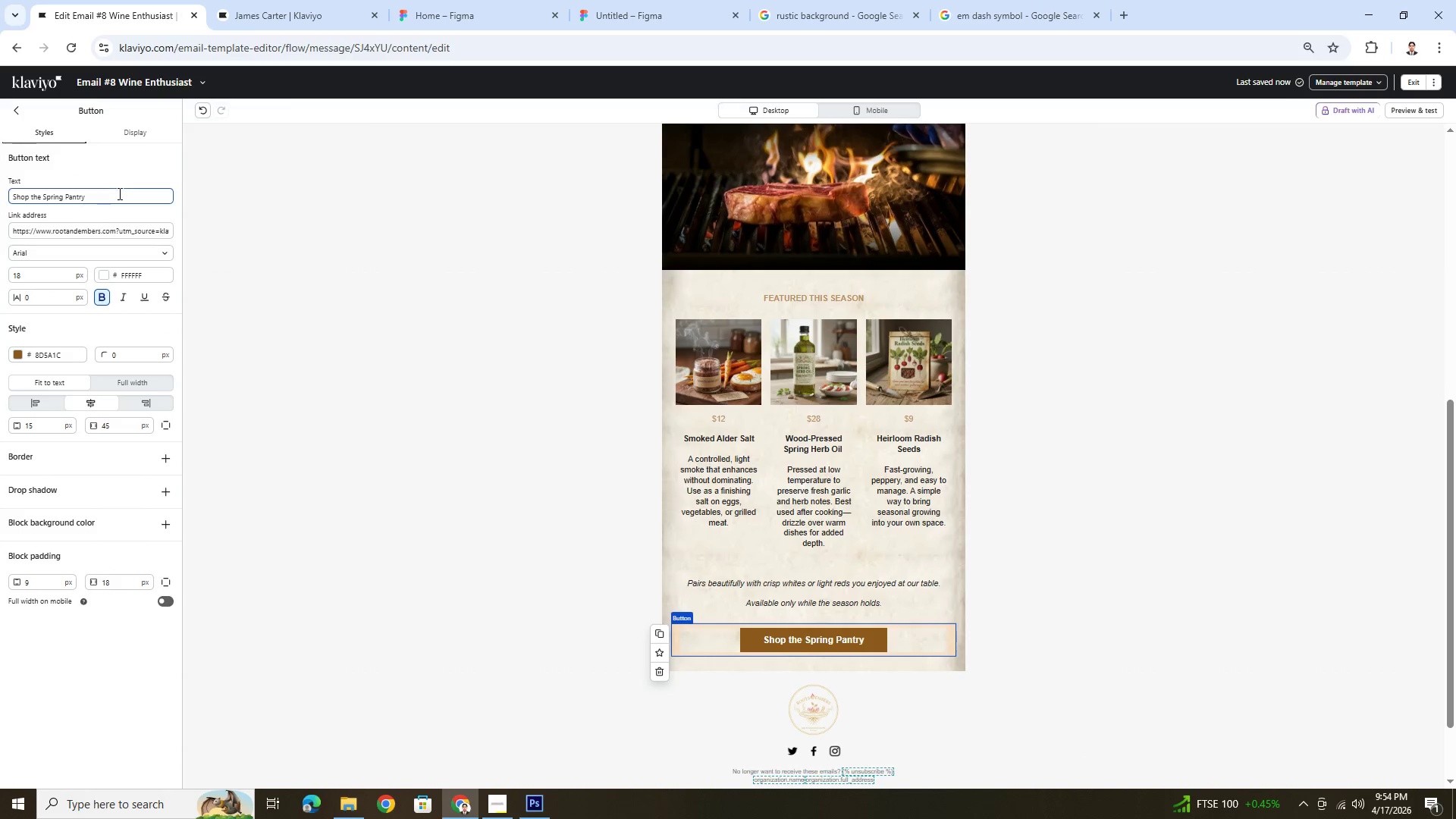 
left_click_drag(start_coordinate=[129, 235], to_coordinate=[234, 236])
 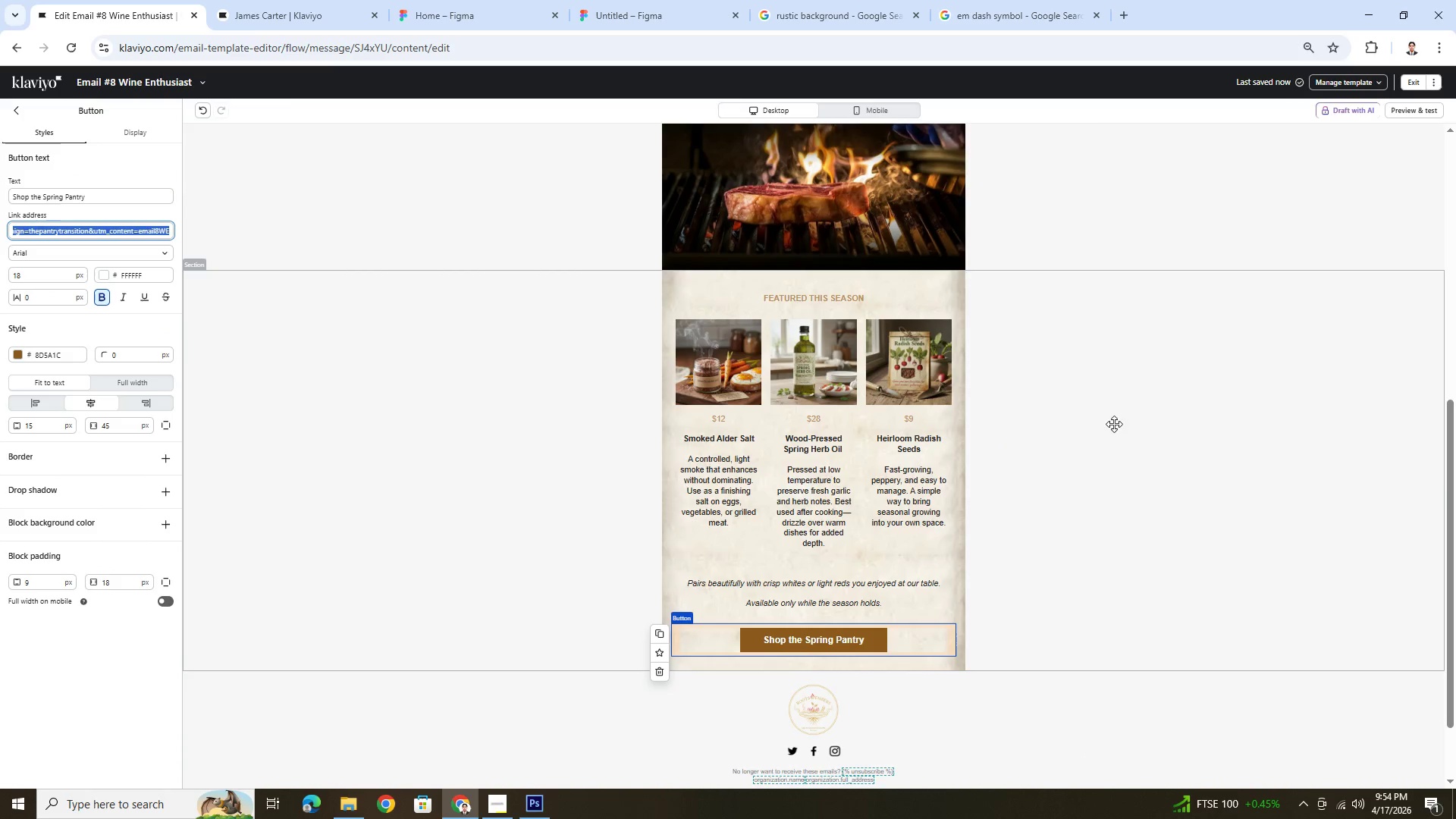 
left_click([1116, 425])
 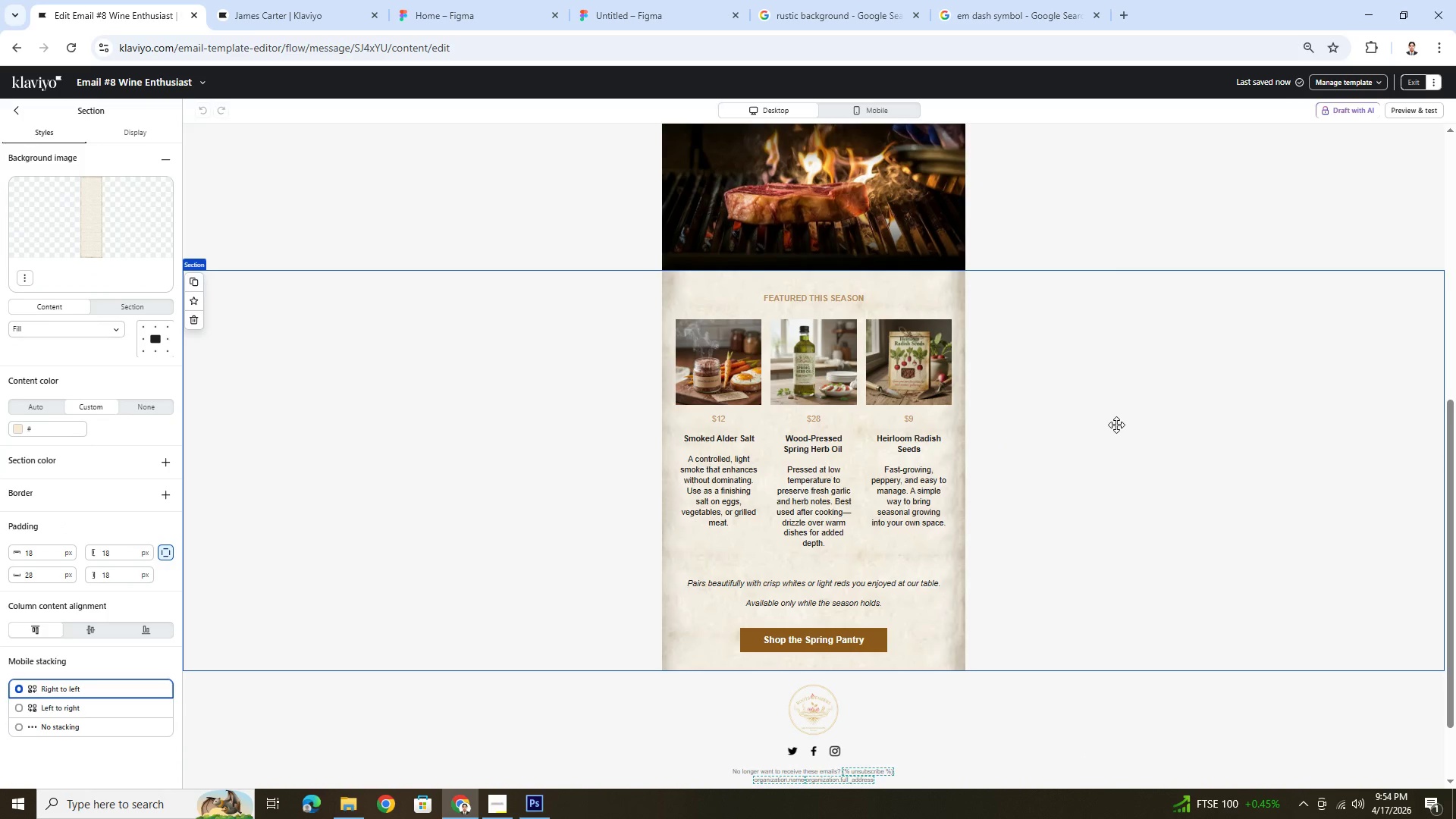 
scroll: coordinate [1116, 425], scroll_direction: up, amount: 10.0
 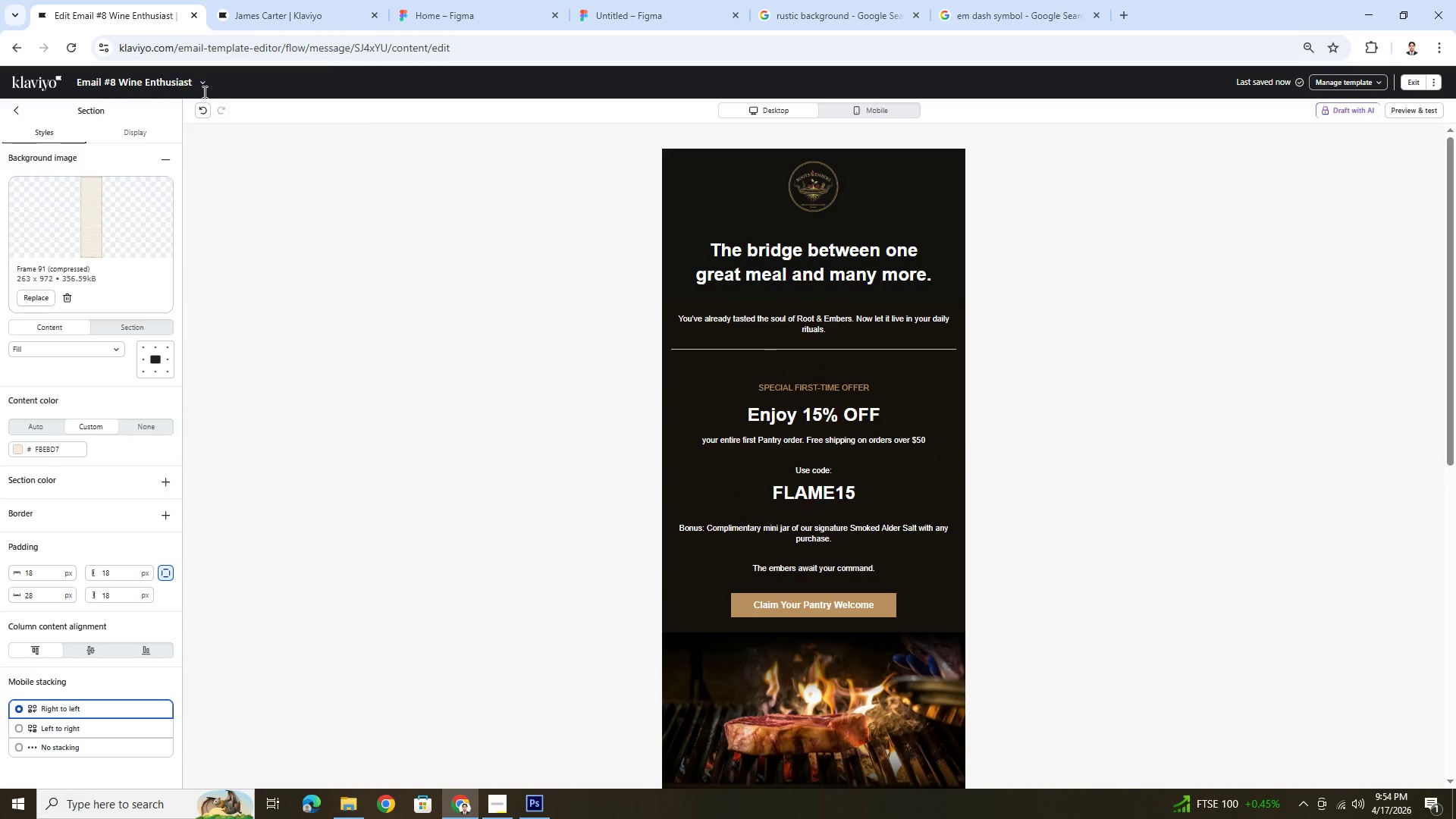 
left_click([204, 86])
 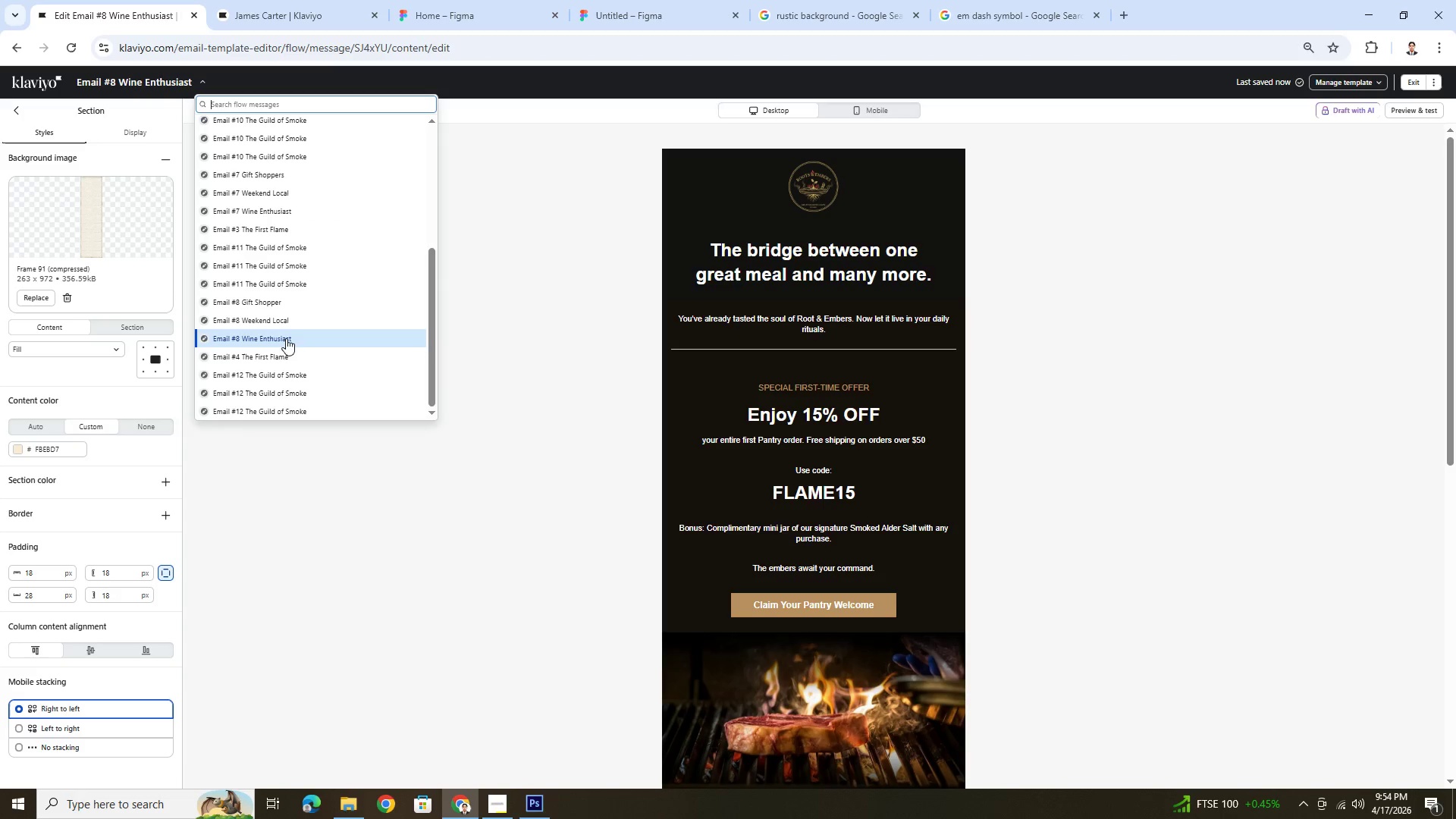 
scroll: coordinate [295, 339], scroll_direction: down, amount: 1.0
 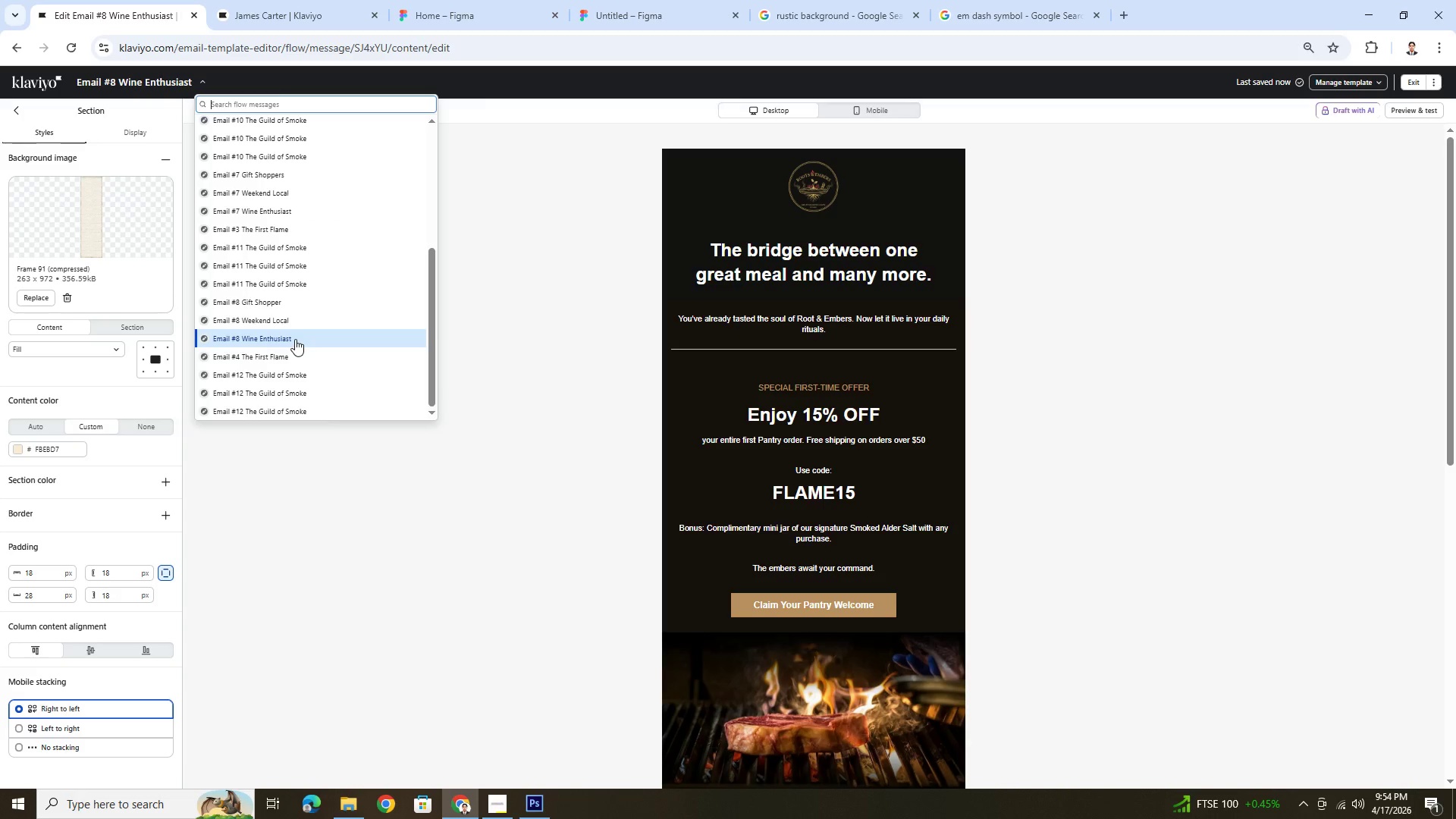 
scroll: coordinate [295, 339], scroll_direction: up, amount: 2.0
 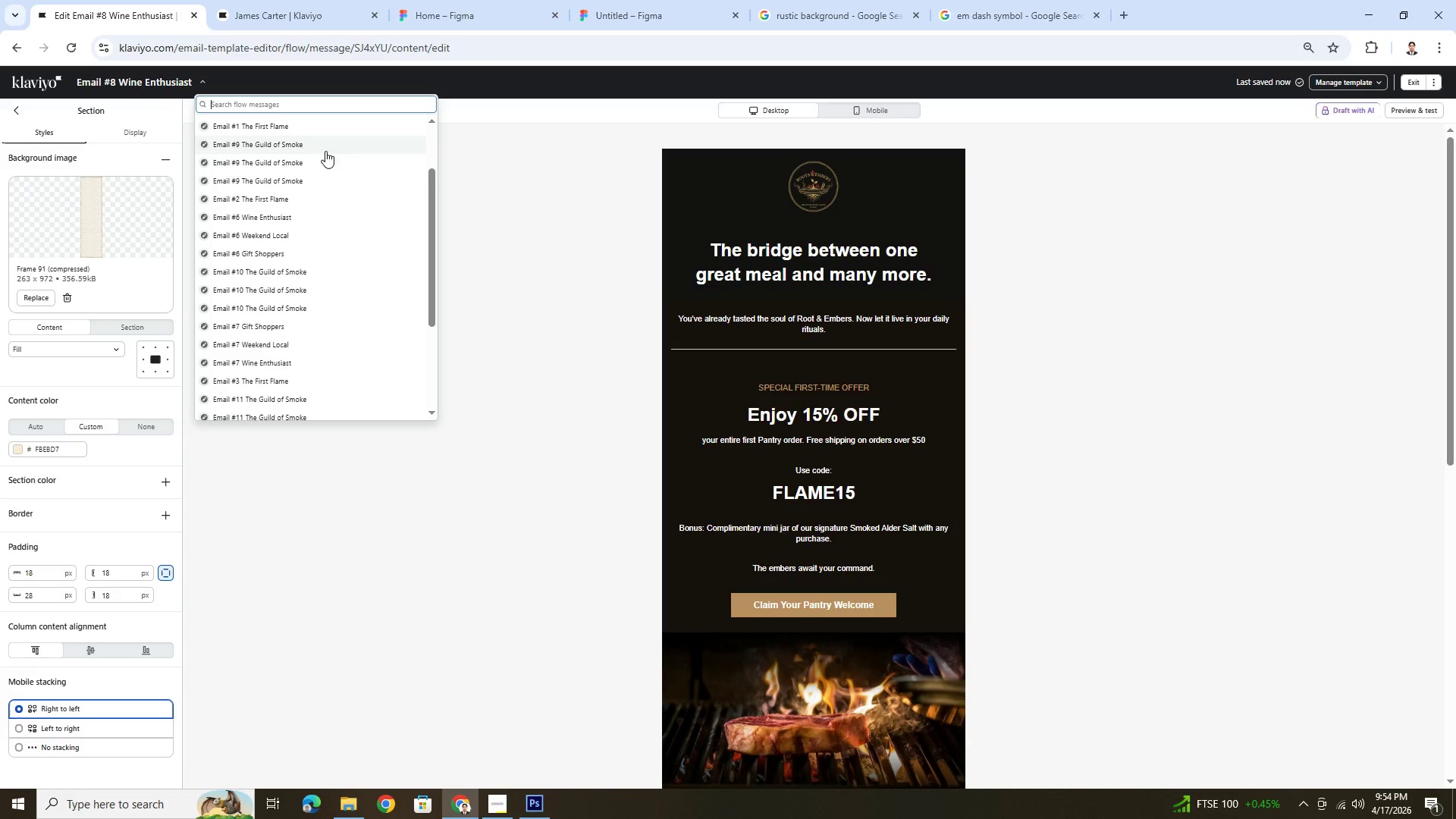 
scroll: coordinate [350, 246], scroll_direction: down, amount: 7.0
 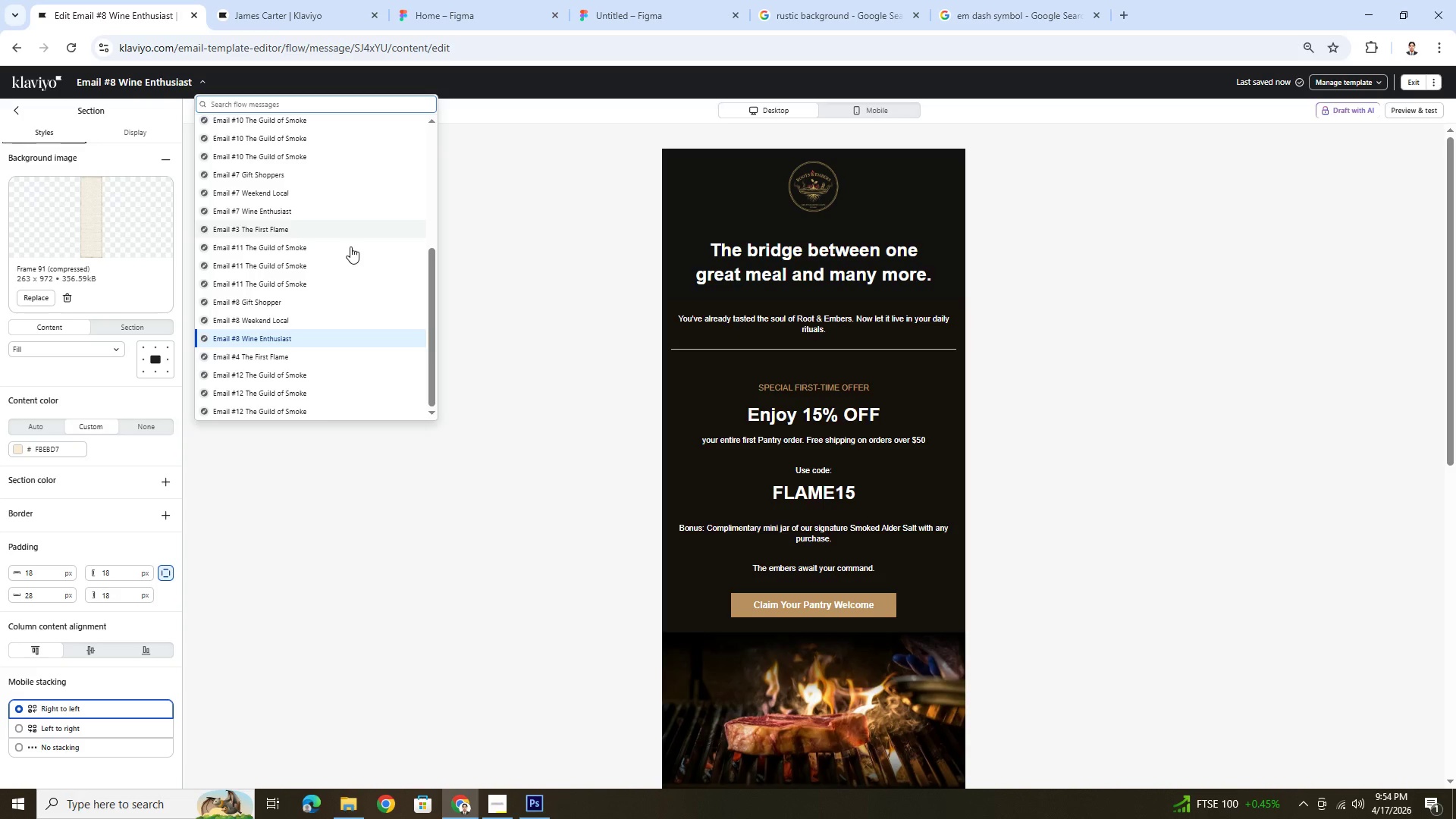 
scroll: coordinate [350, 246], scroll_direction: up, amount: 5.0
 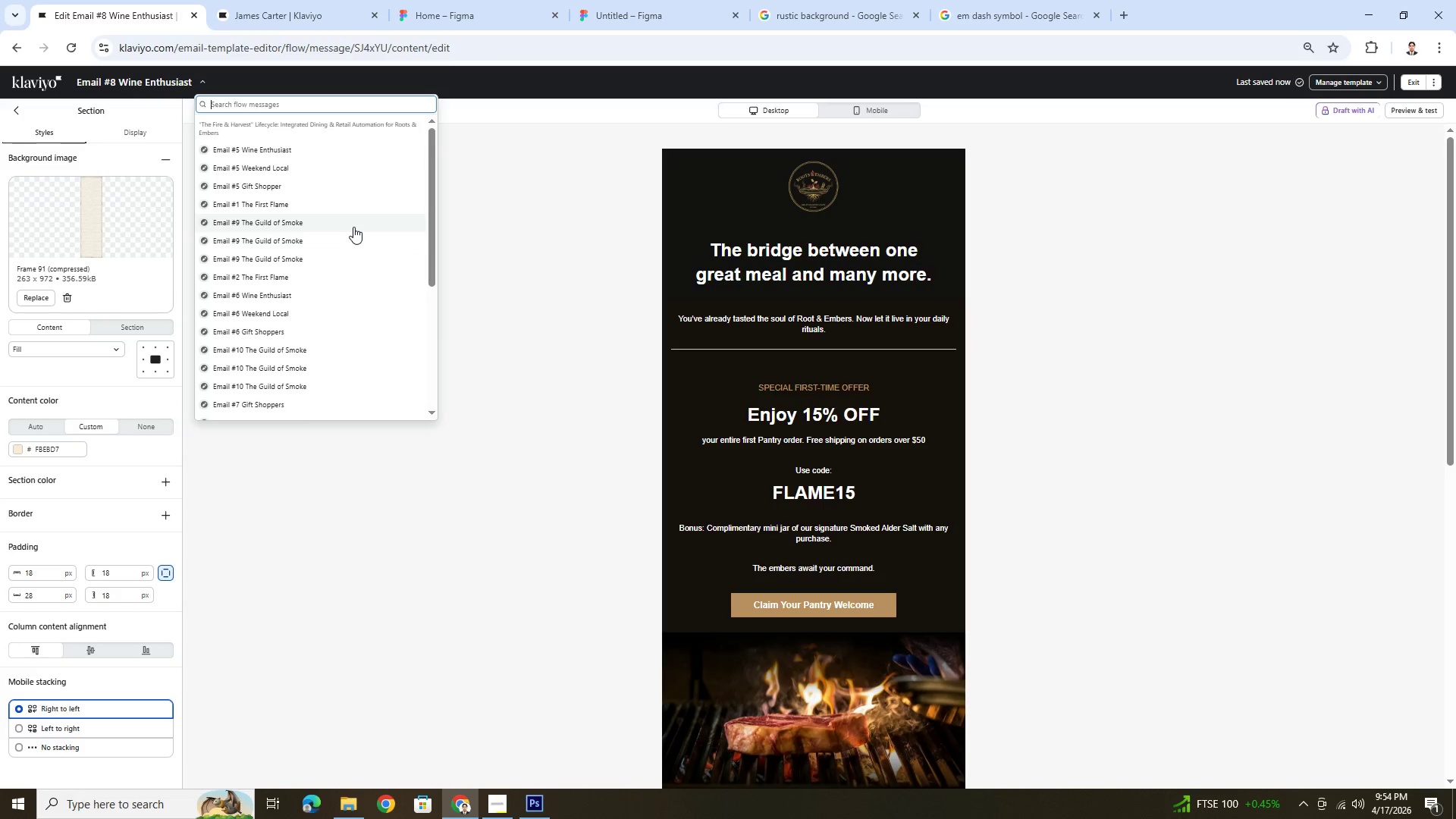 
left_click([353, 227])
 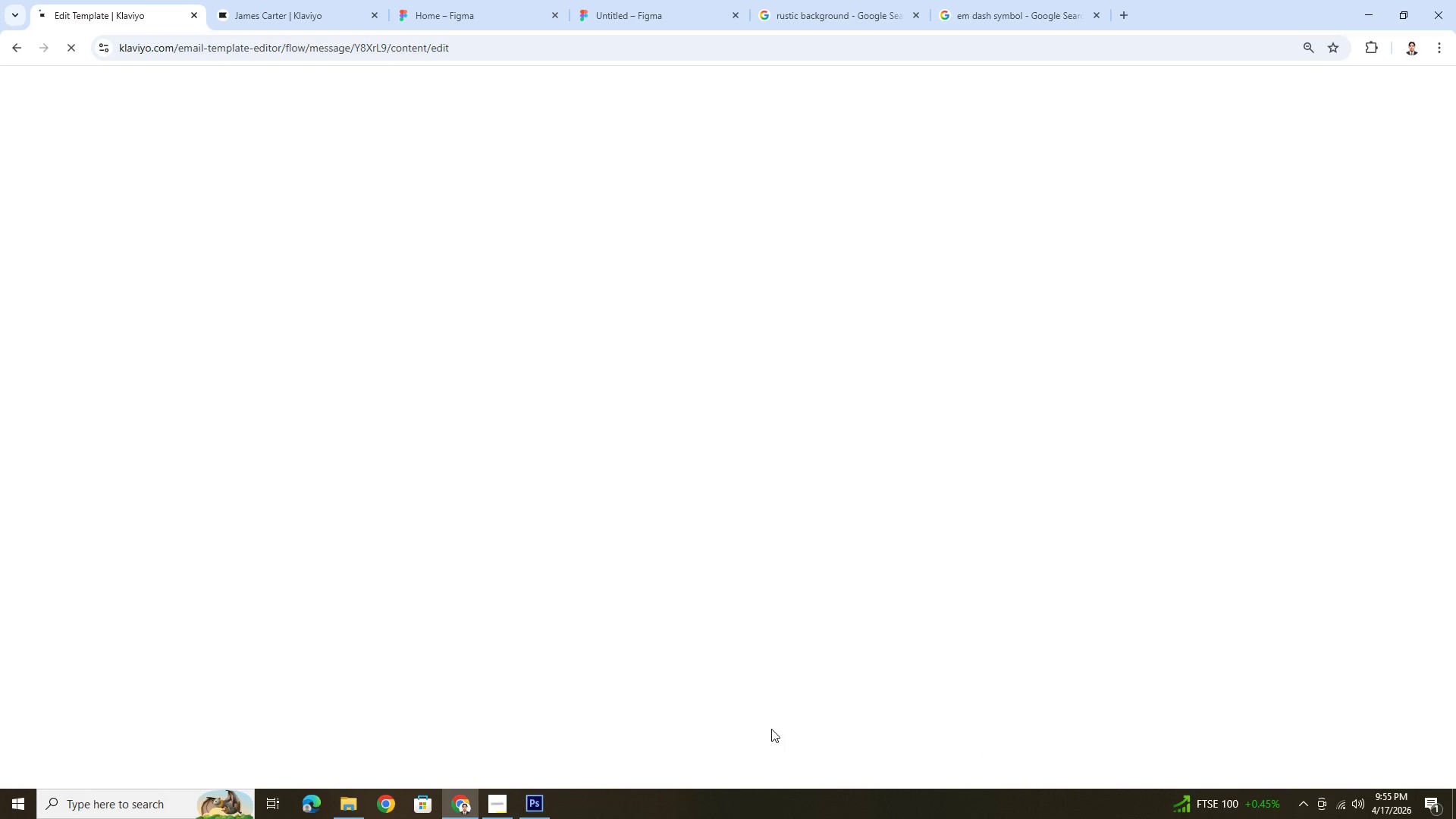 
wait(11.84)
 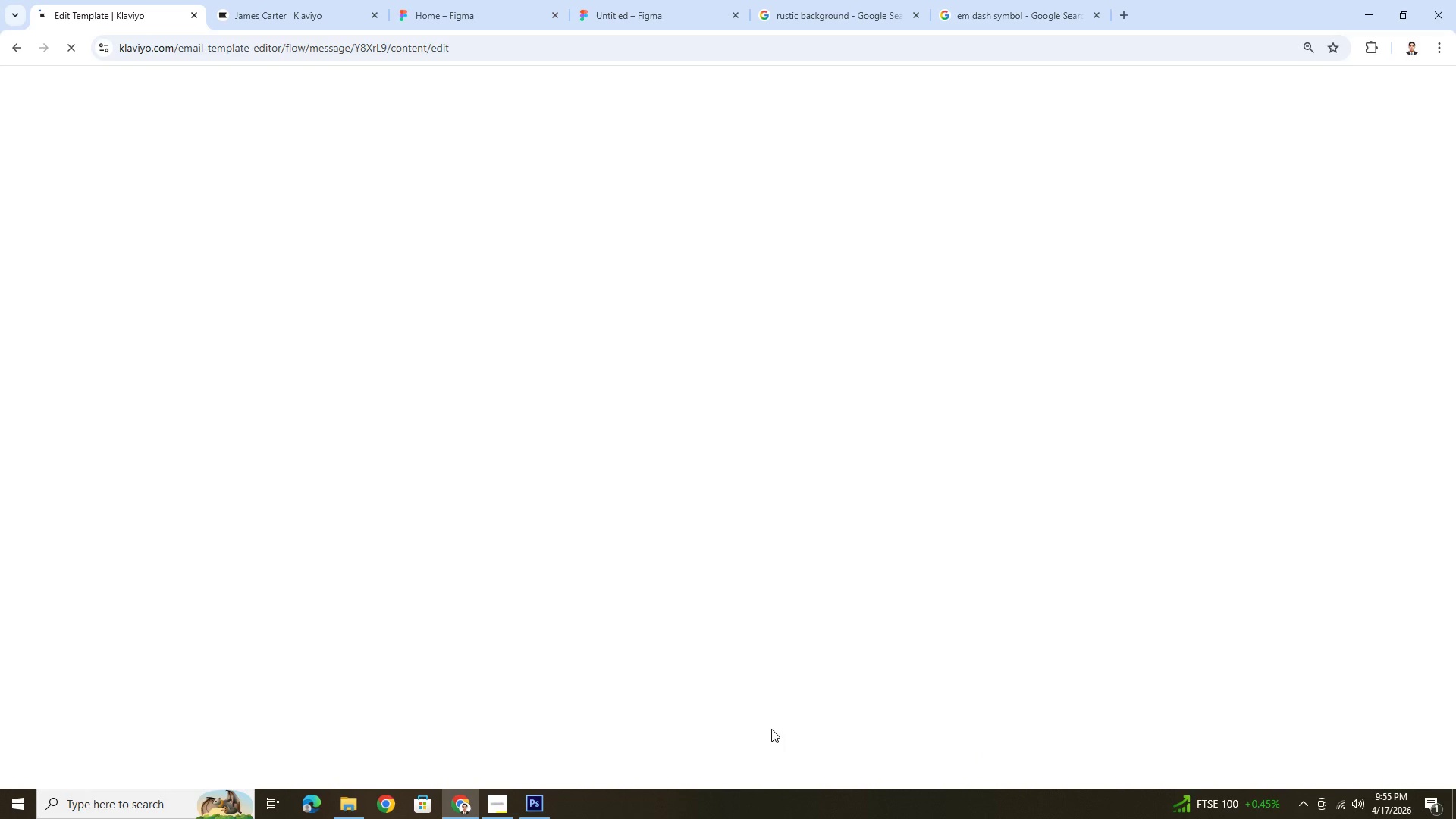 
left_click([373, 19])
 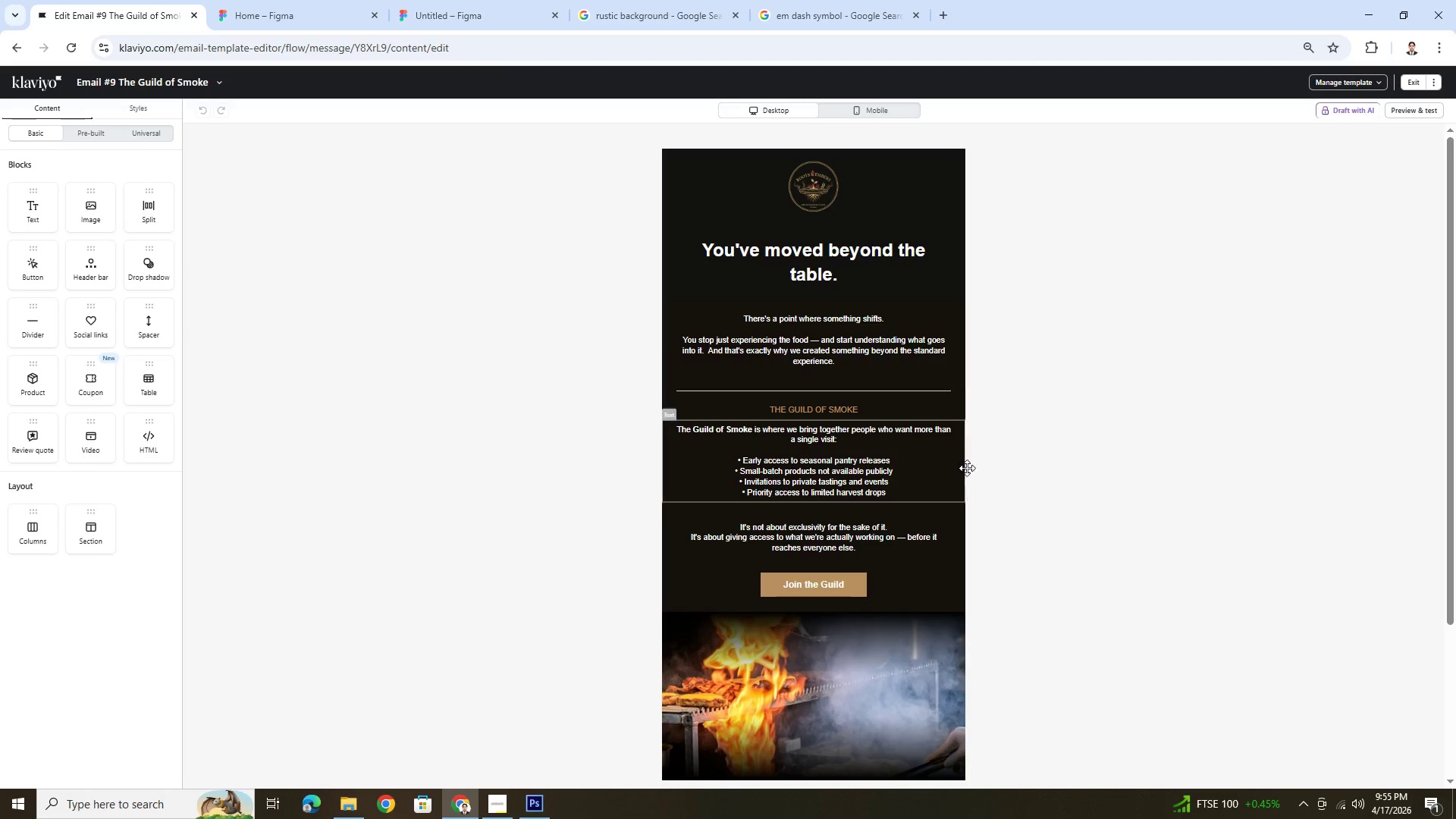 
scroll: coordinate [1016, 507], scroll_direction: down, amount: 3.0
 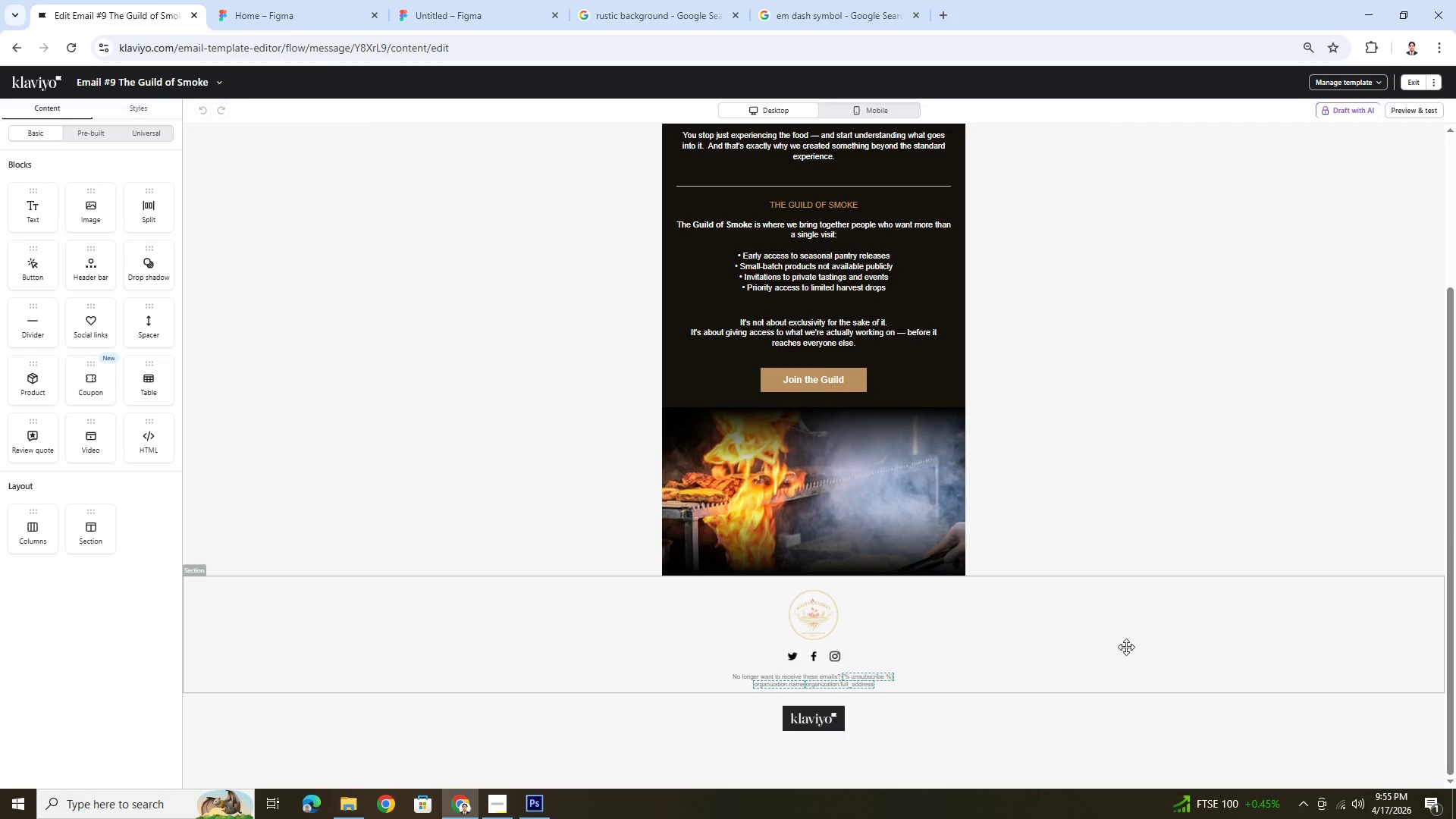 
scroll: coordinate [1129, 644], scroll_direction: up, amount: 4.0
 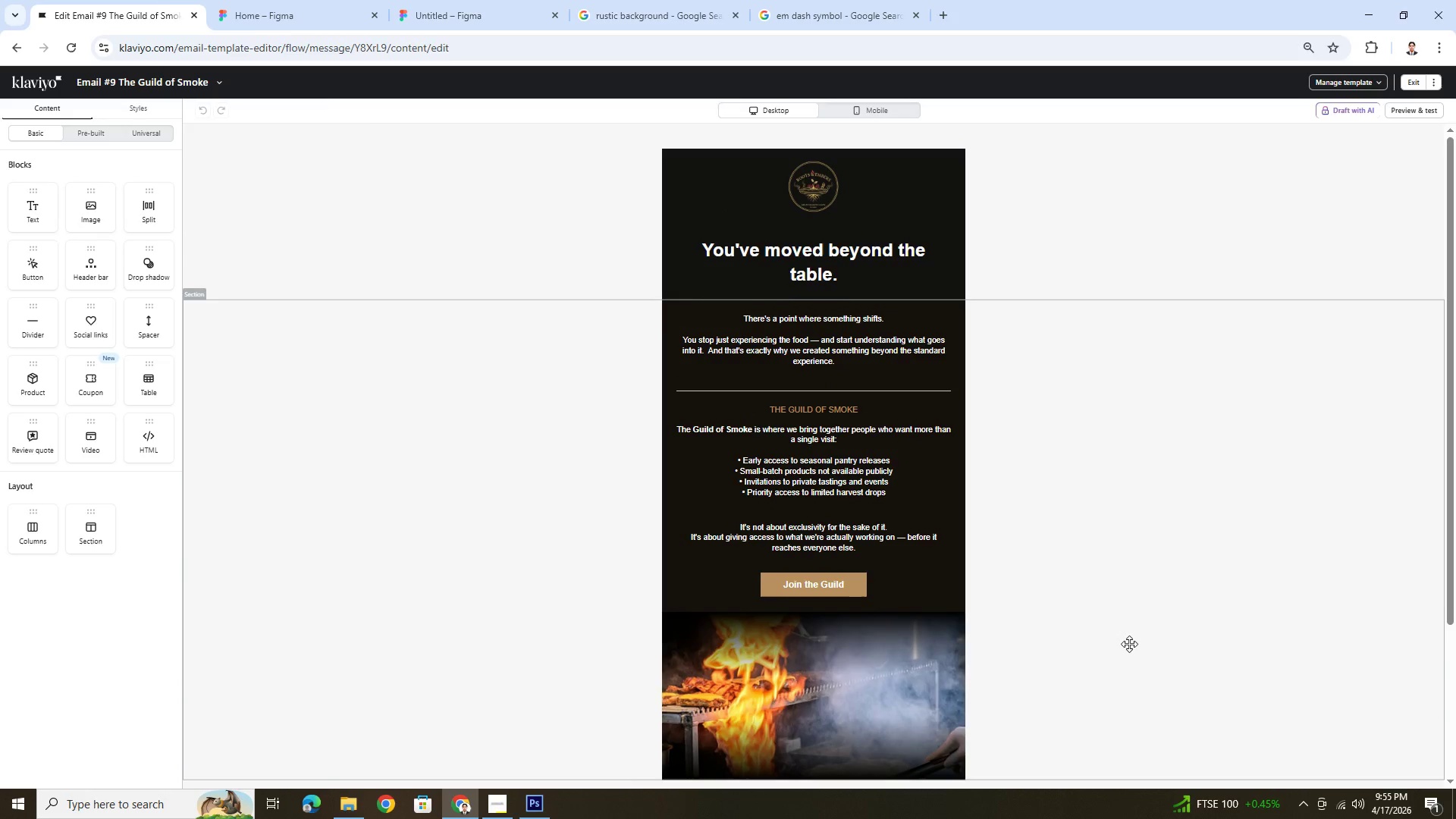 
scroll: coordinate [1129, 644], scroll_direction: none, amount: 0.0
 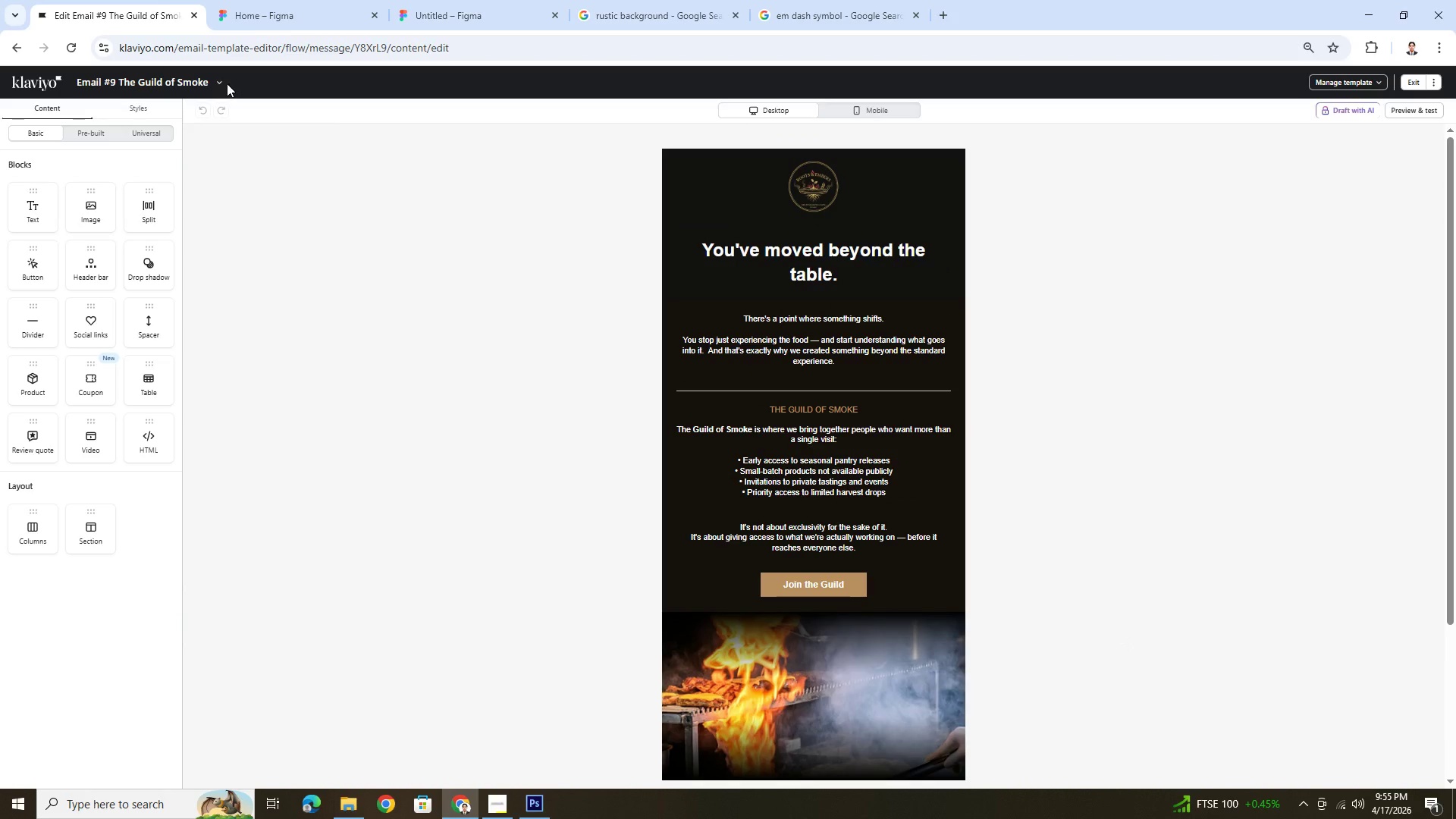 
left_click([219, 81])
 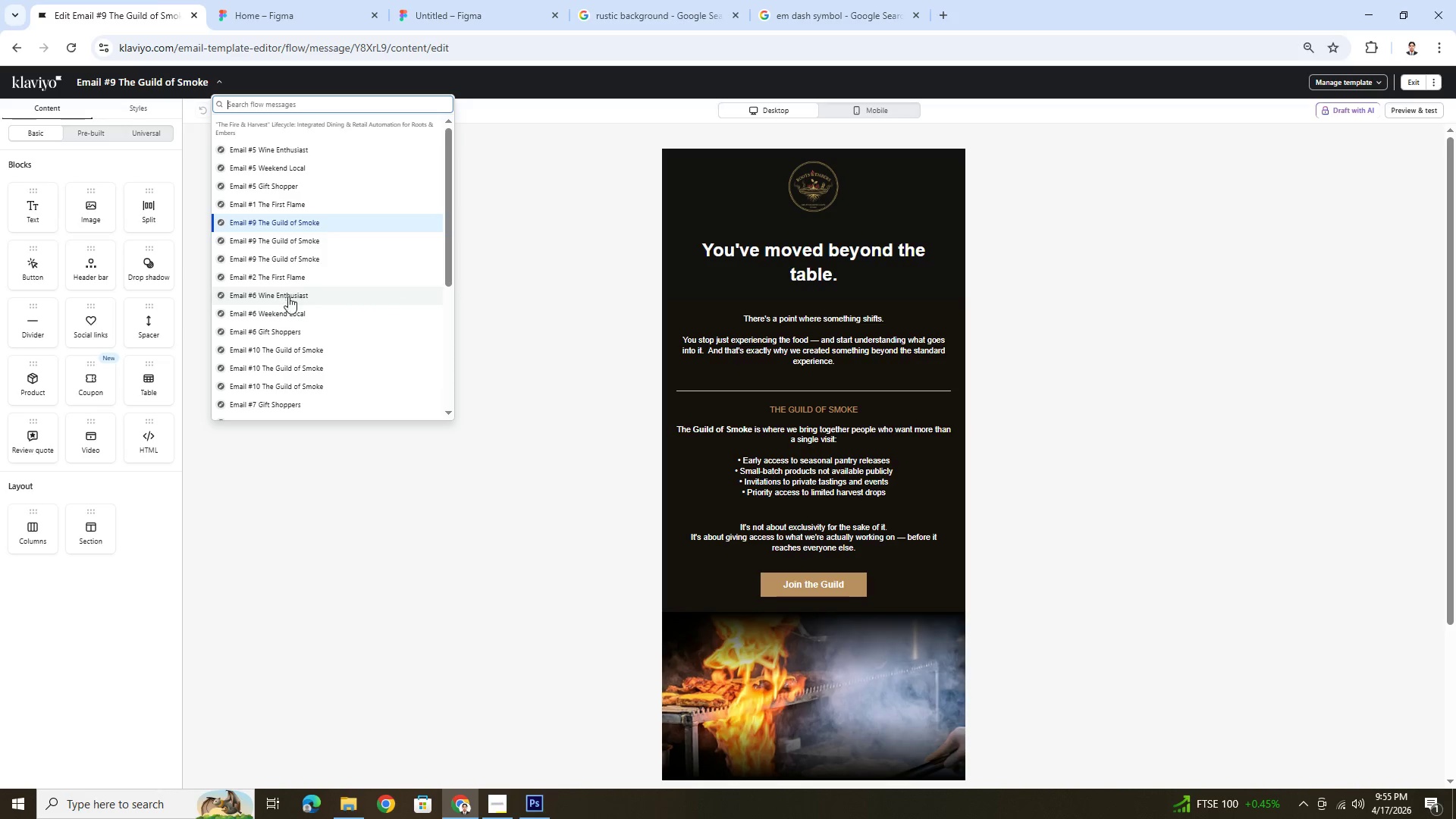 
left_click([308, 344])
 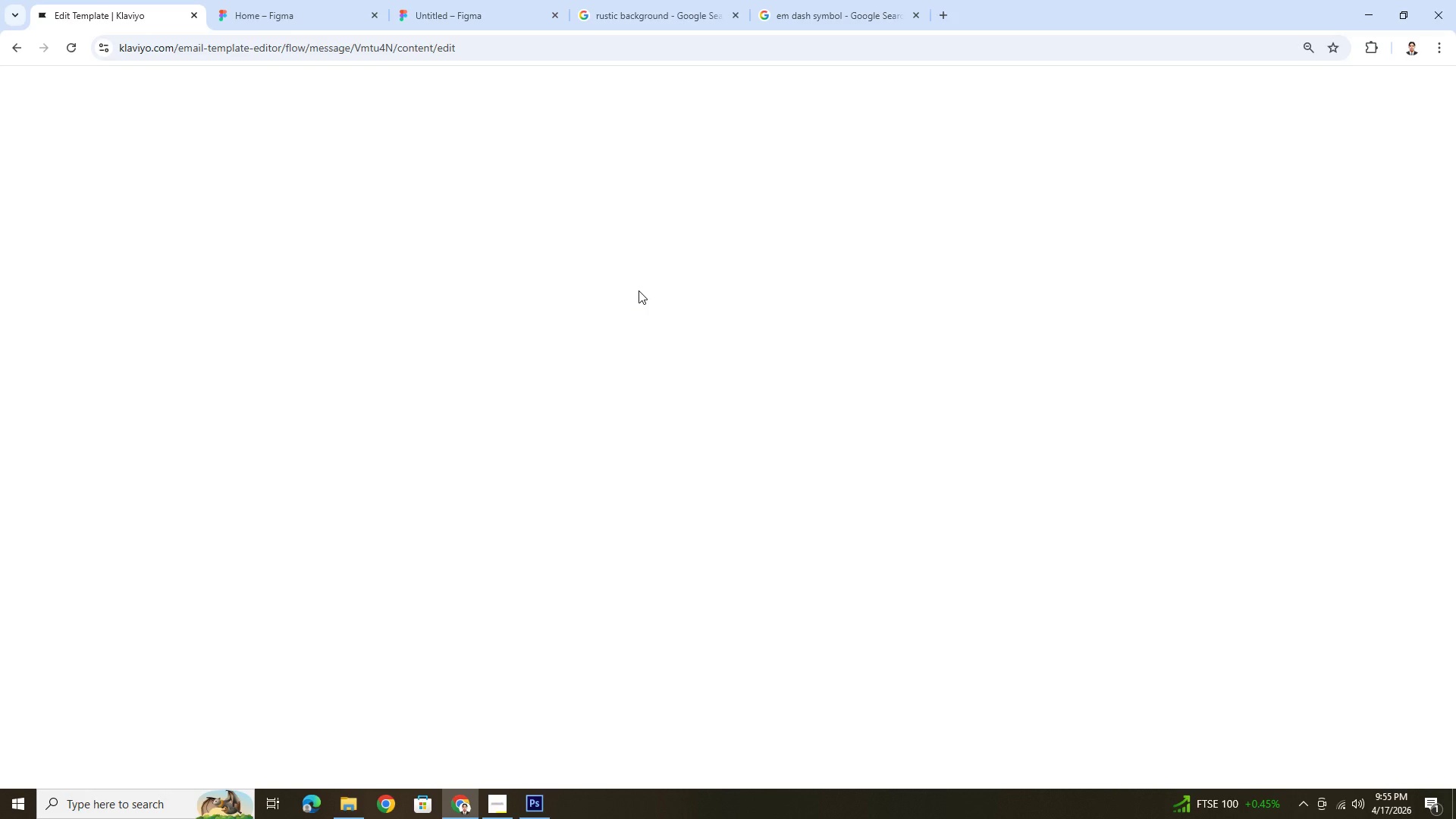 
wait(8.8)
 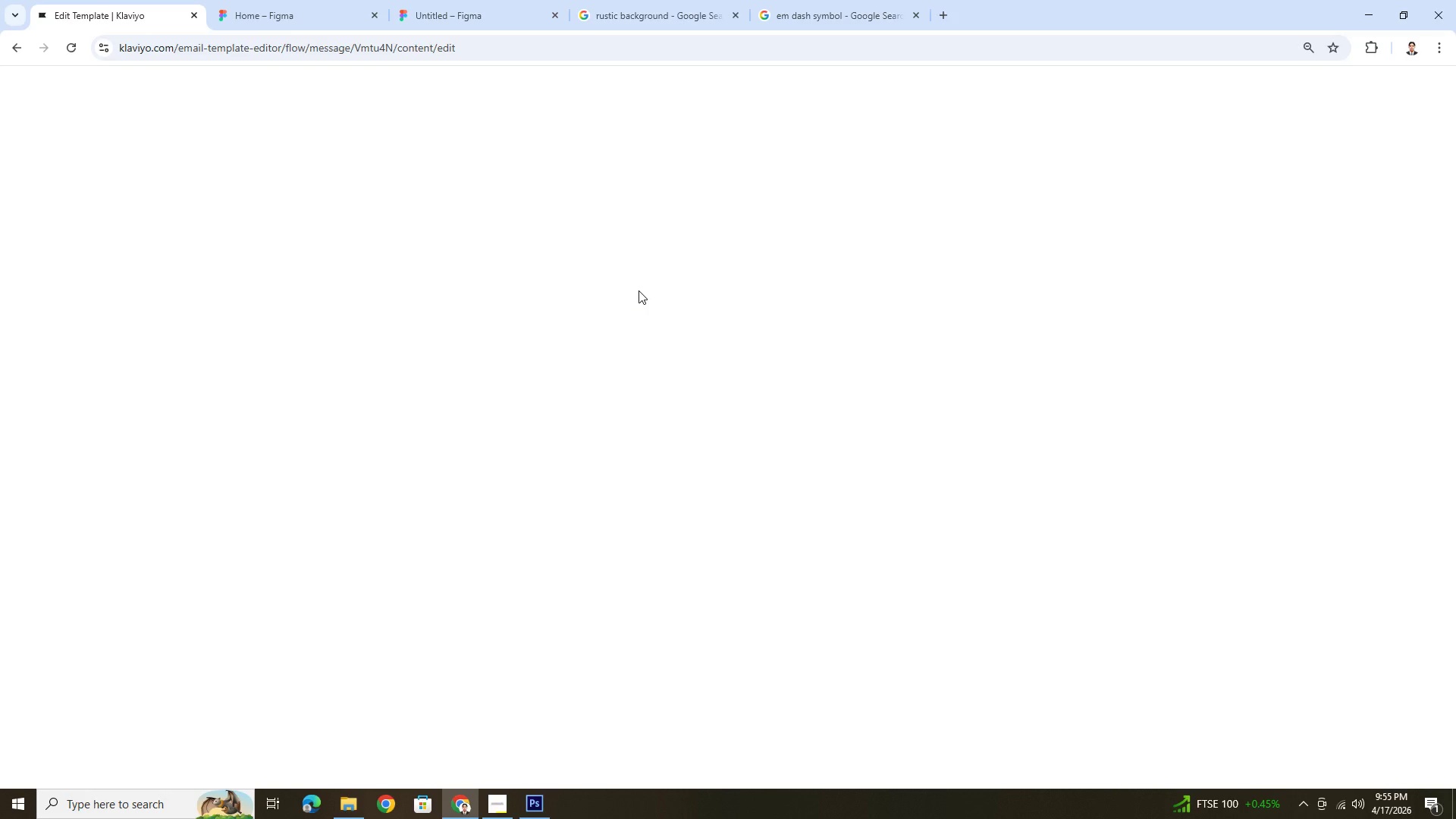 
scroll: coordinate [639, 292], scroll_direction: down, amount: 5.0
 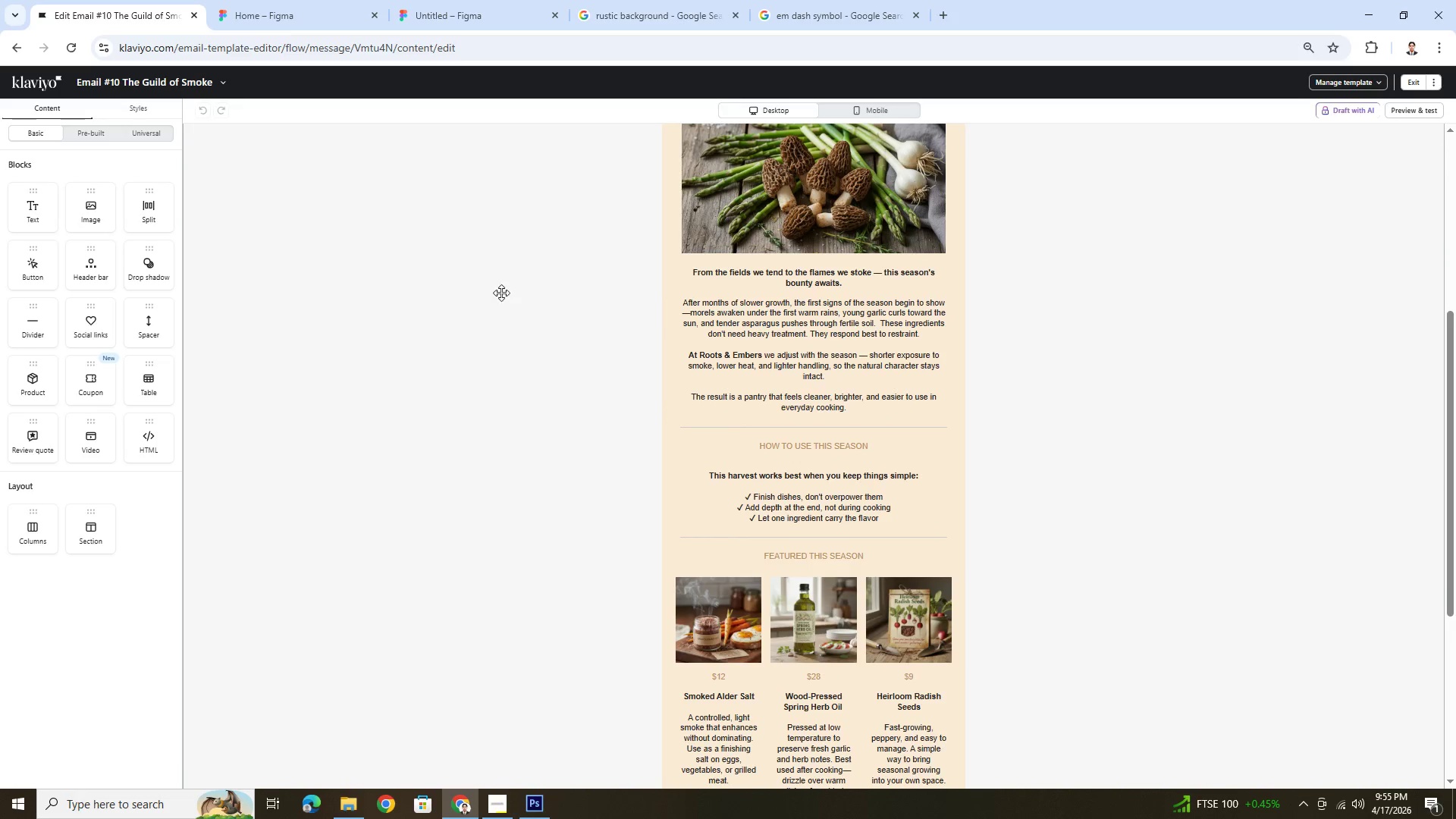 
left_click([500, 292])
 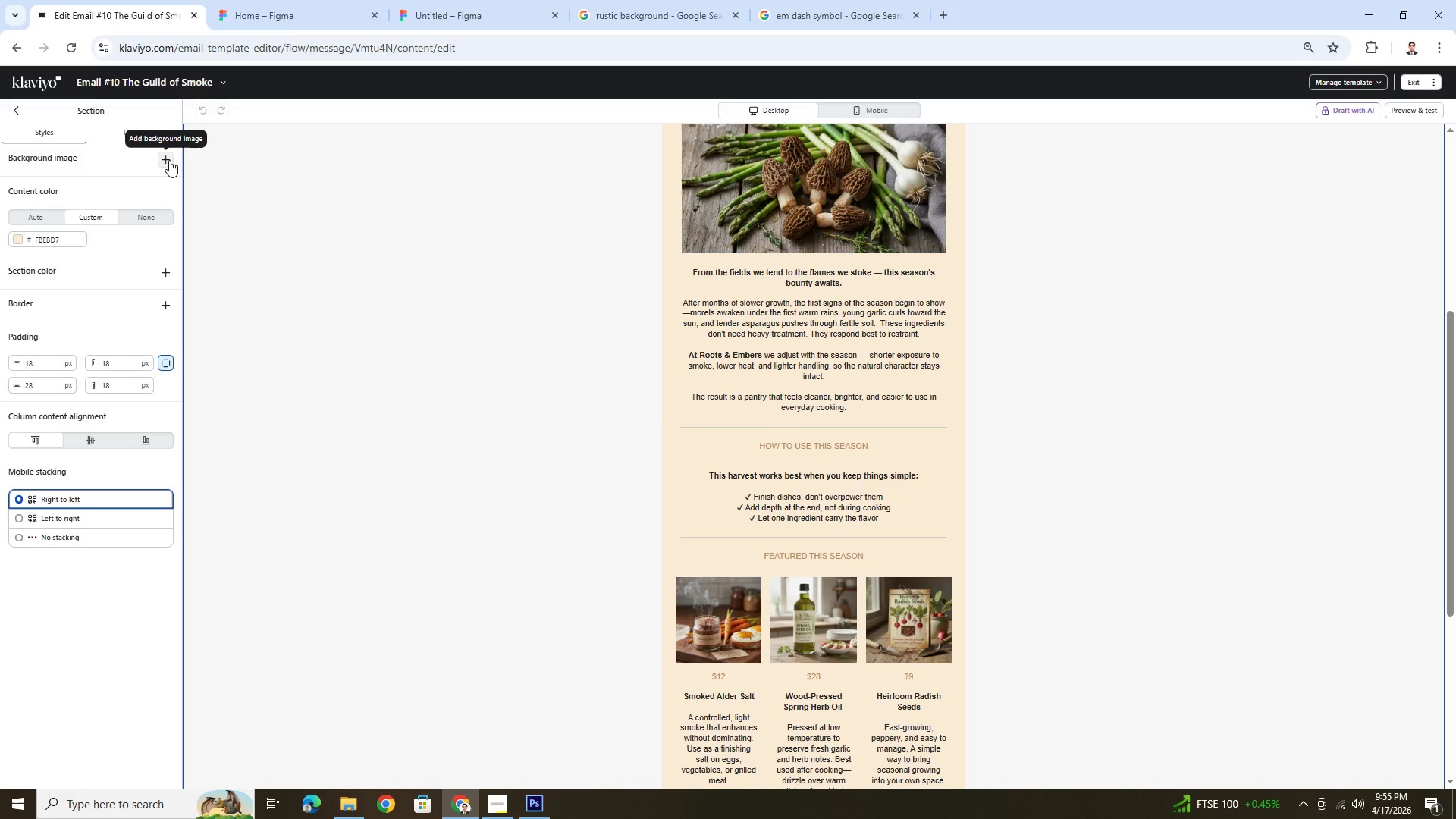 
left_click([169, 160])
 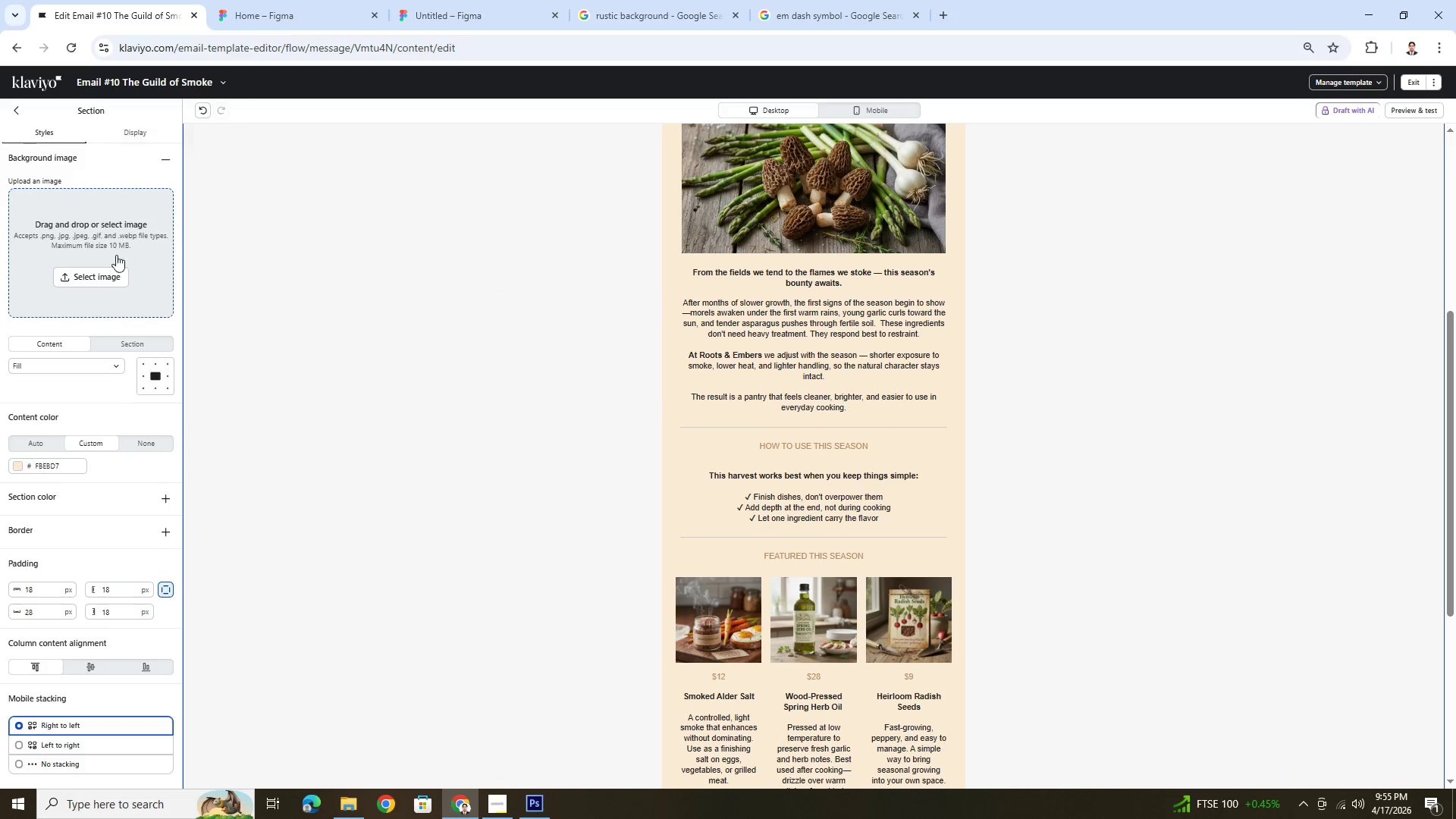 
left_click([102, 275])
 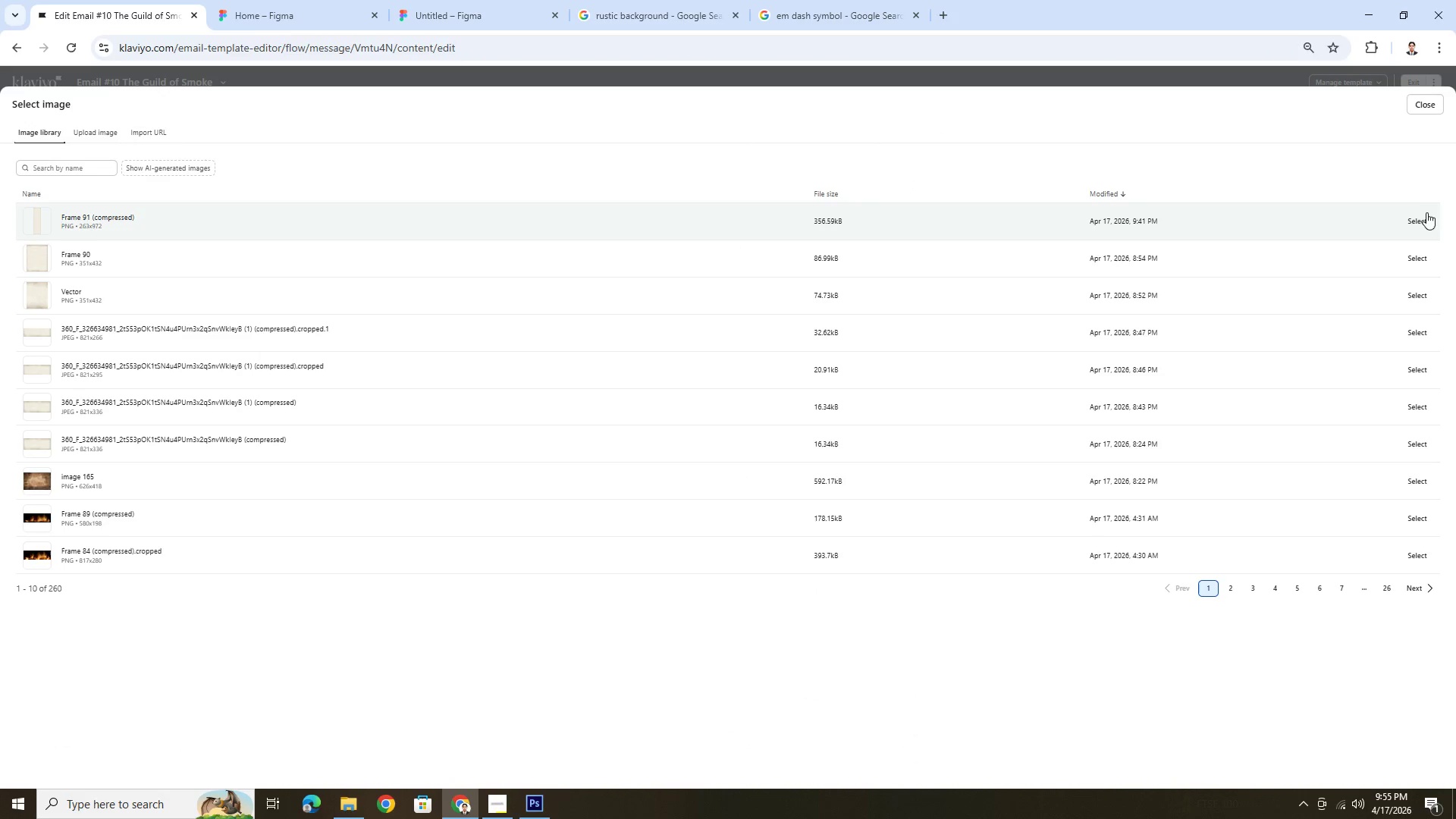 
left_click([1426, 224])
 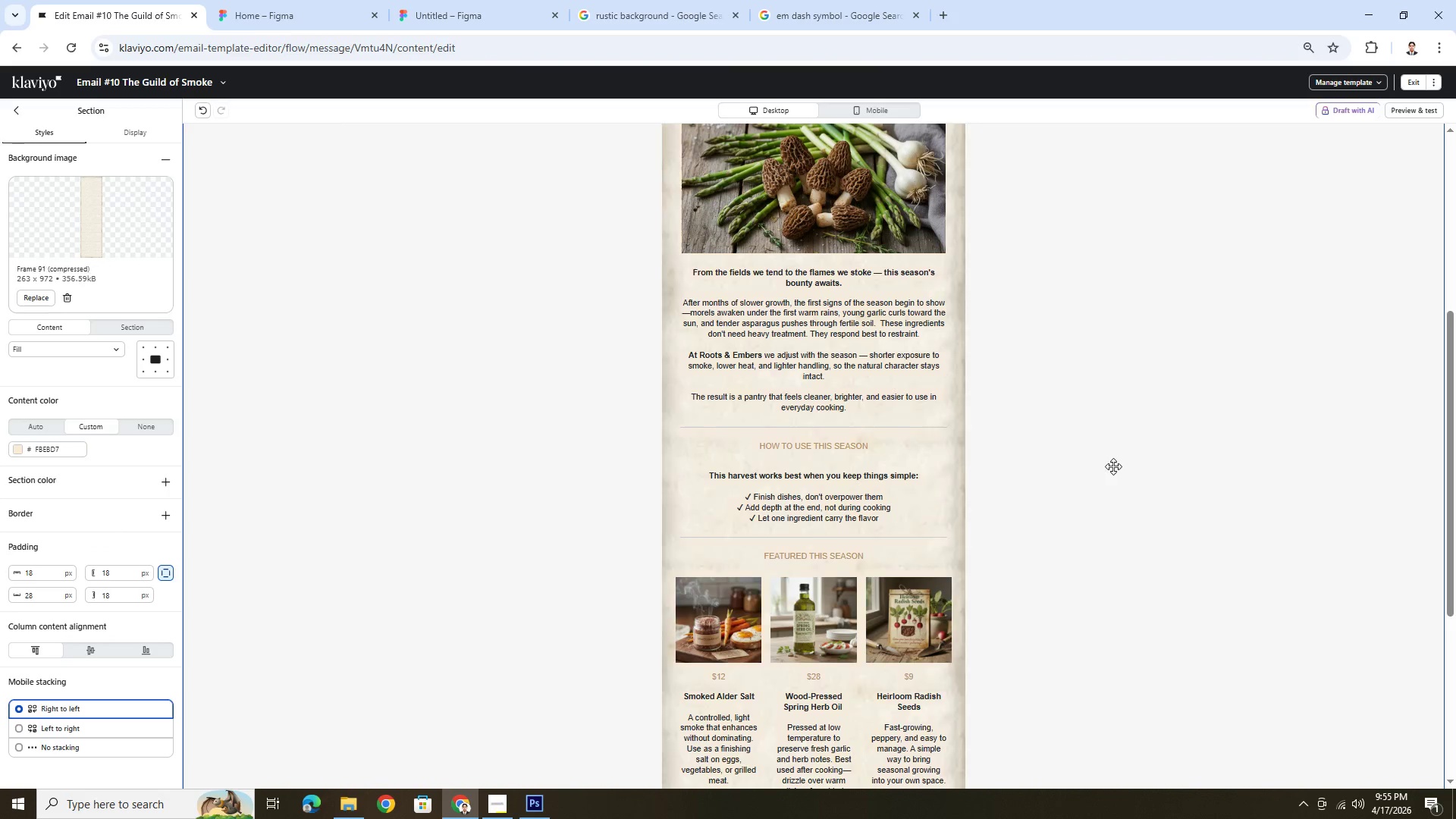 
scroll: coordinate [1114, 464], scroll_direction: down, amount: 4.0
 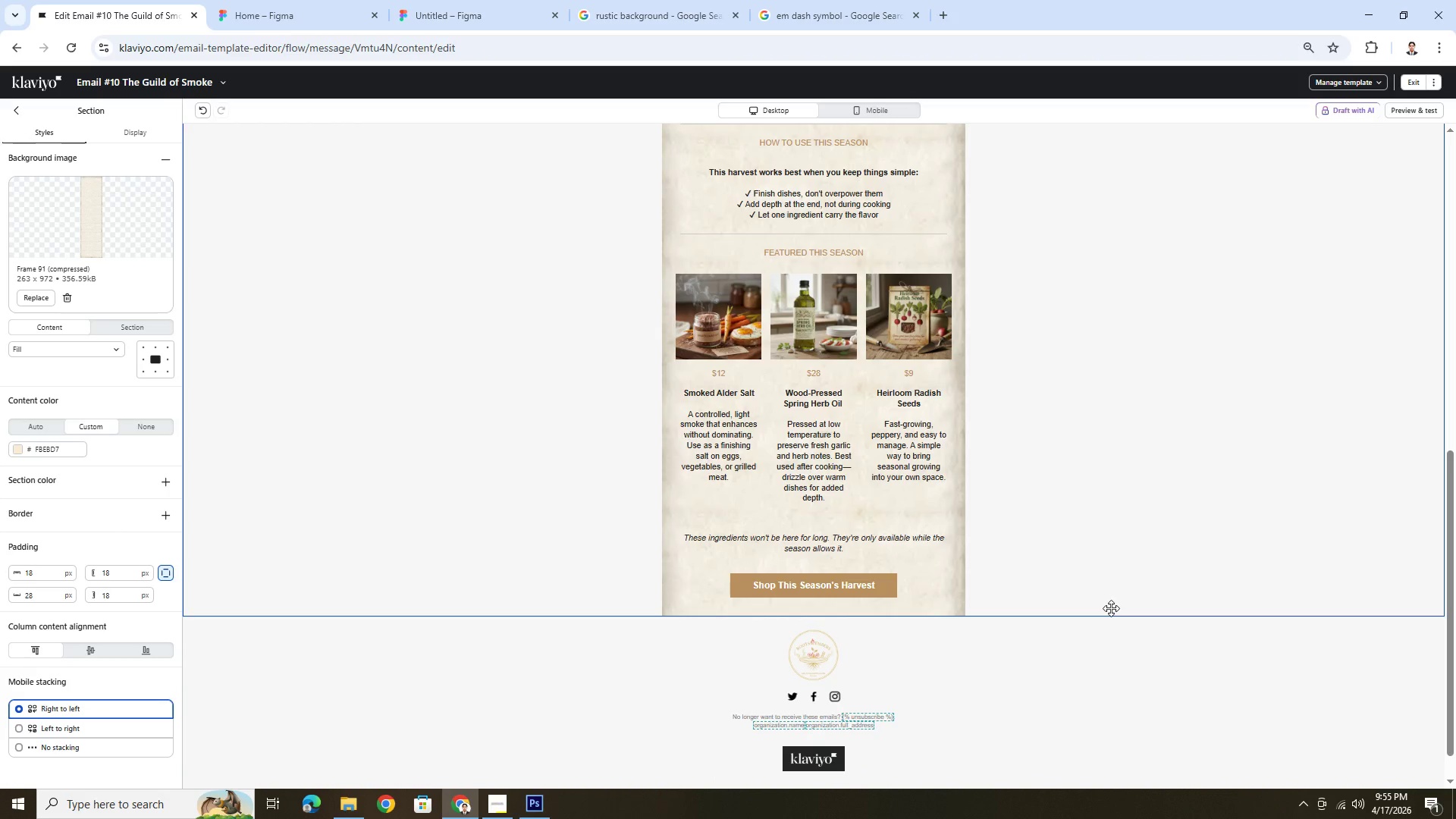 
scroll: coordinate [1111, 608], scroll_direction: up, amount: 3.0
 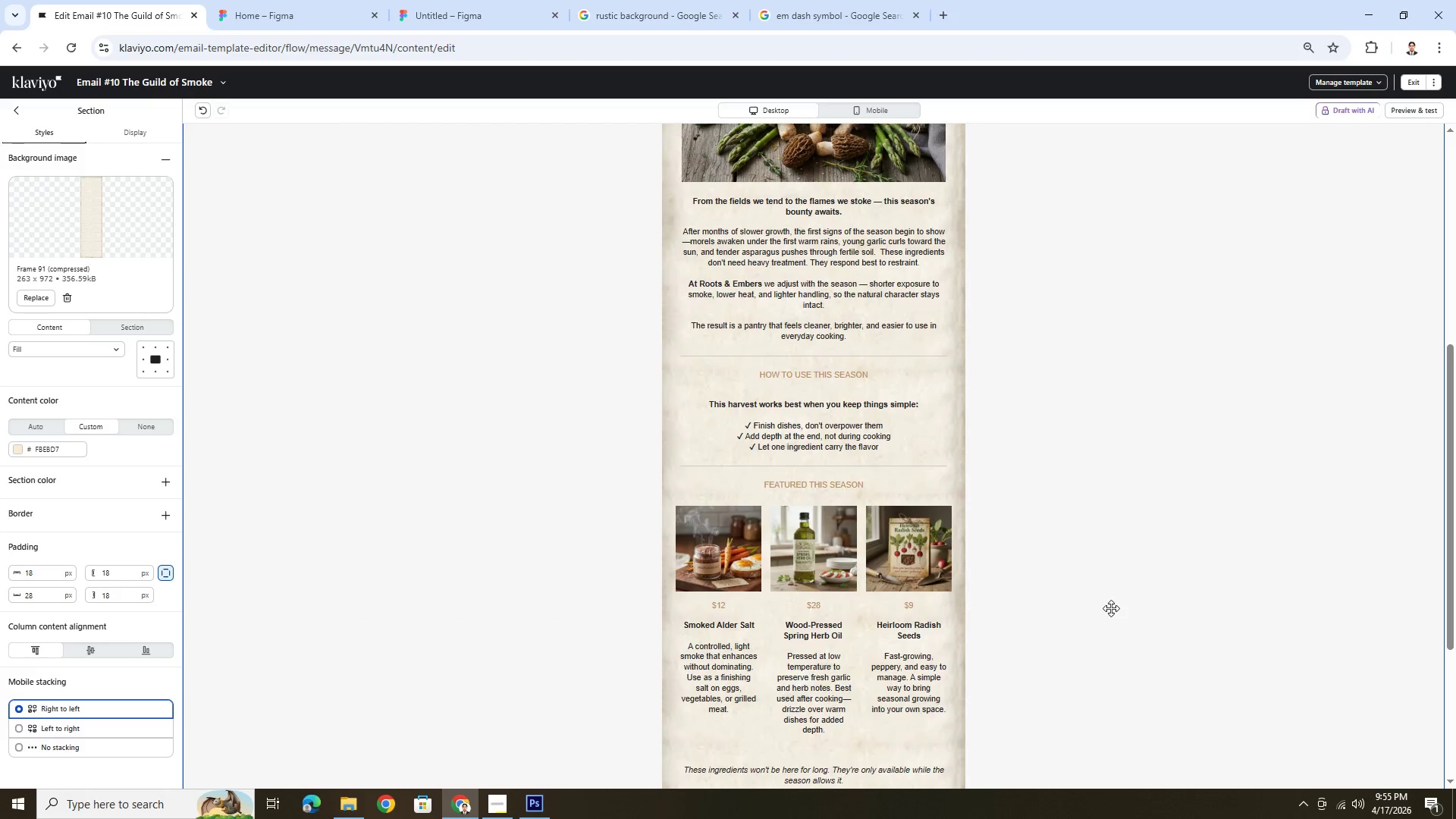 
scroll: coordinate [1111, 608], scroll_direction: down, amount: 3.0
 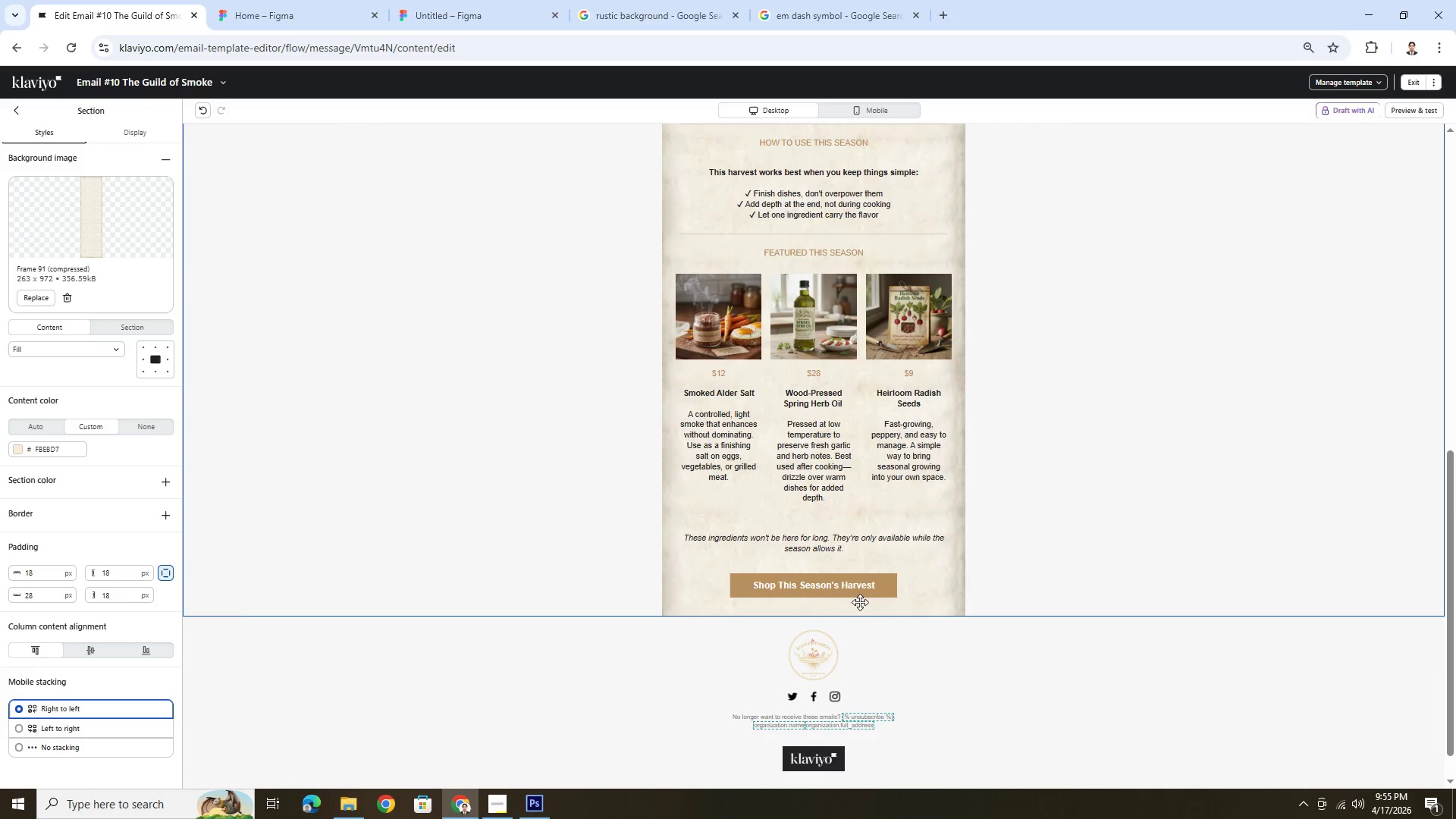 
left_click([862, 592])
 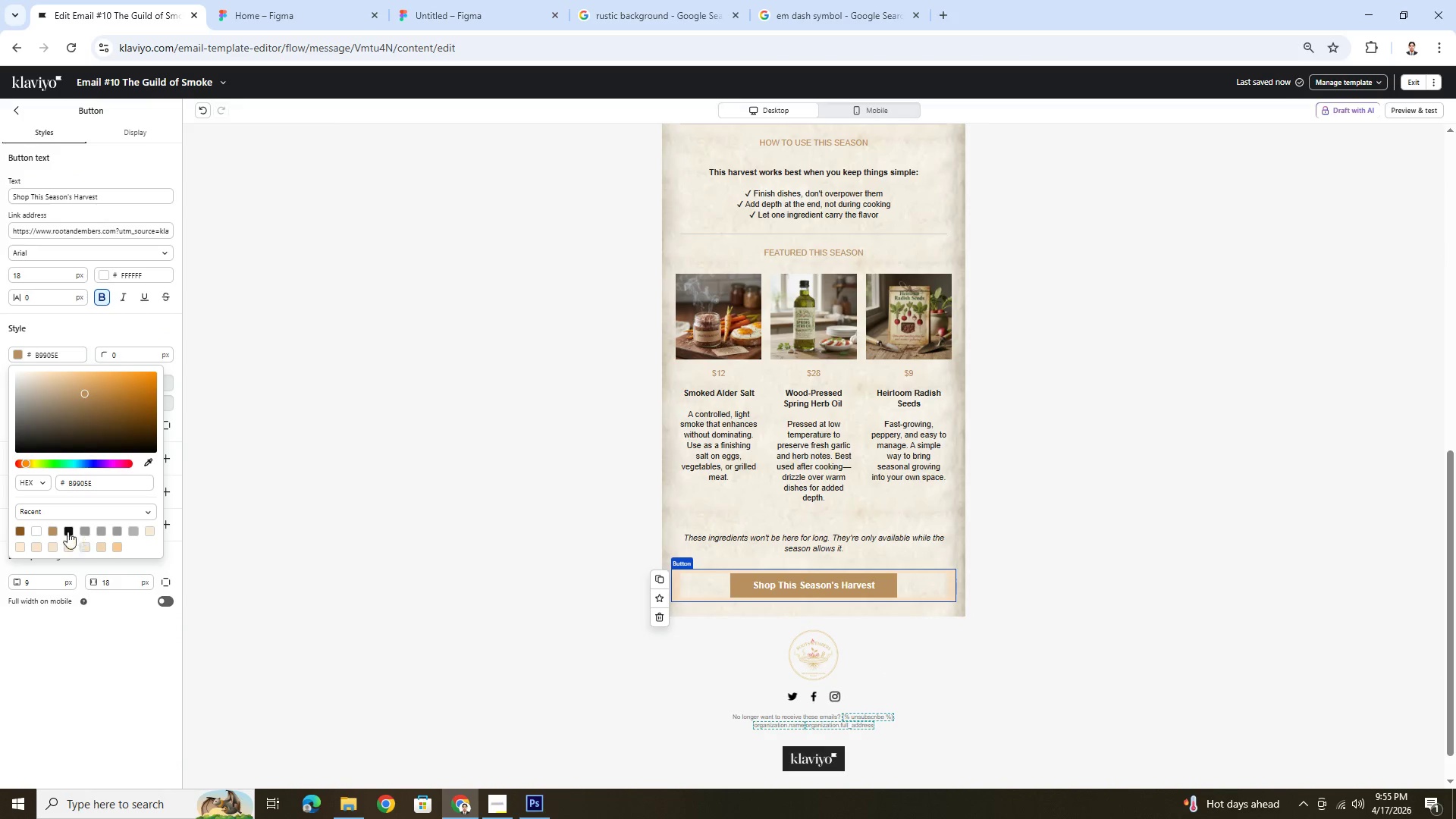 
left_click([17, 535])
 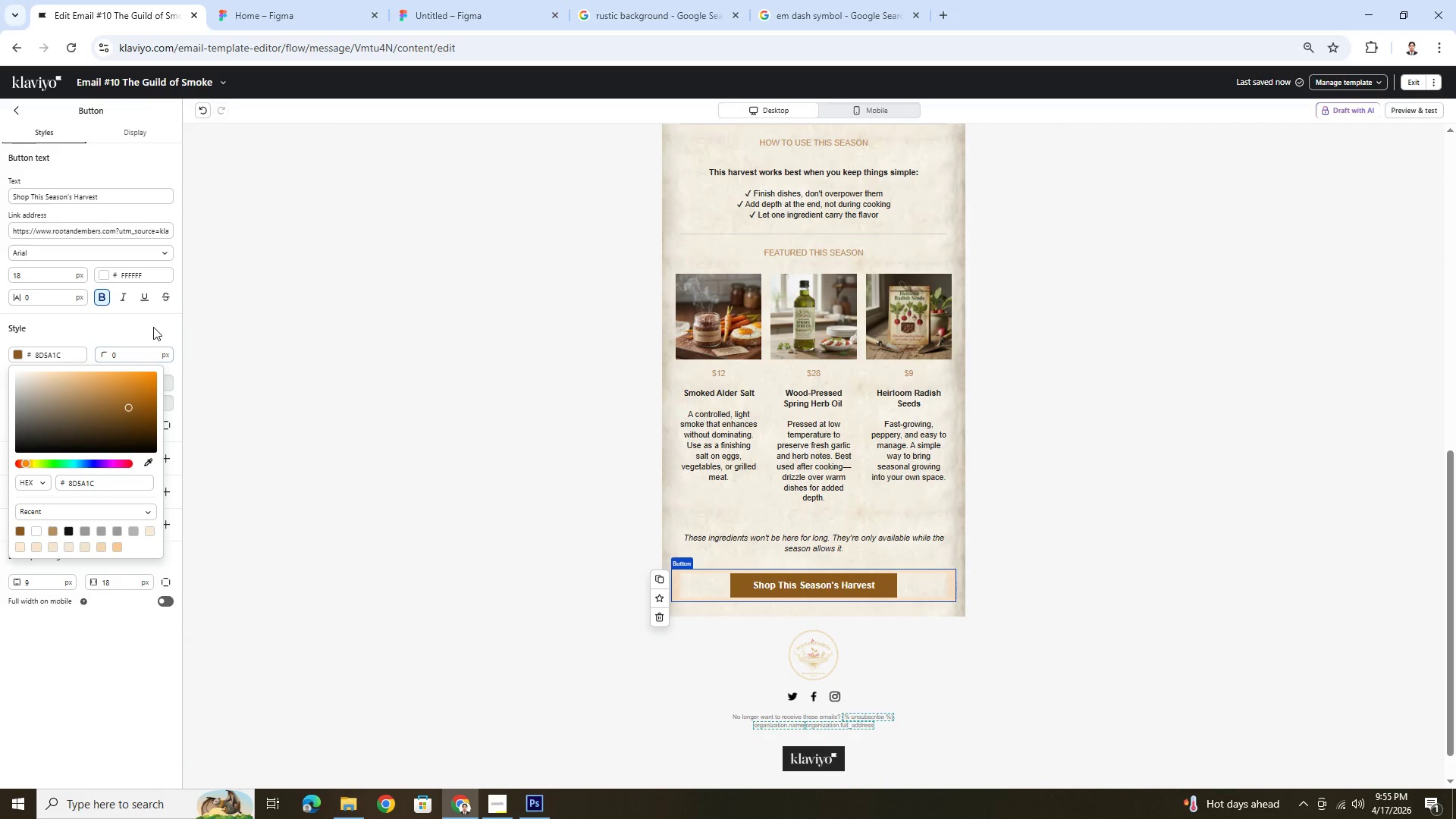 
left_click([153, 326])
 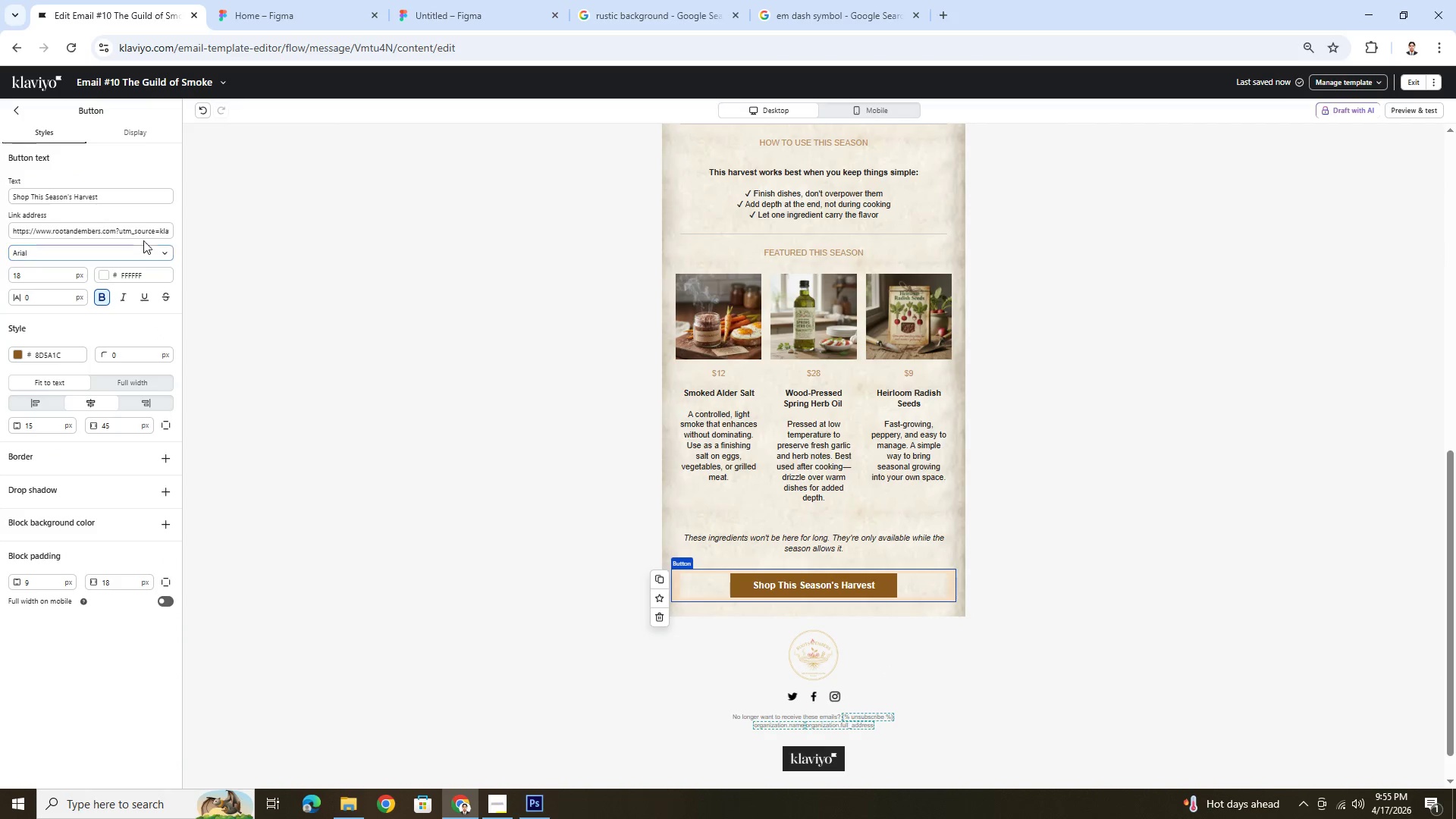 
left_click_drag(start_coordinate=[141, 234], to_coordinate=[168, 234])
 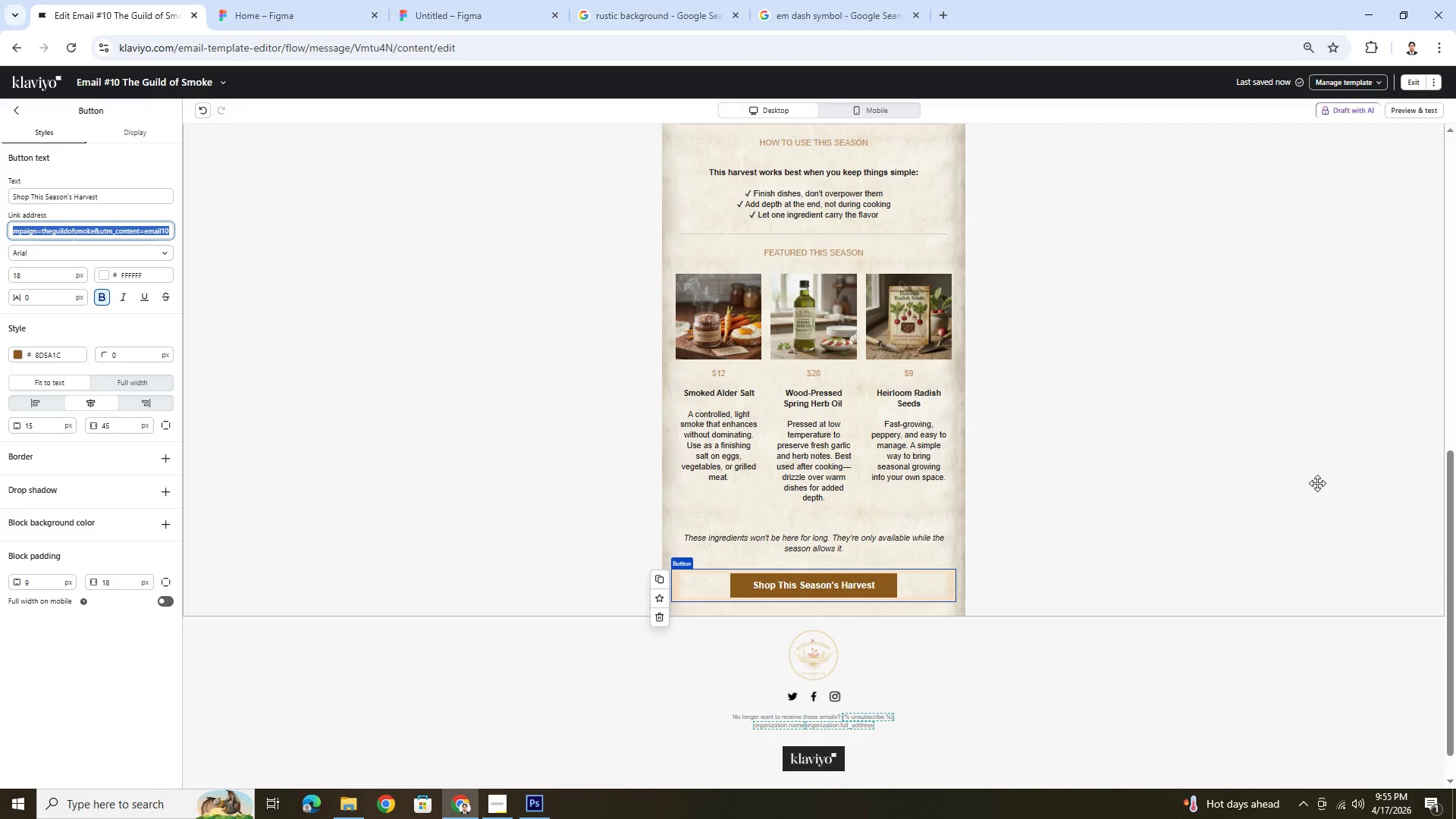 
left_click([1317, 485])
 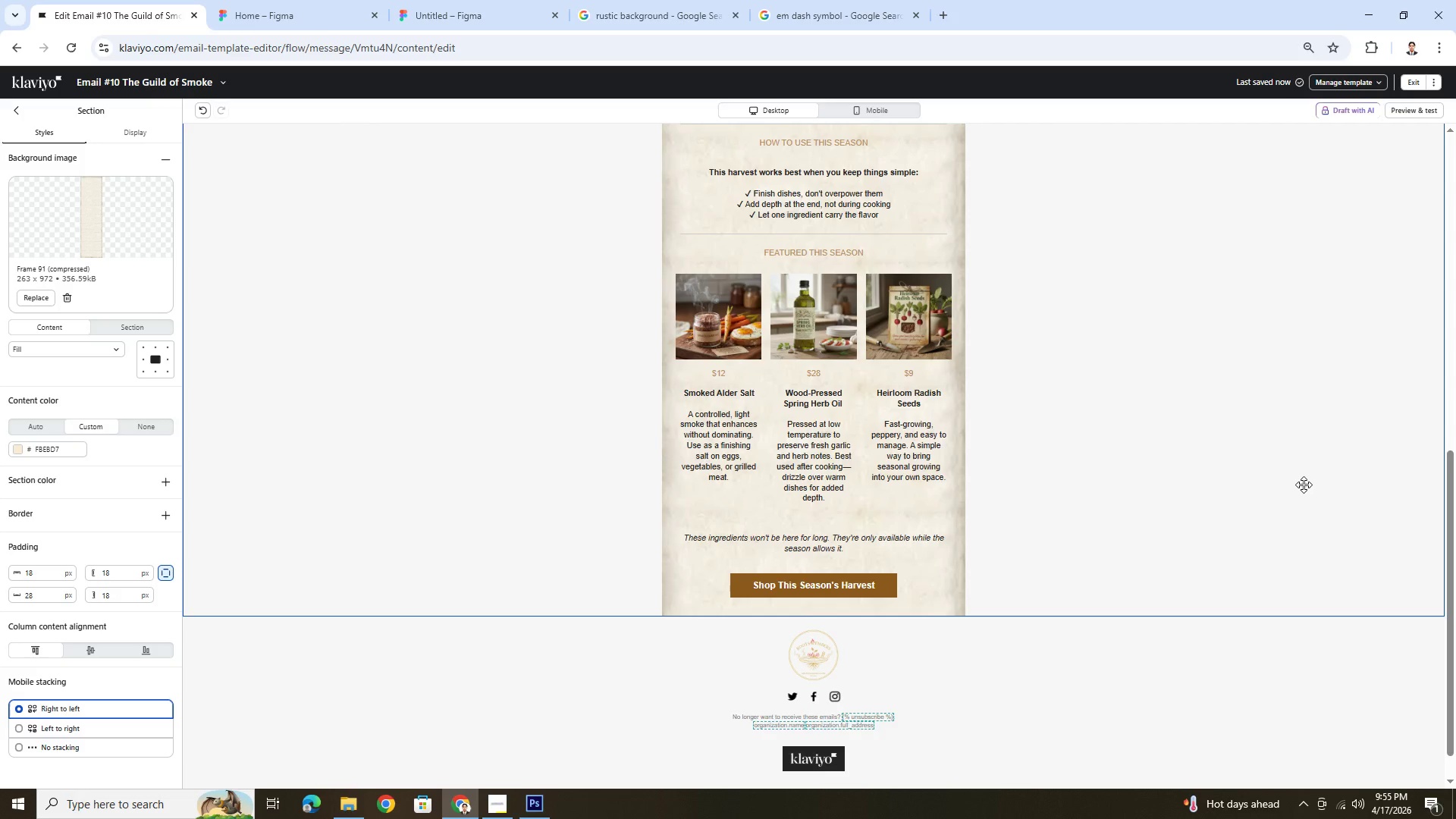 
scroll: coordinate [1304, 485], scroll_direction: up, amount: 4.0
 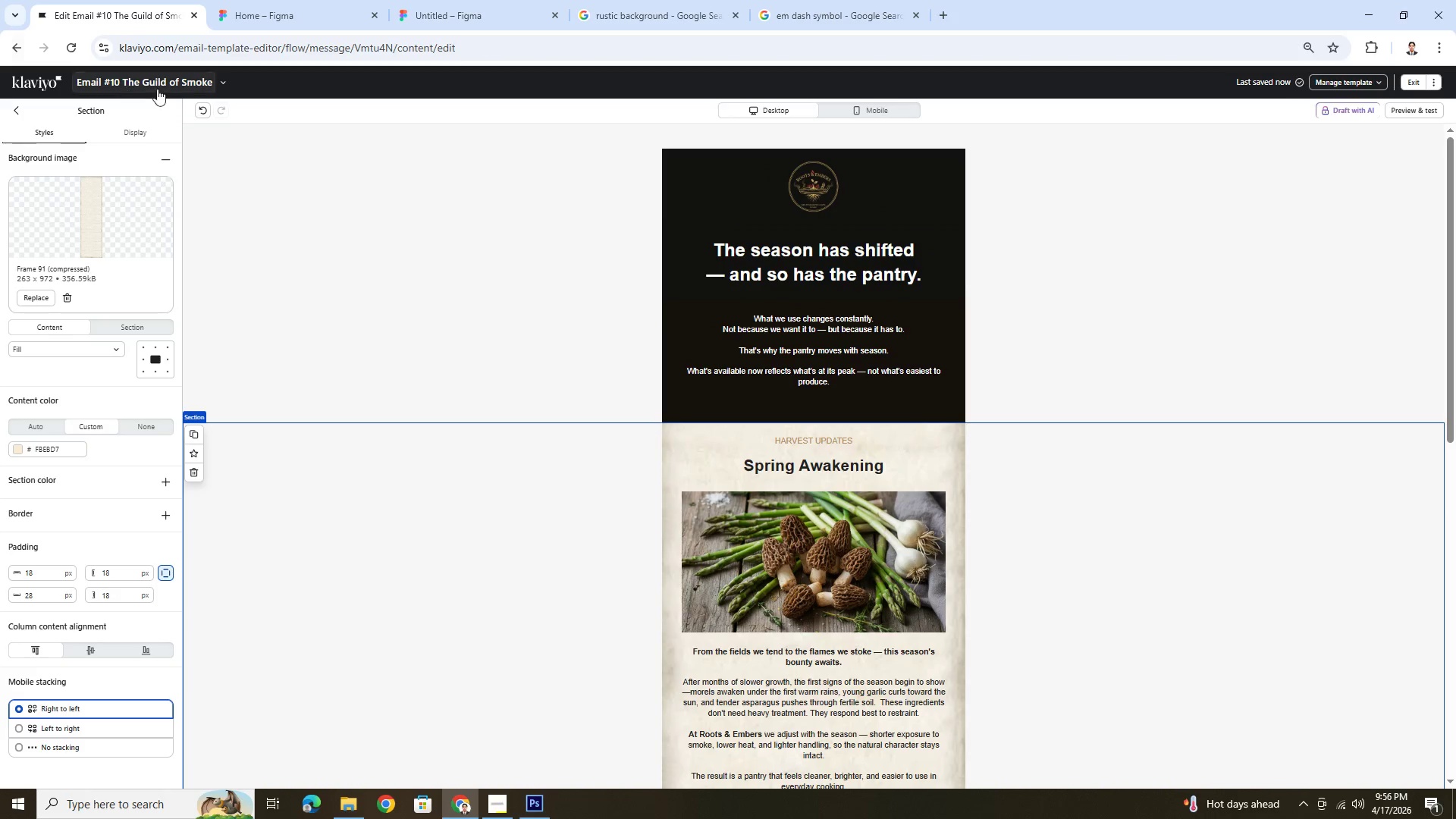 
wait(5.31)
 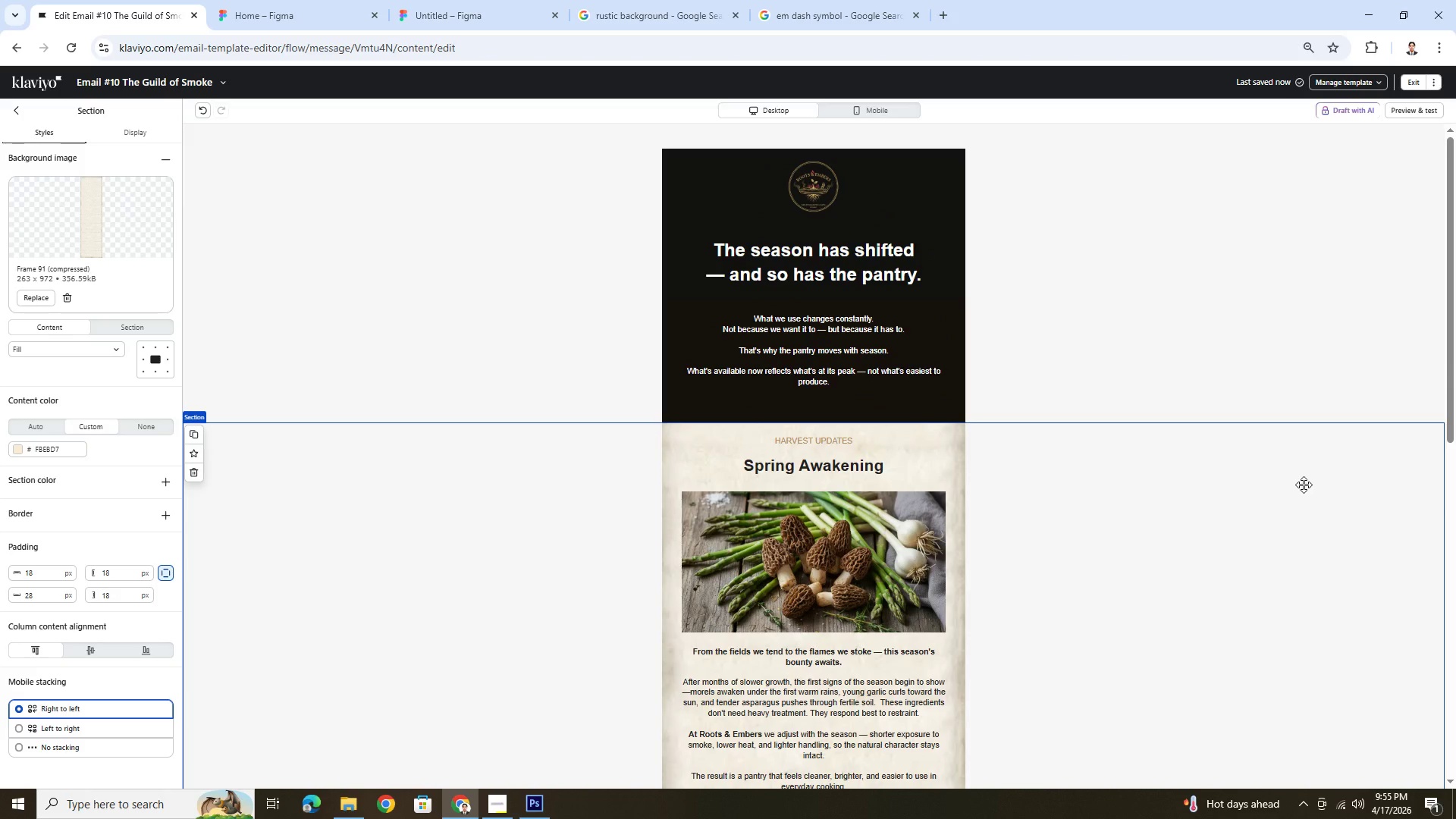 
left_click([219, 82])
 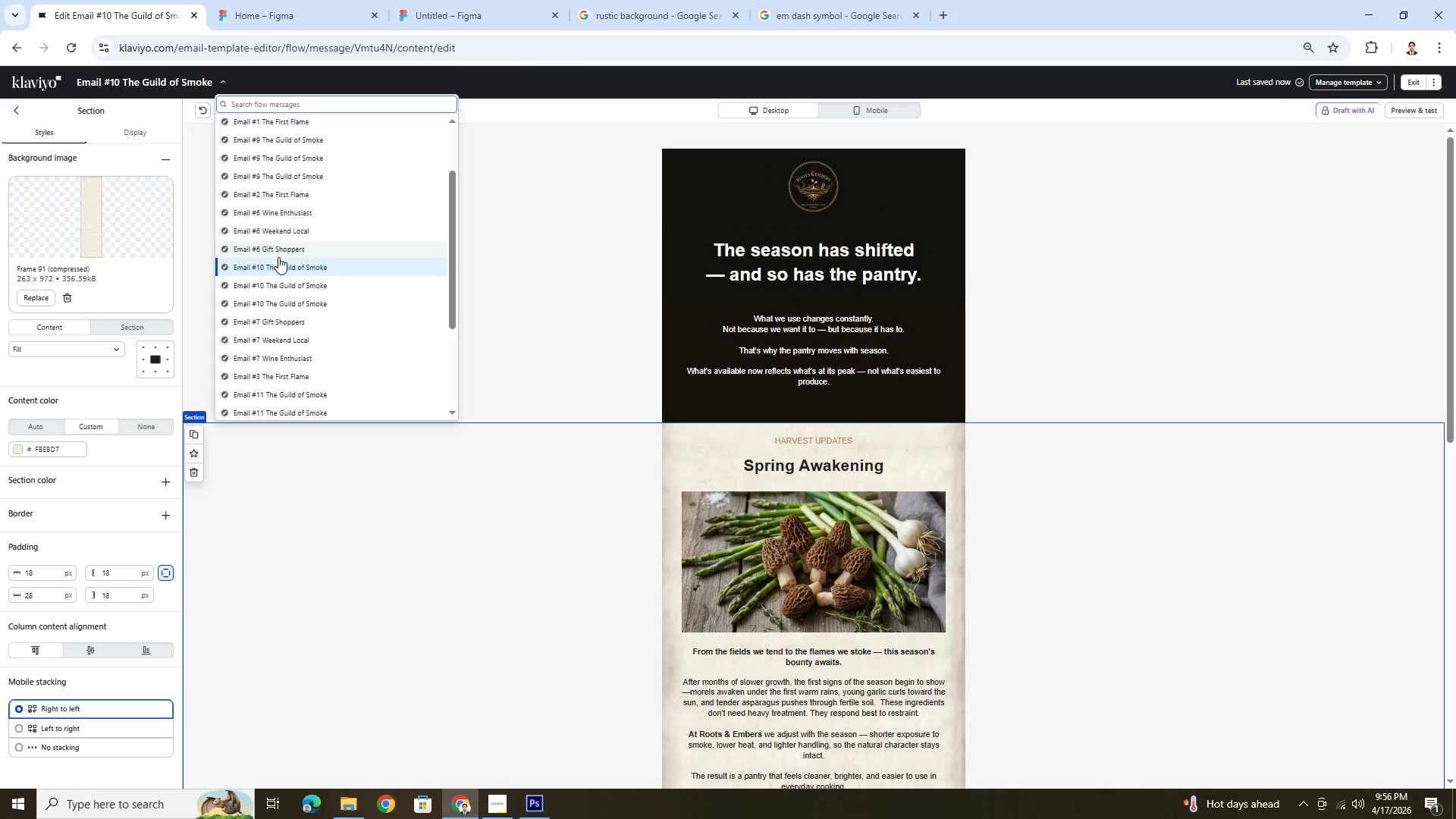 
left_click([290, 290])
 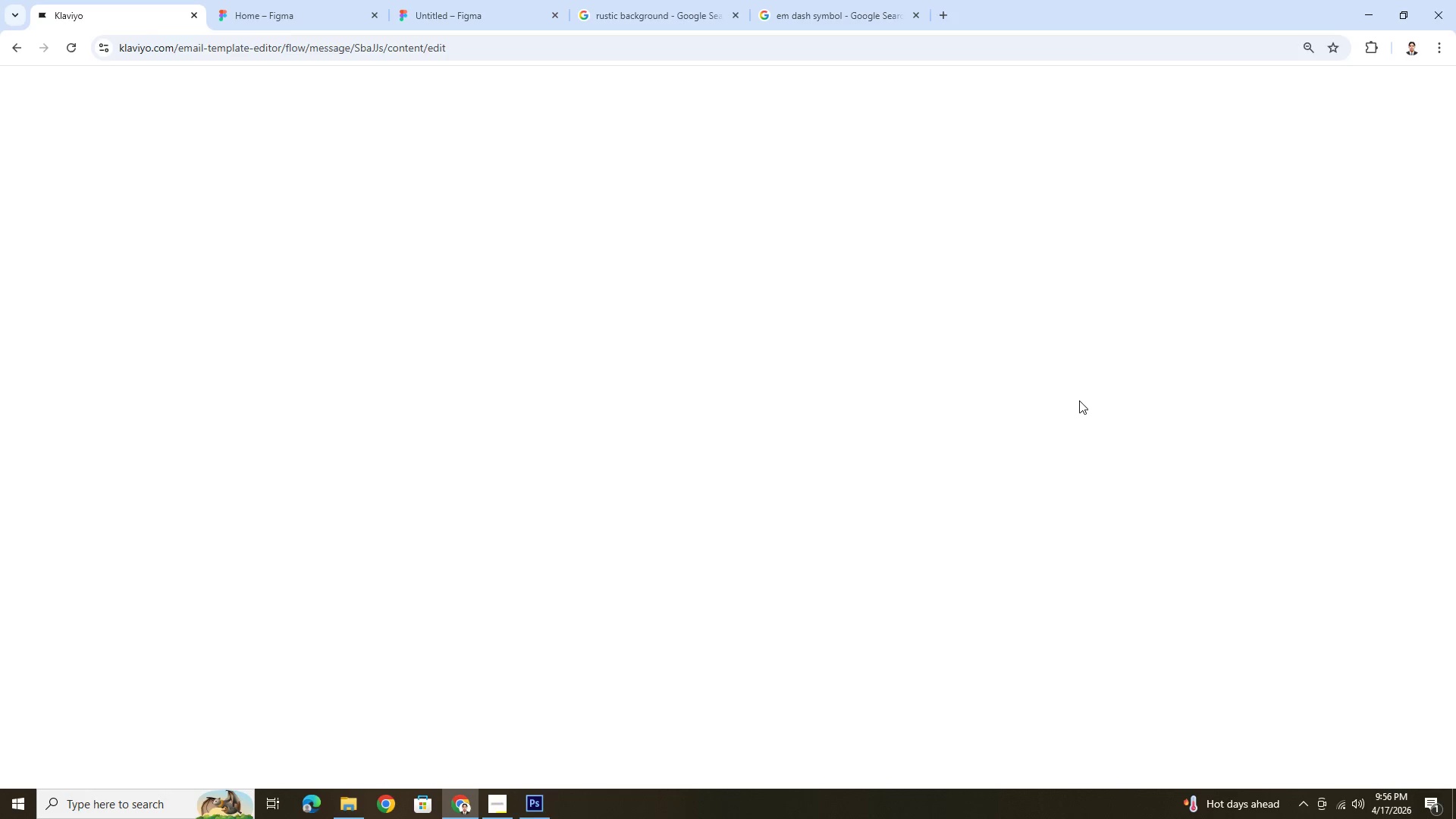 
wait(8.33)
 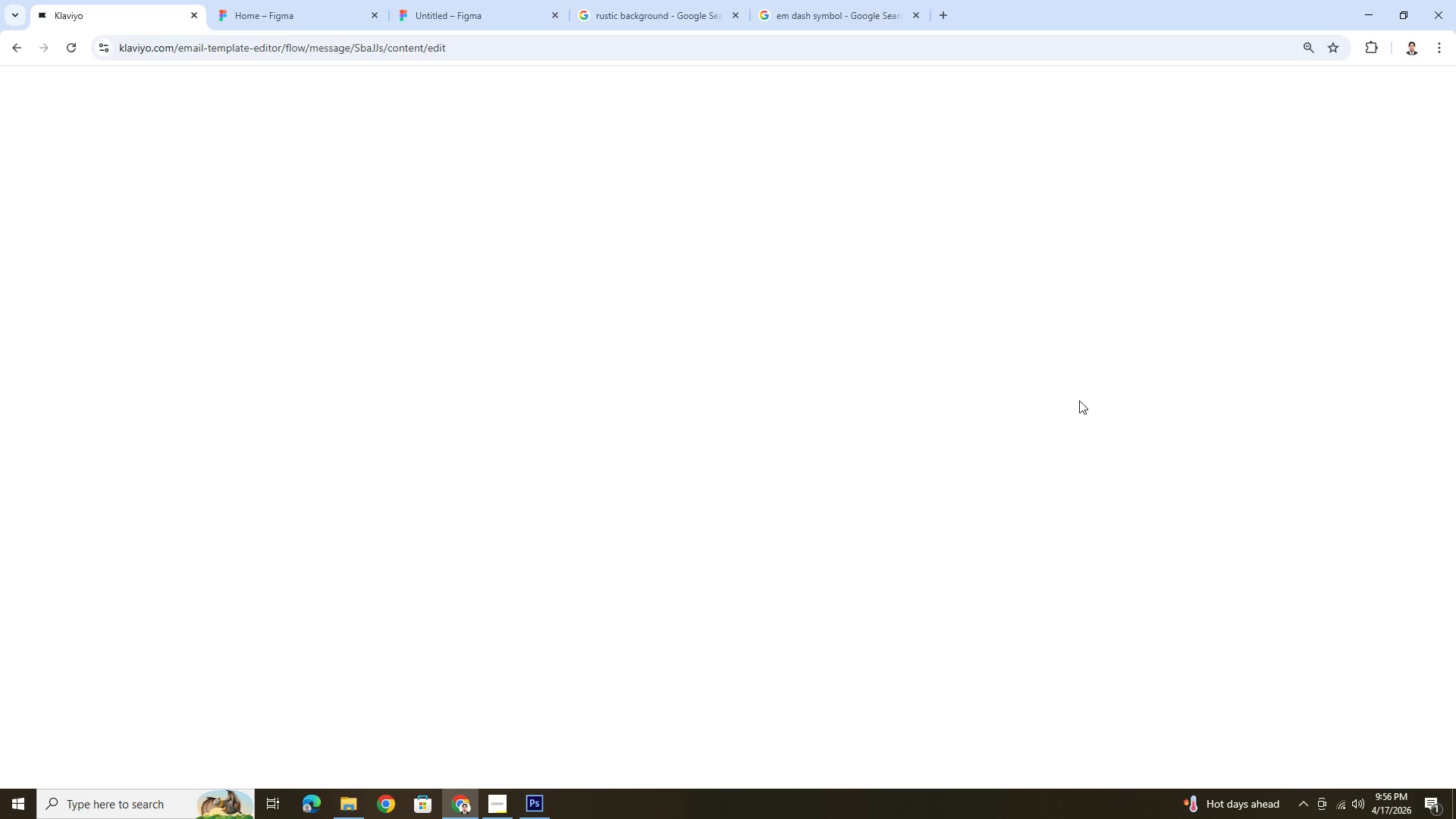 
scroll: coordinate [1104, 437], scroll_direction: down, amount: 4.0
 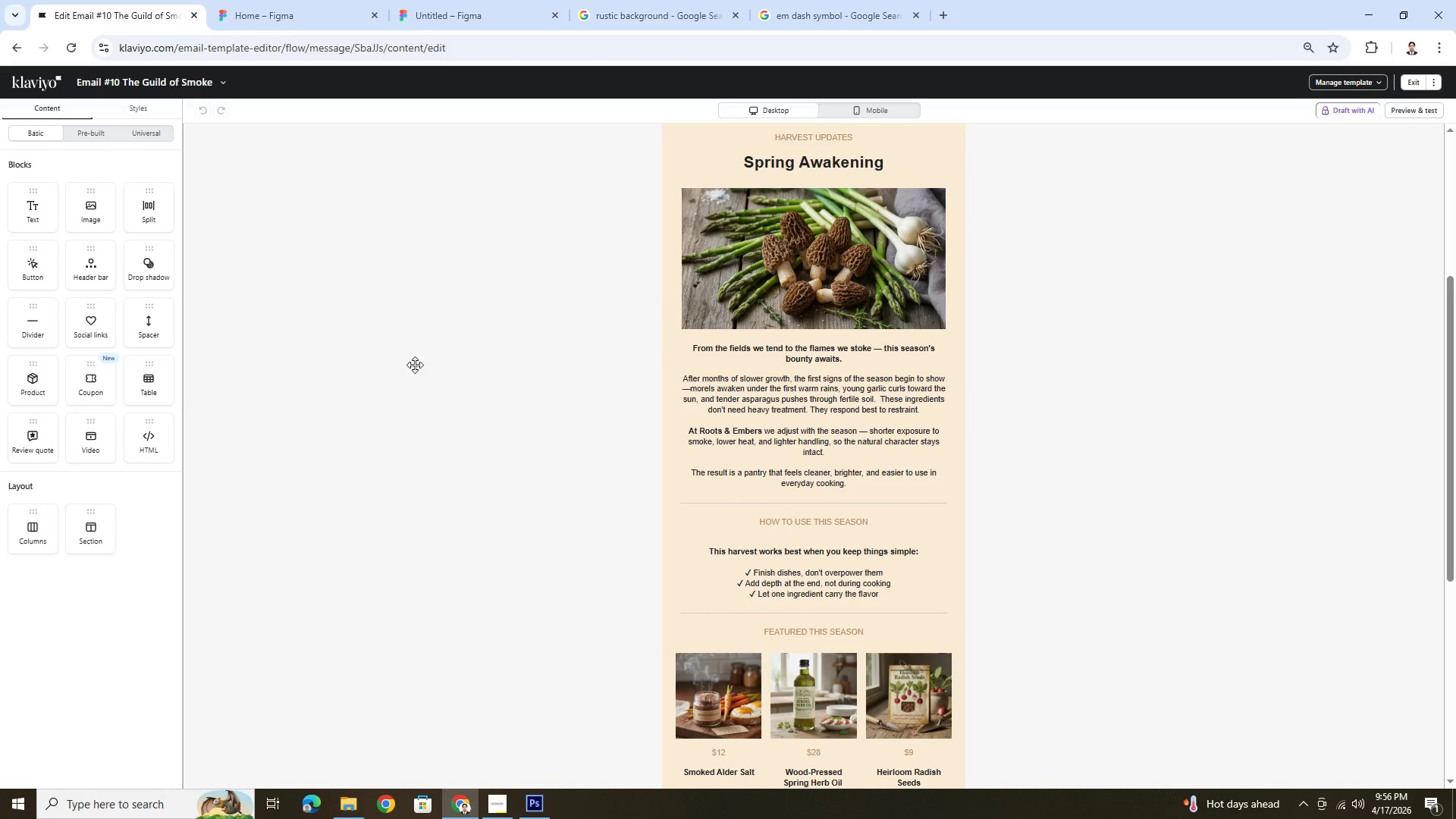 
left_click([350, 343])
 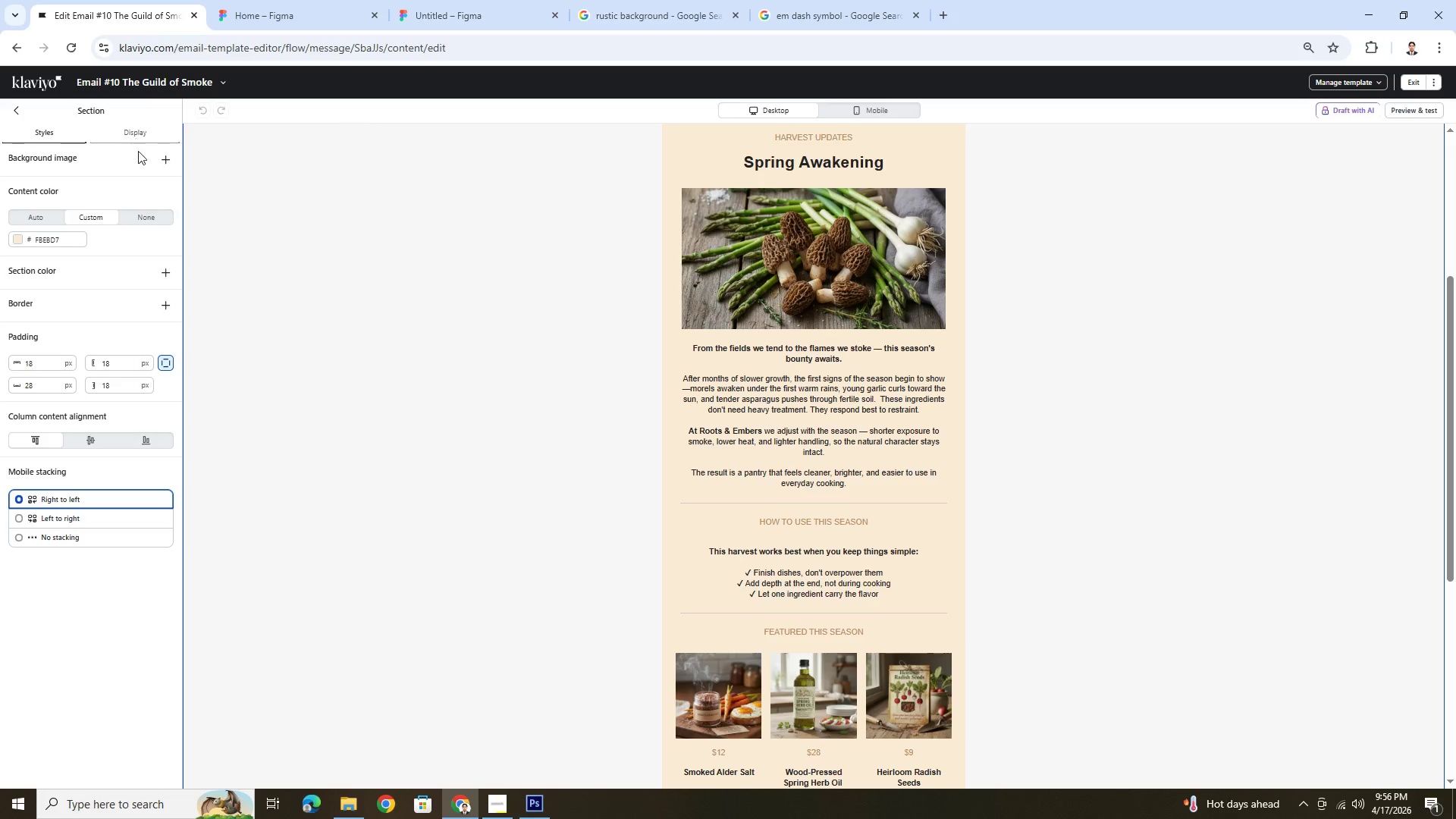 
left_click([159, 162])
 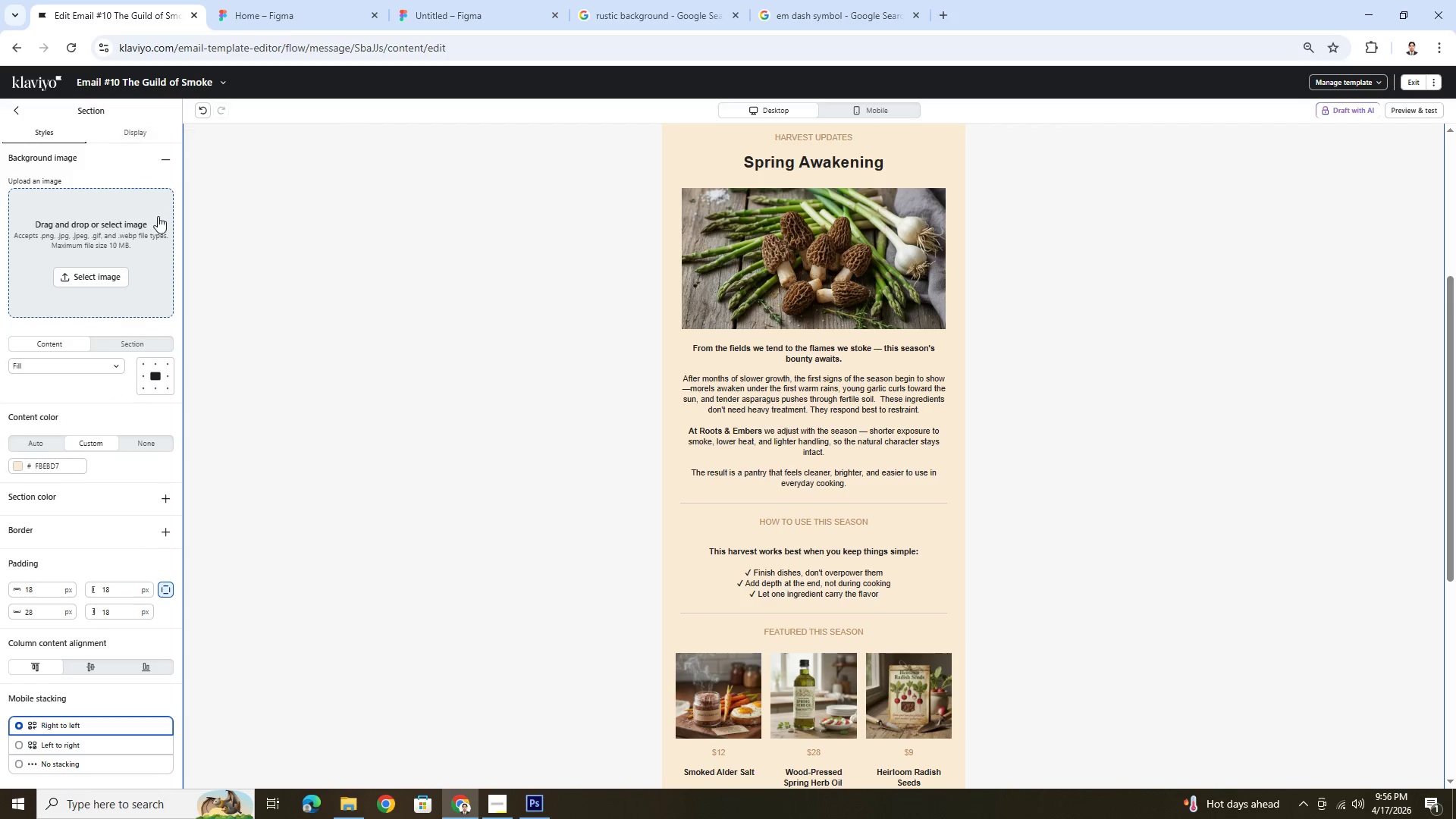 
left_click([114, 279])
 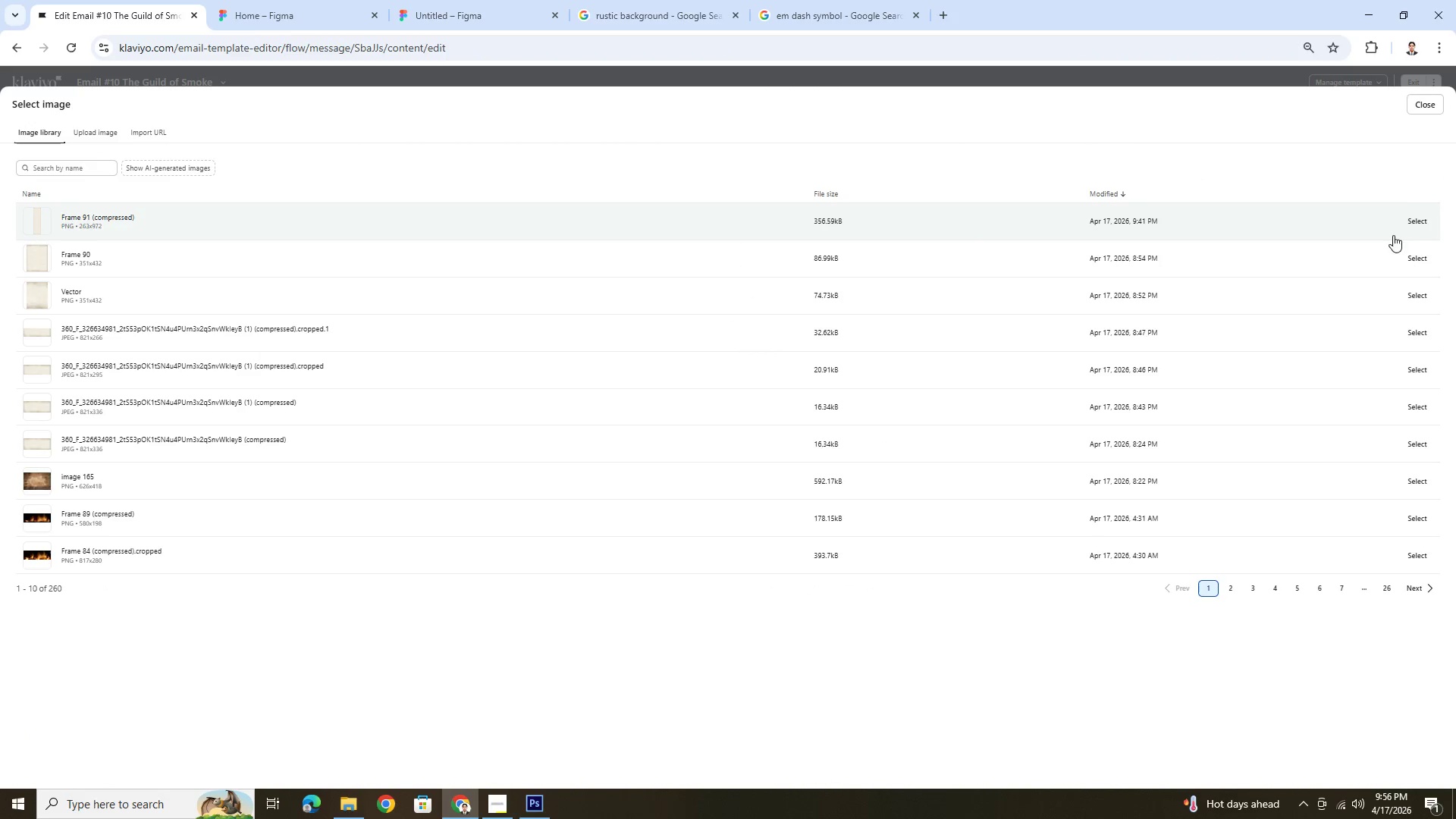 
left_click([1410, 212])
 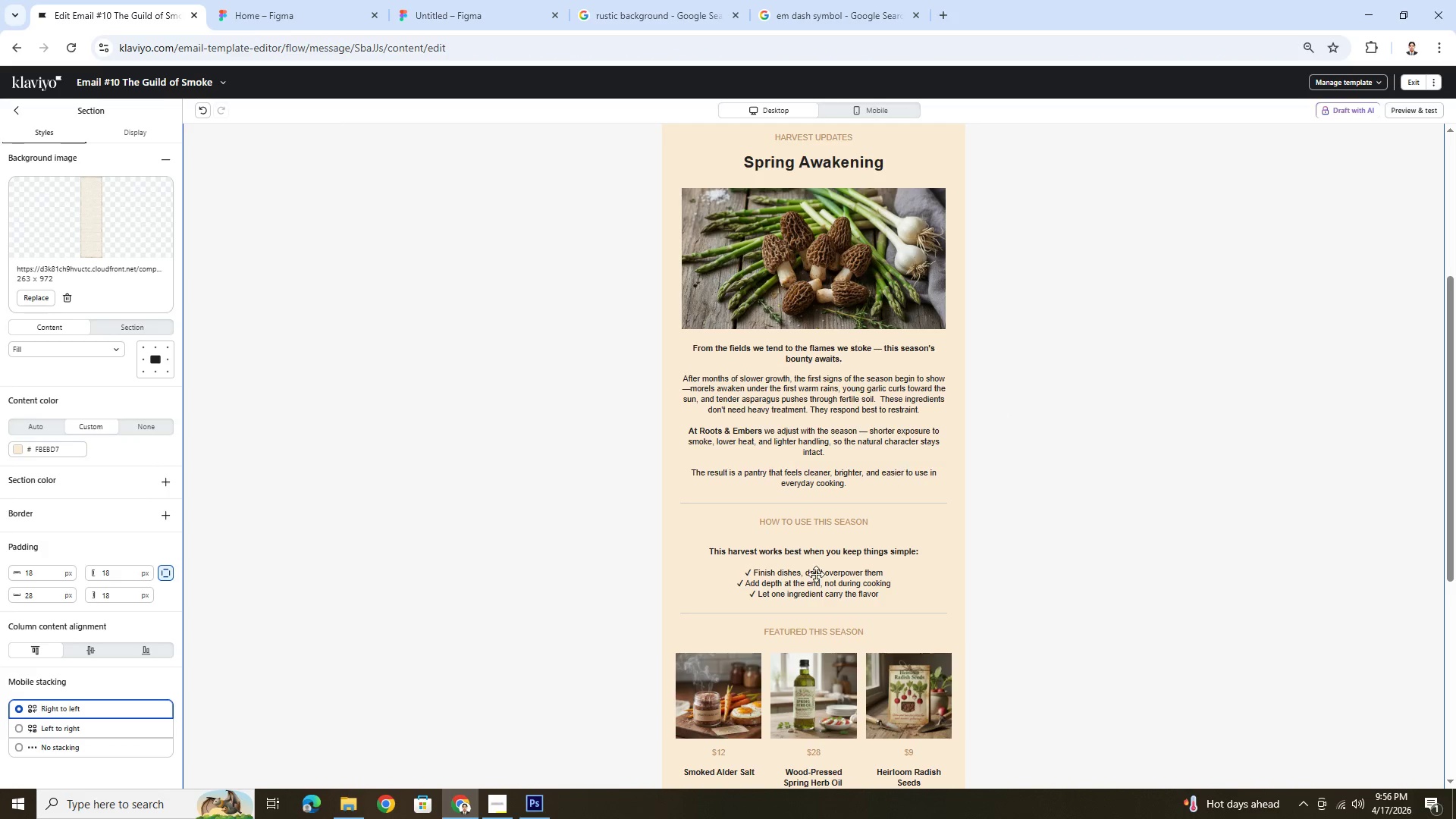 
scroll: coordinate [817, 577], scroll_direction: down, amount: 3.0
 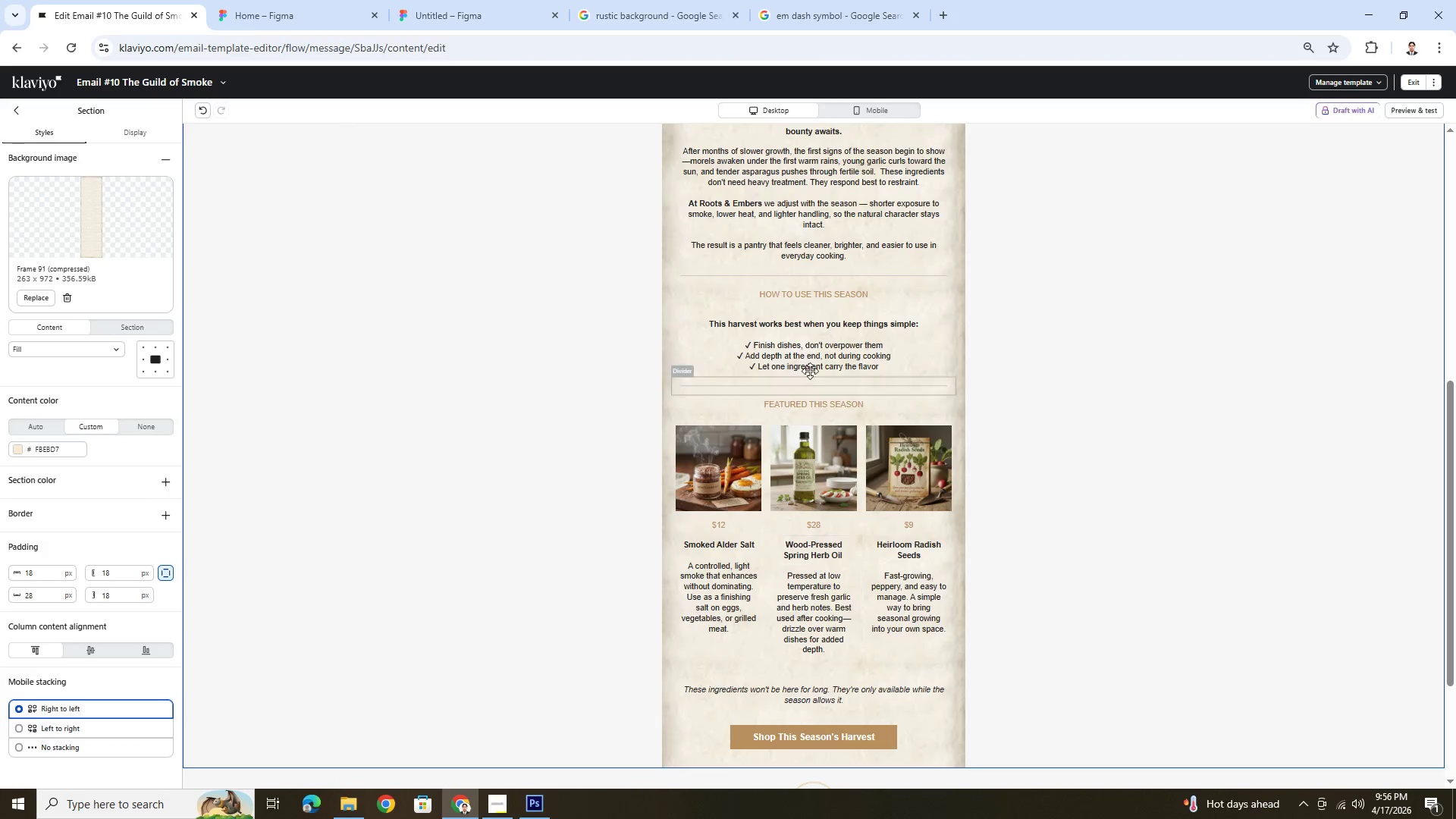 
scroll: coordinate [814, 368], scroll_direction: up, amount: 4.0
 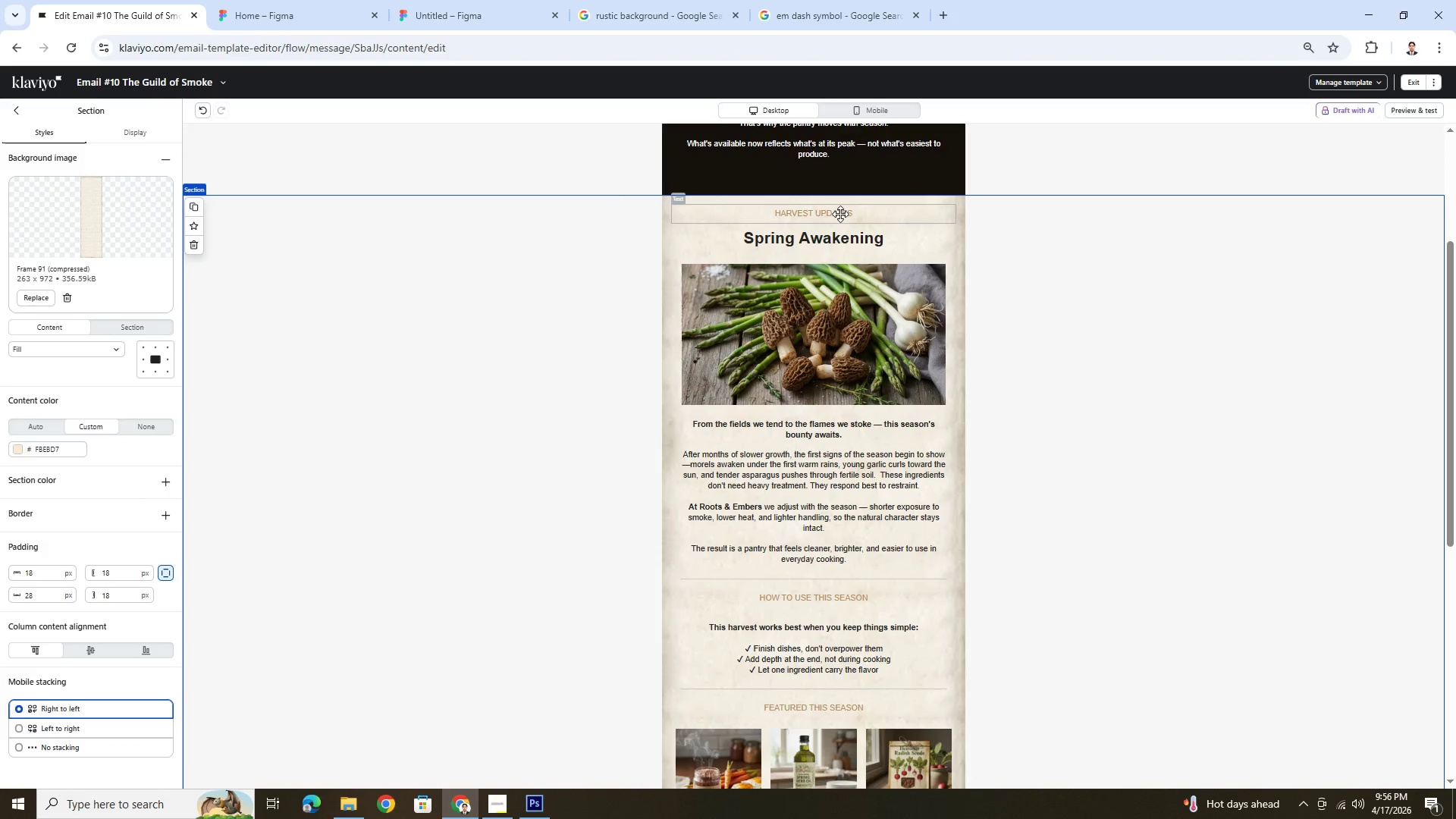 
double_click([841, 213])
 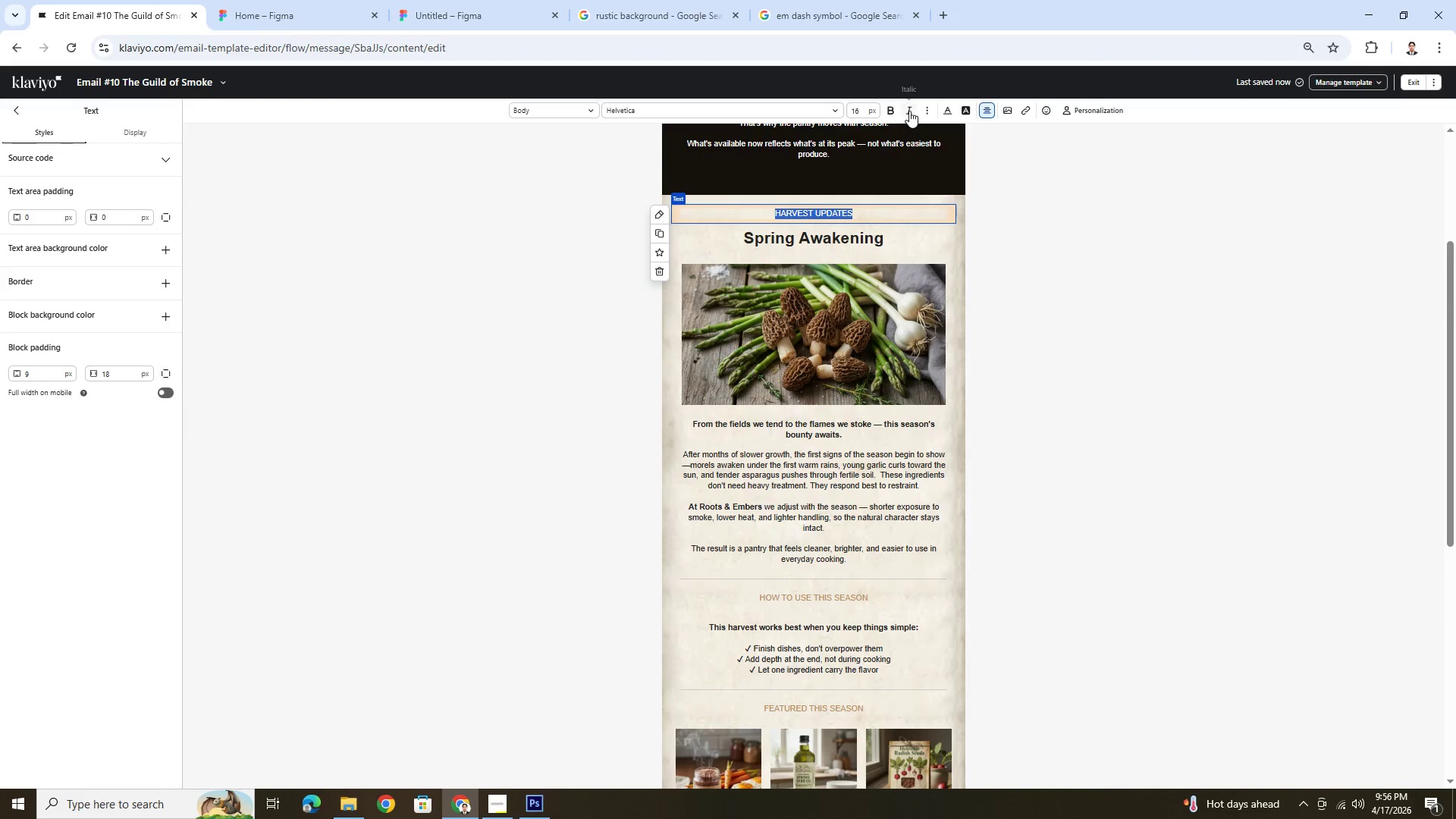 
left_click([896, 109])
 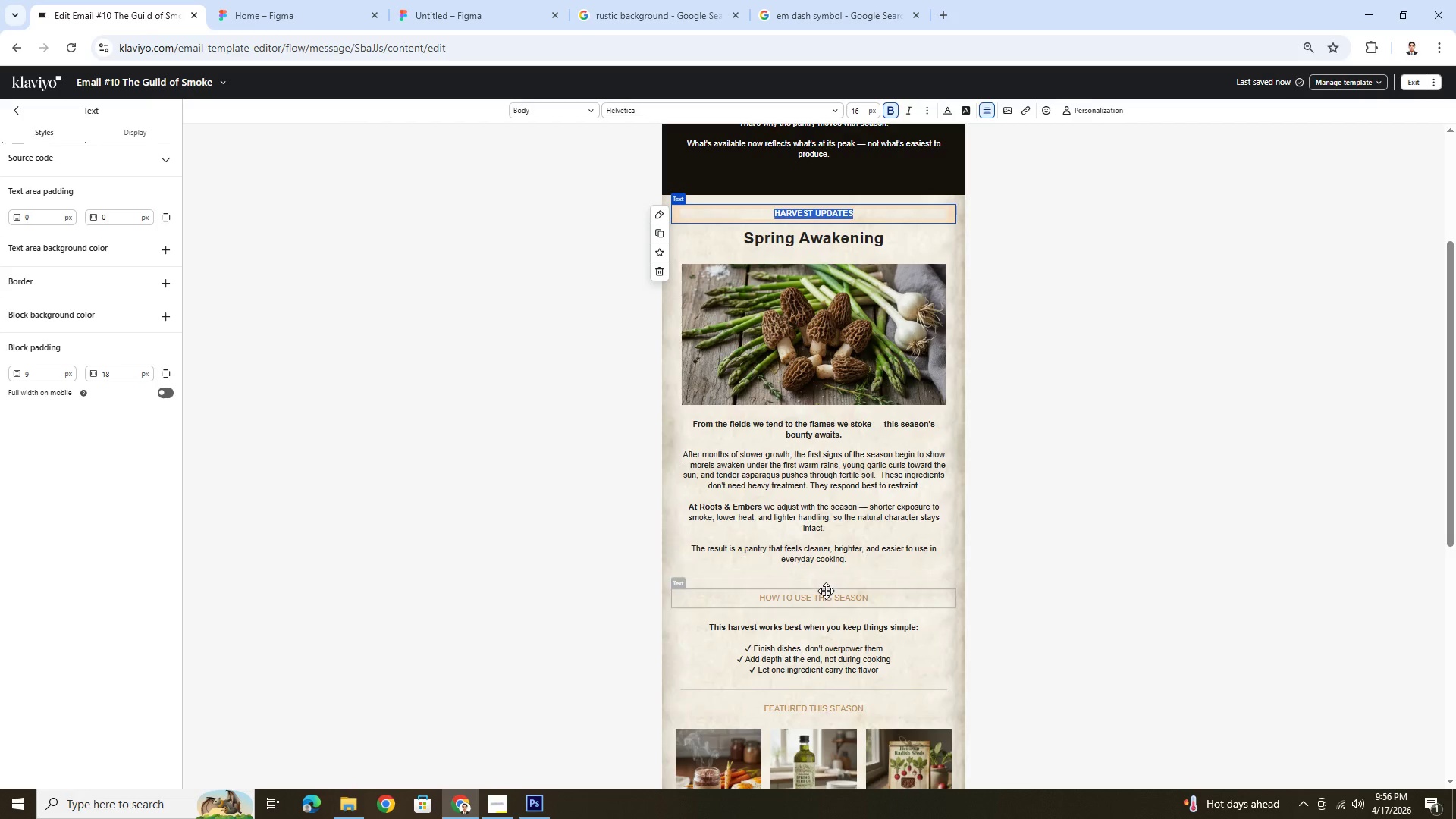 
double_click([826, 593])
 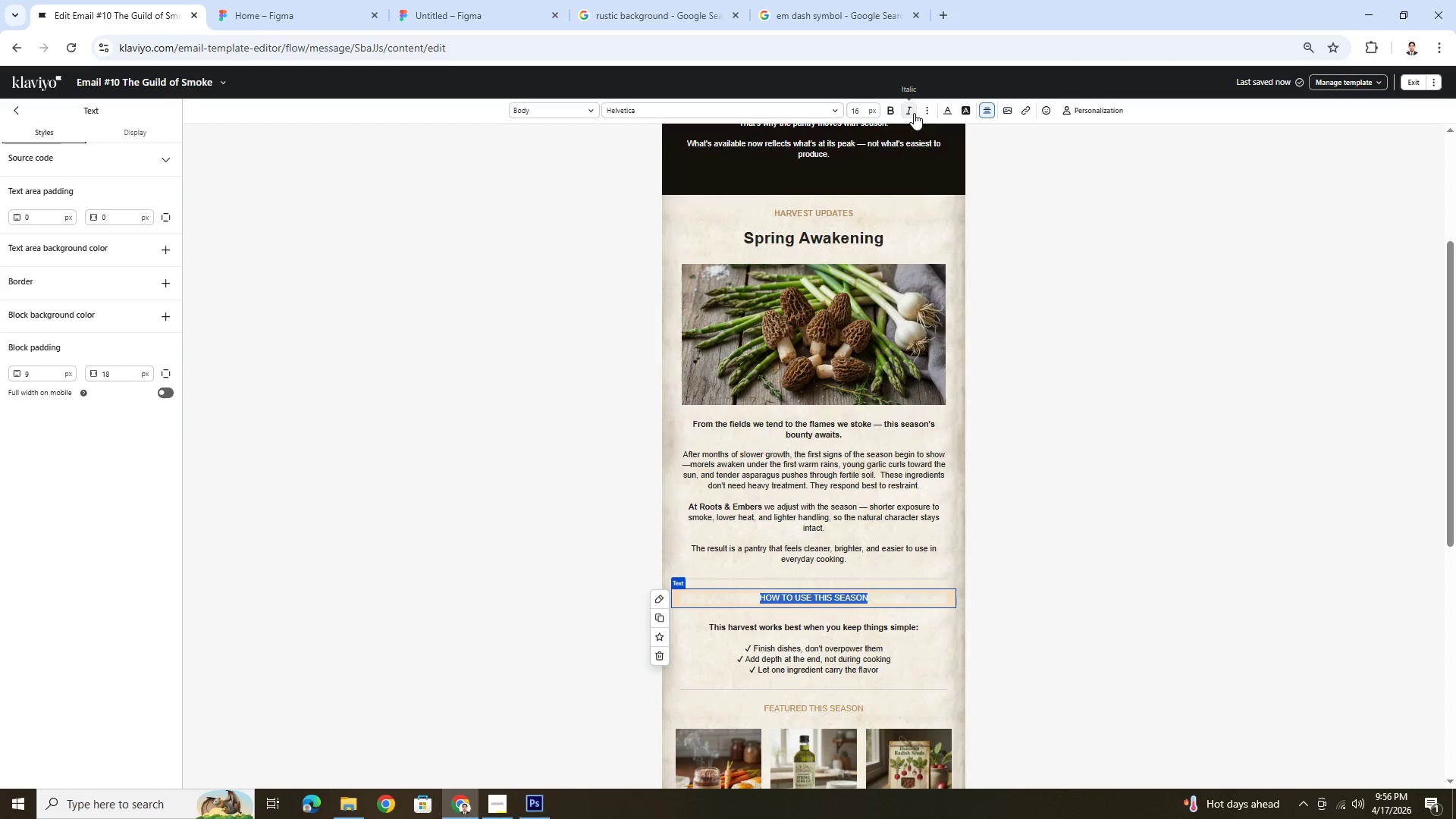 
left_click([893, 108])
 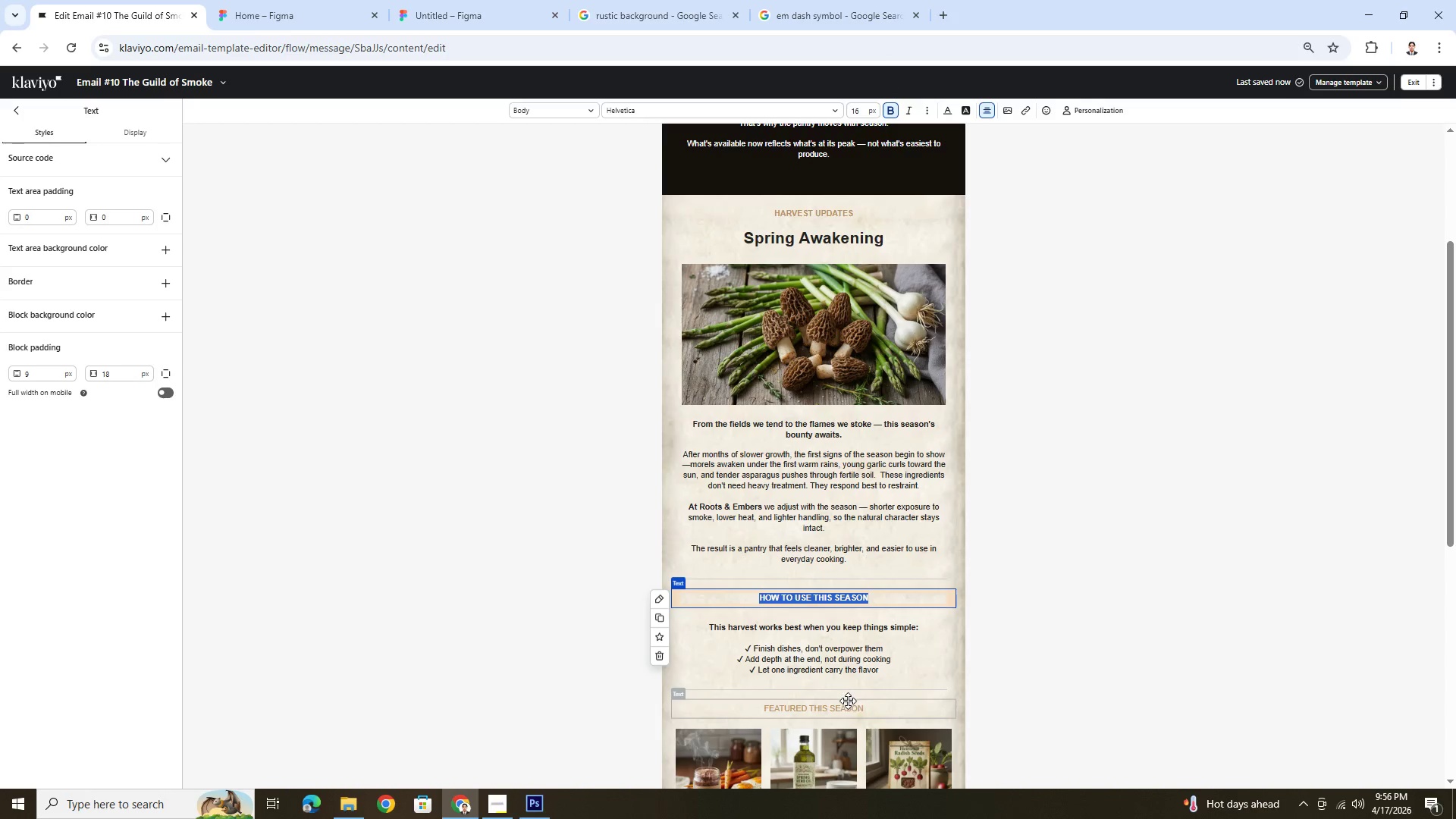 
double_click([848, 704])
 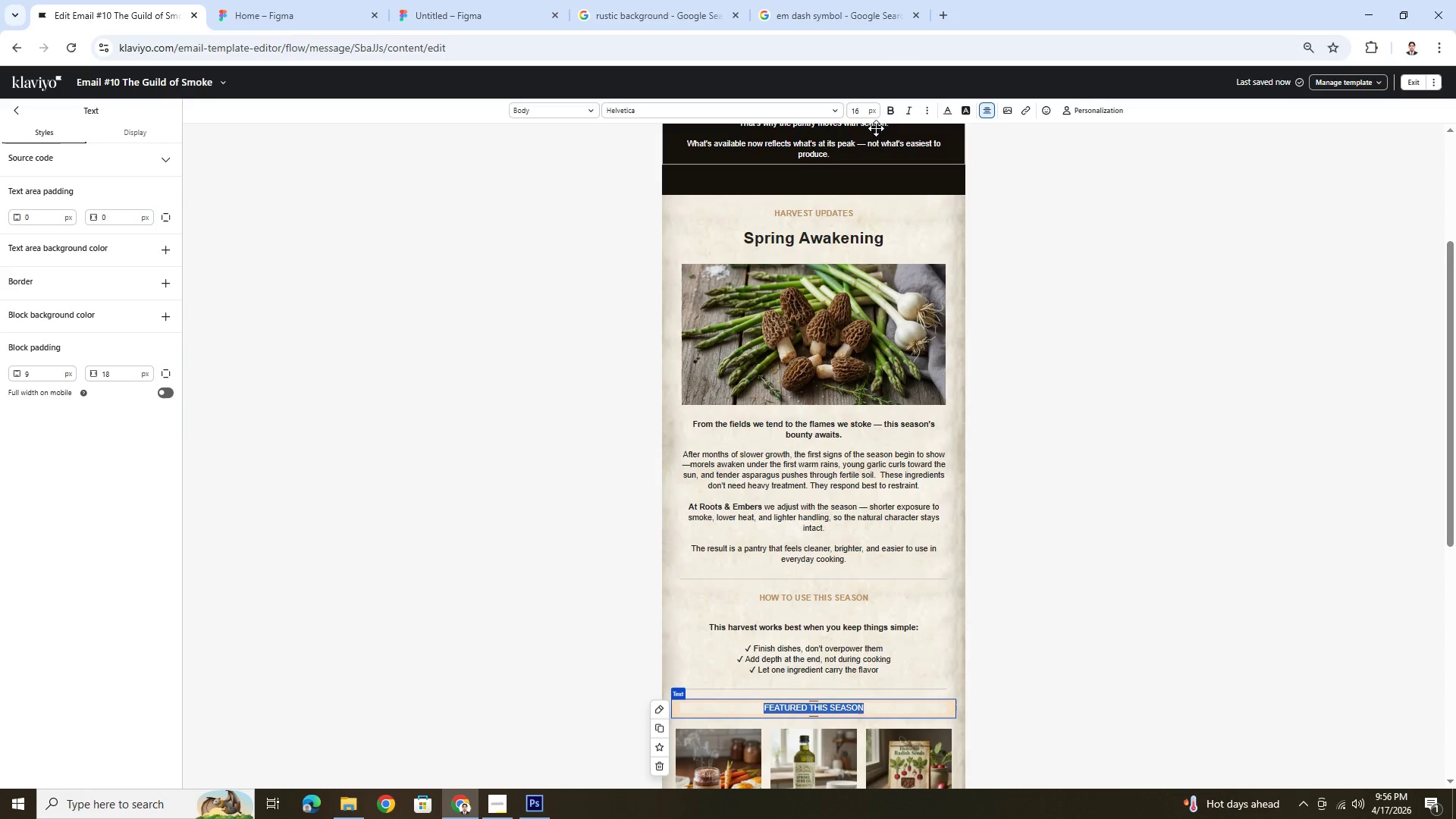 
left_click([892, 116])
 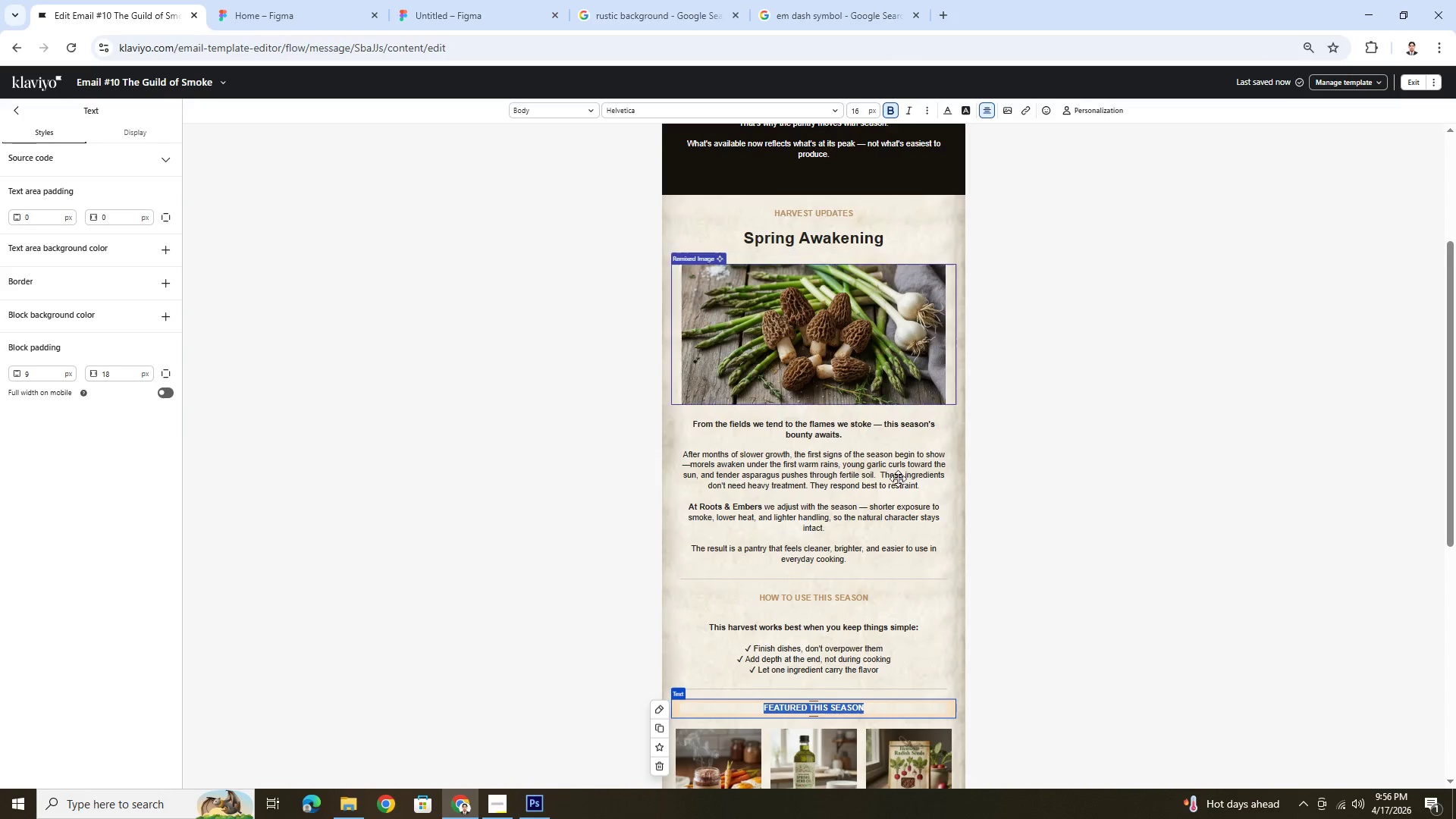 
scroll: coordinate [901, 589], scroll_direction: down, amount: 5.0
 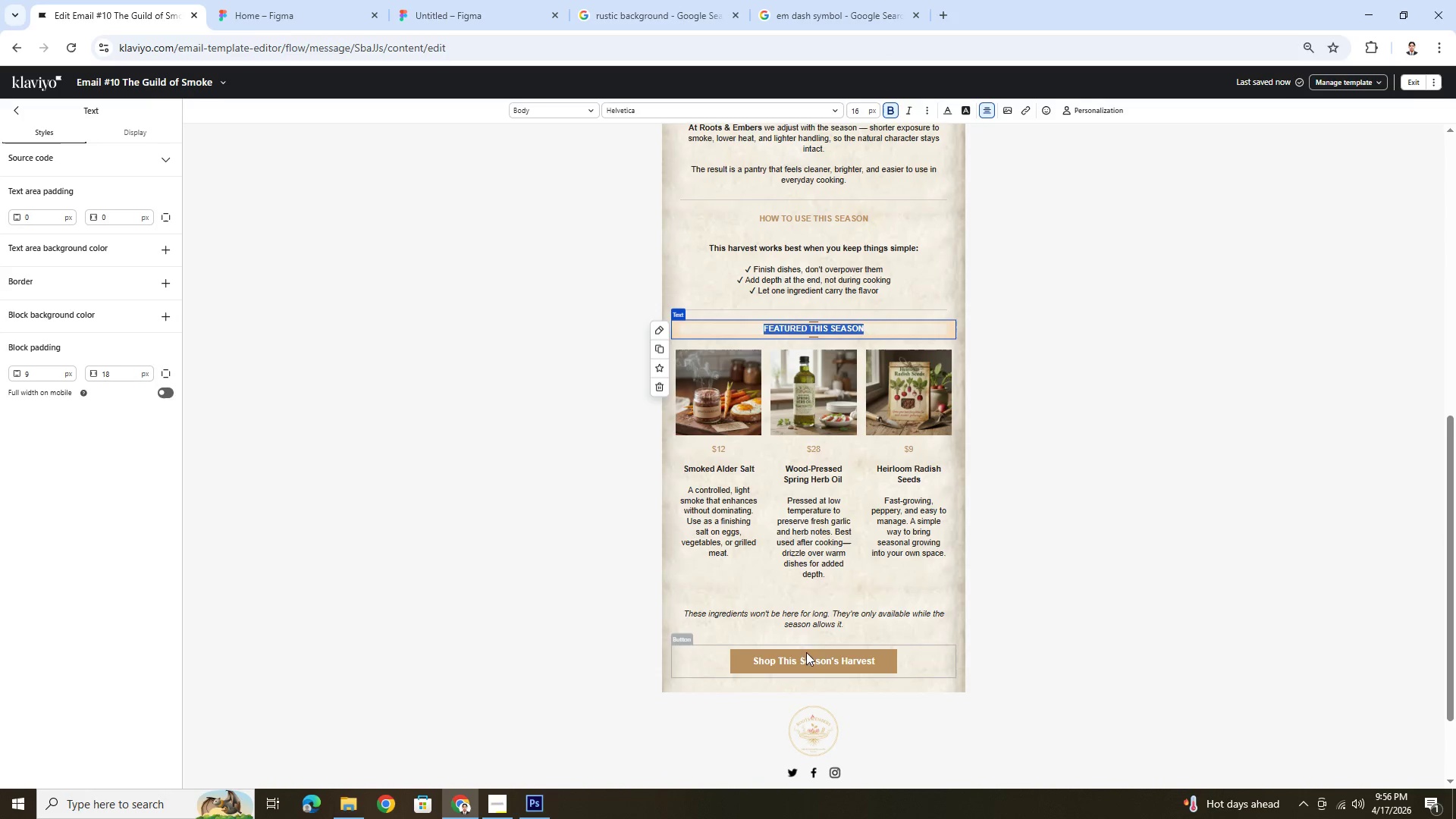 
left_click([809, 660])
 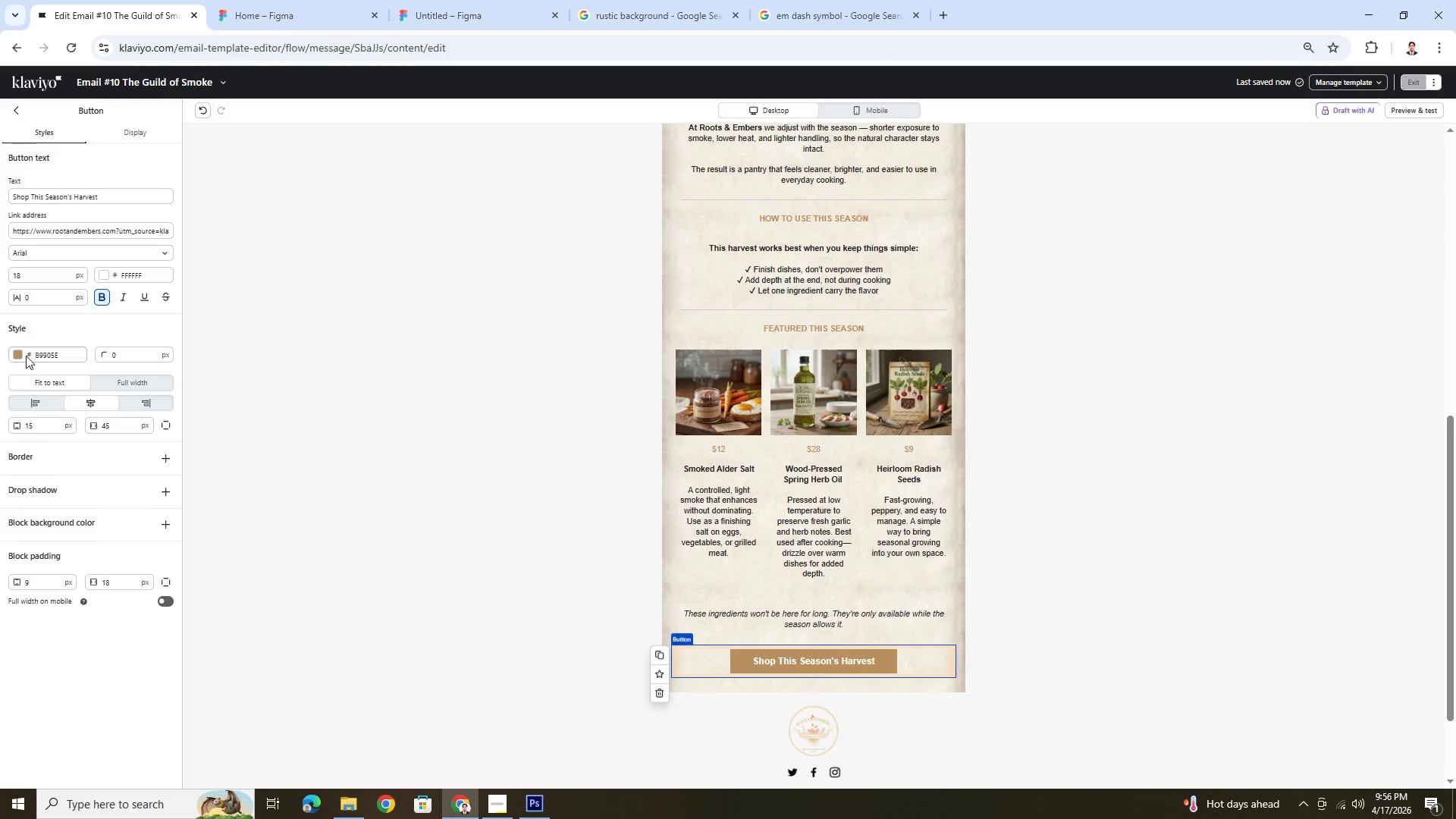 
left_click([20, 356])
 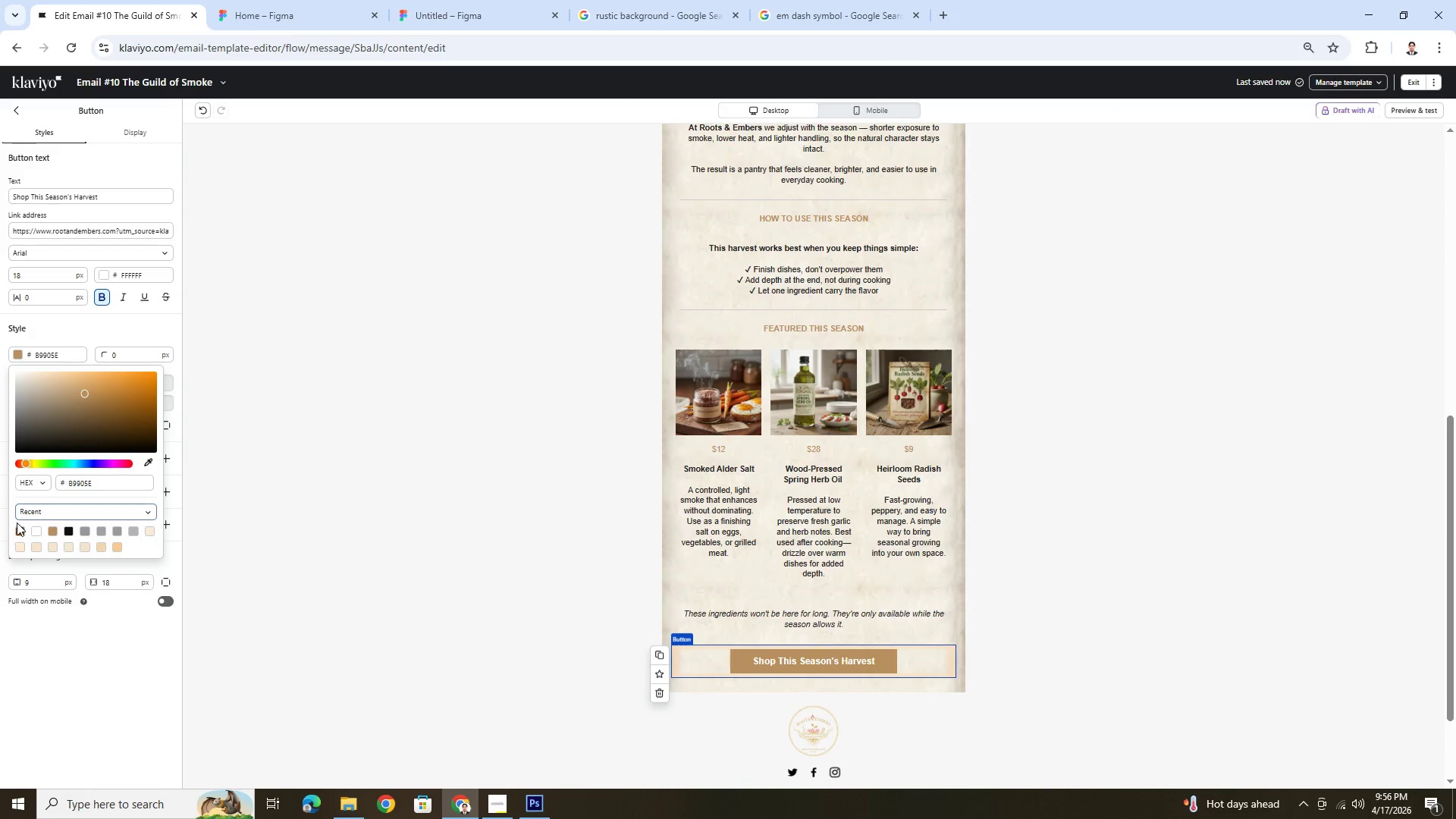 
left_click([20, 529])
 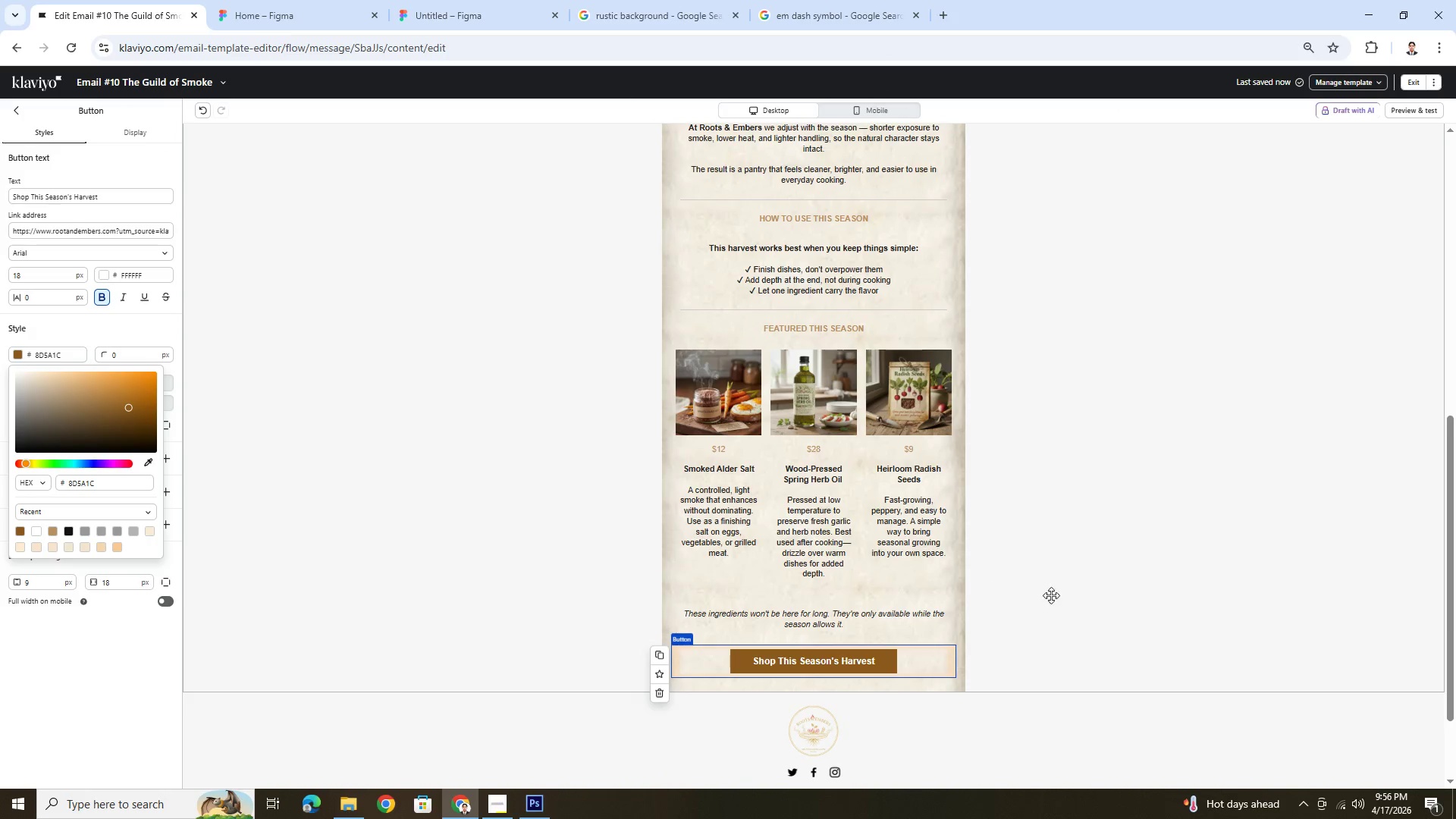 
left_click([1084, 593])
 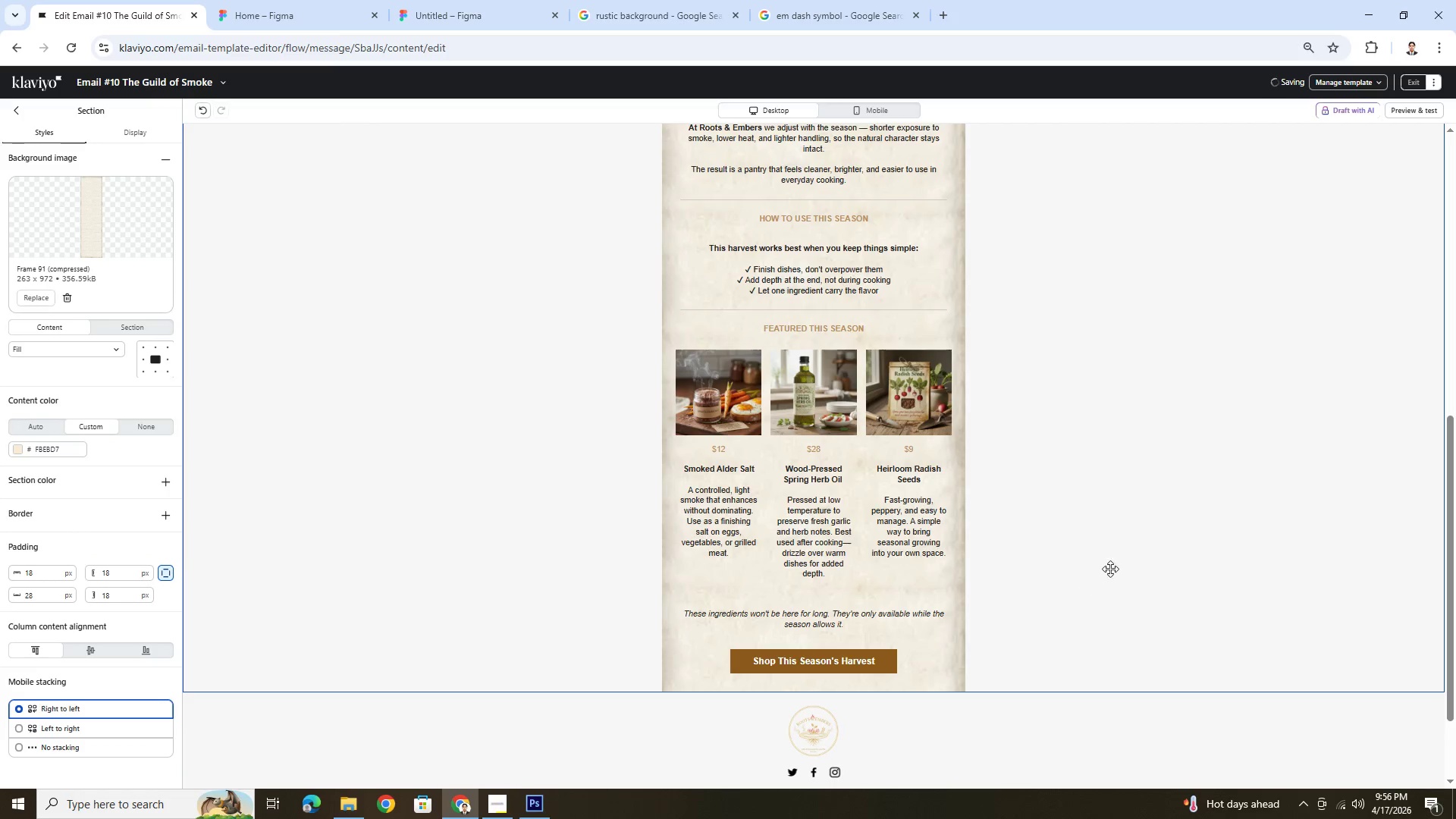 
scroll: coordinate [1016, 452], scroll_direction: up, amount: 12.0
 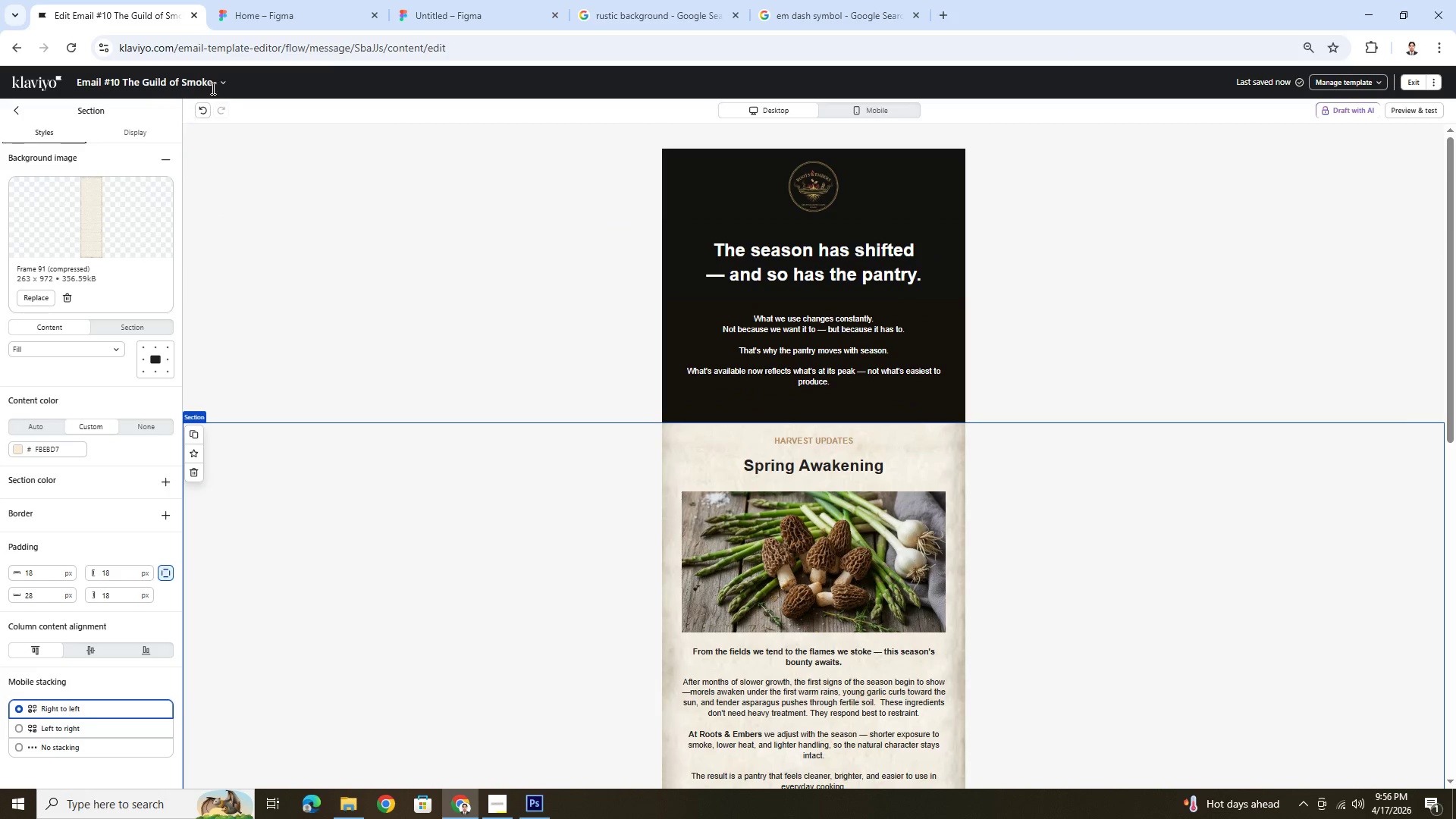 
left_click([224, 82])
 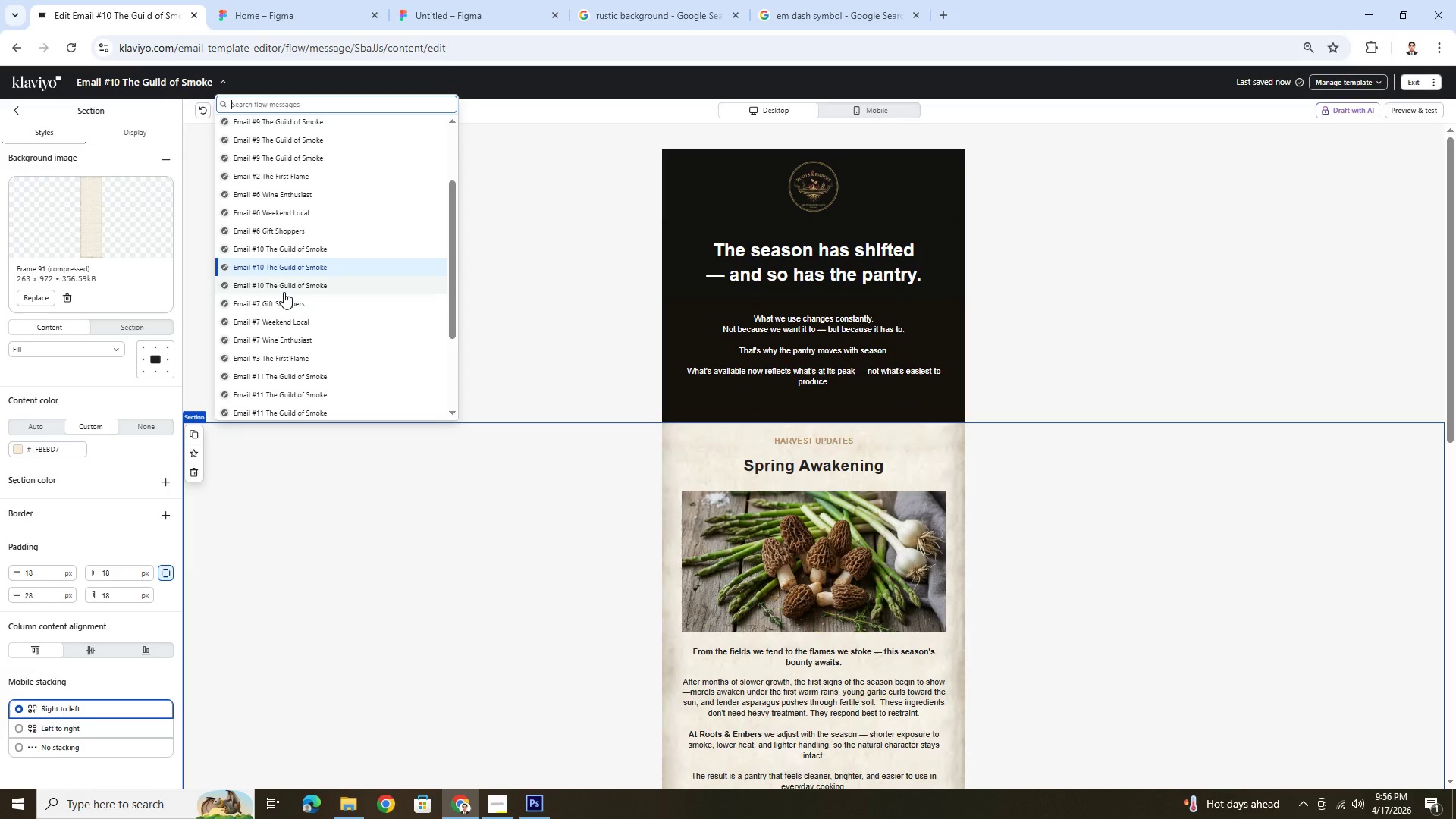 
left_click([284, 292])
 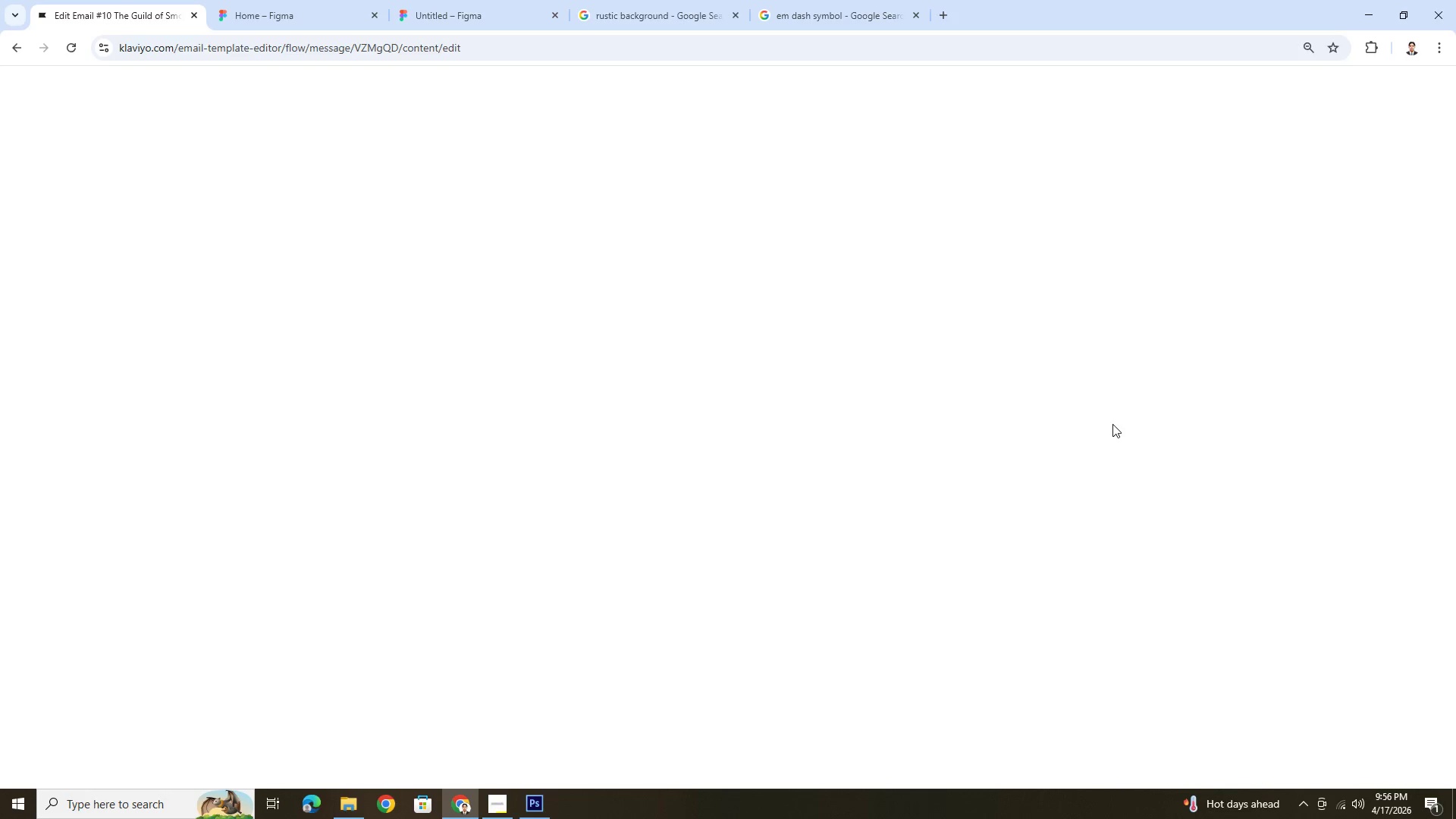 
wait(12.25)
 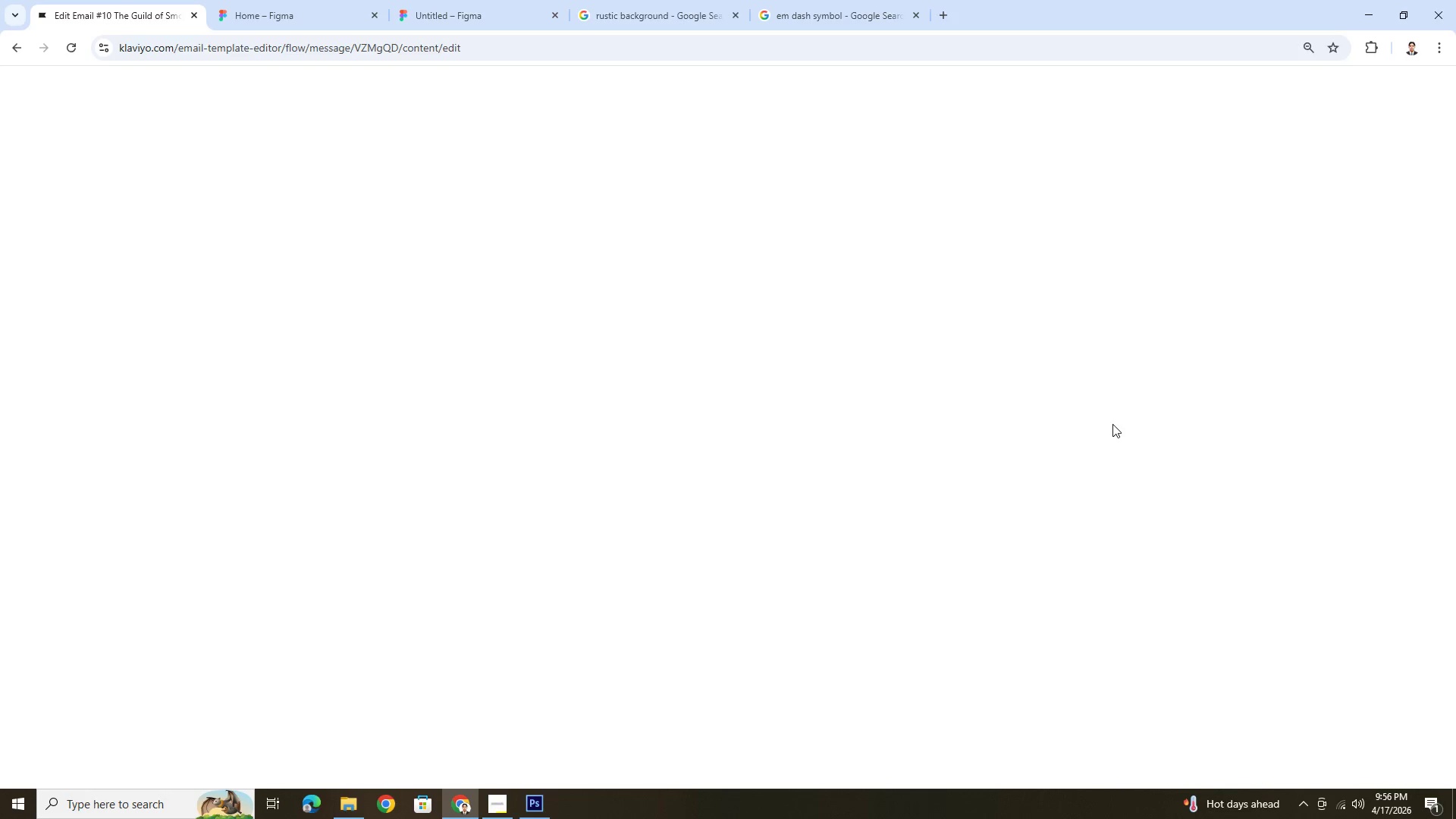 
left_click([537, 513])
 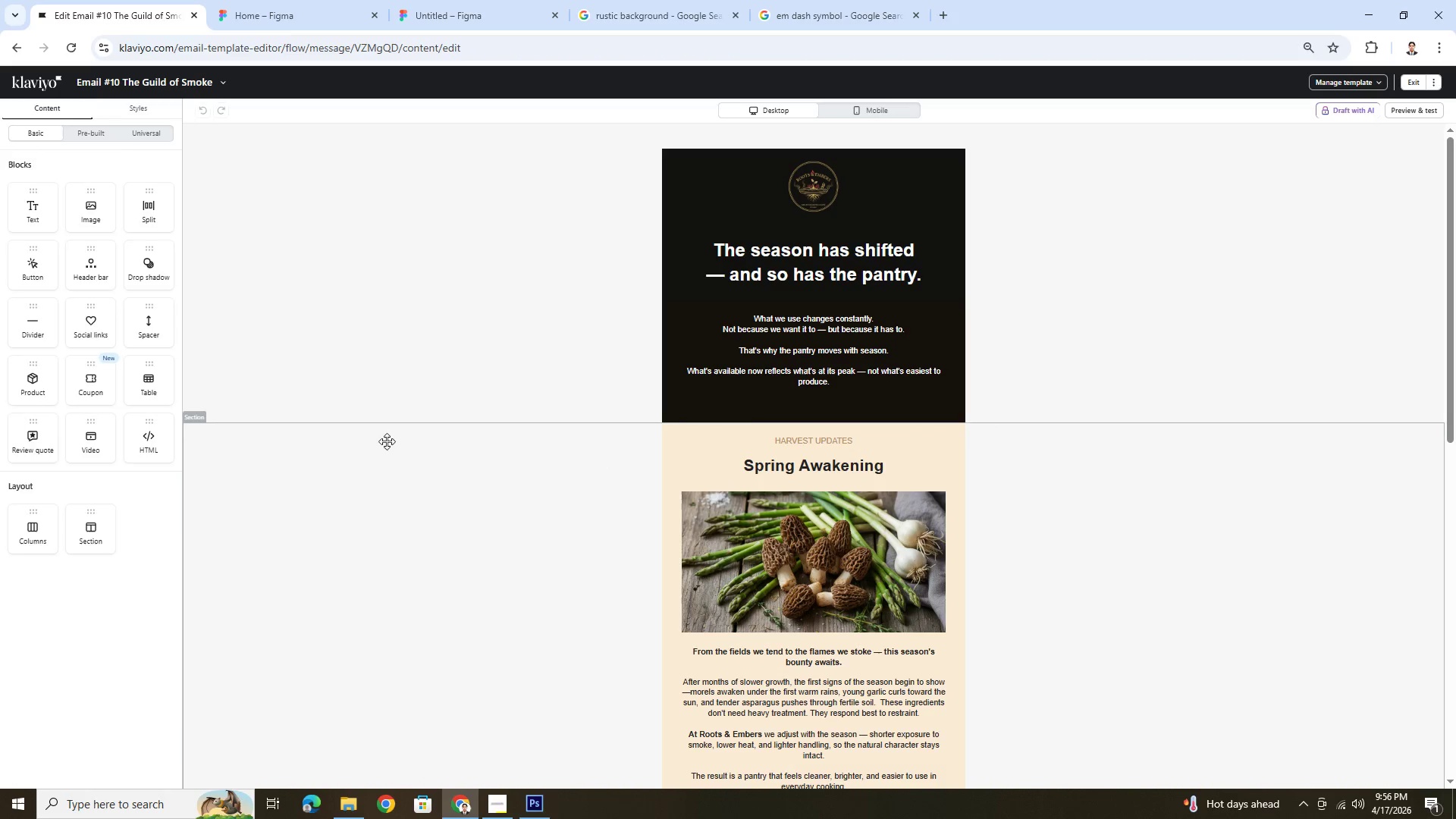 
mouse_move([46, 214])
 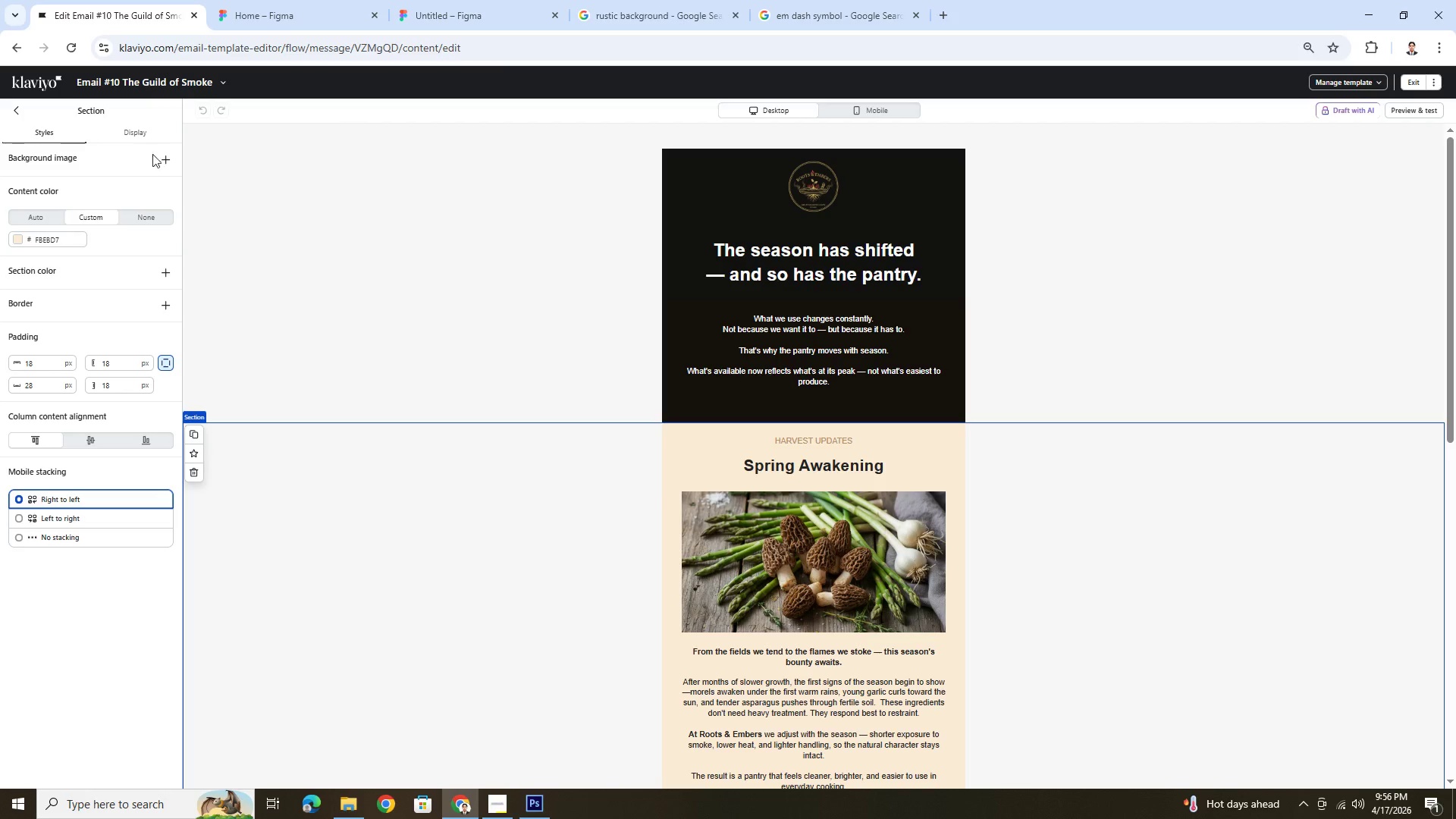 
left_click([162, 158])
 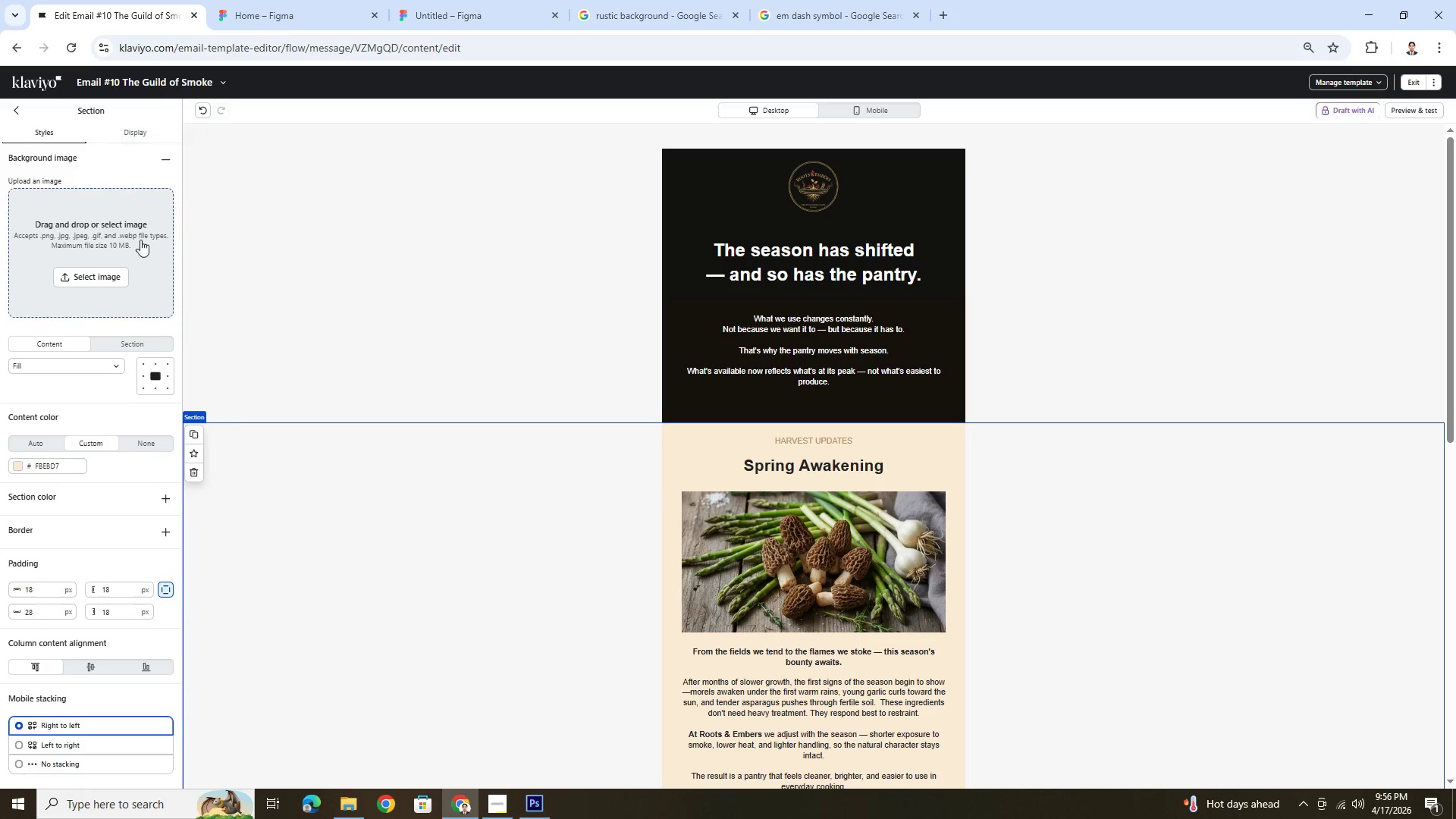 
left_click([106, 269])
 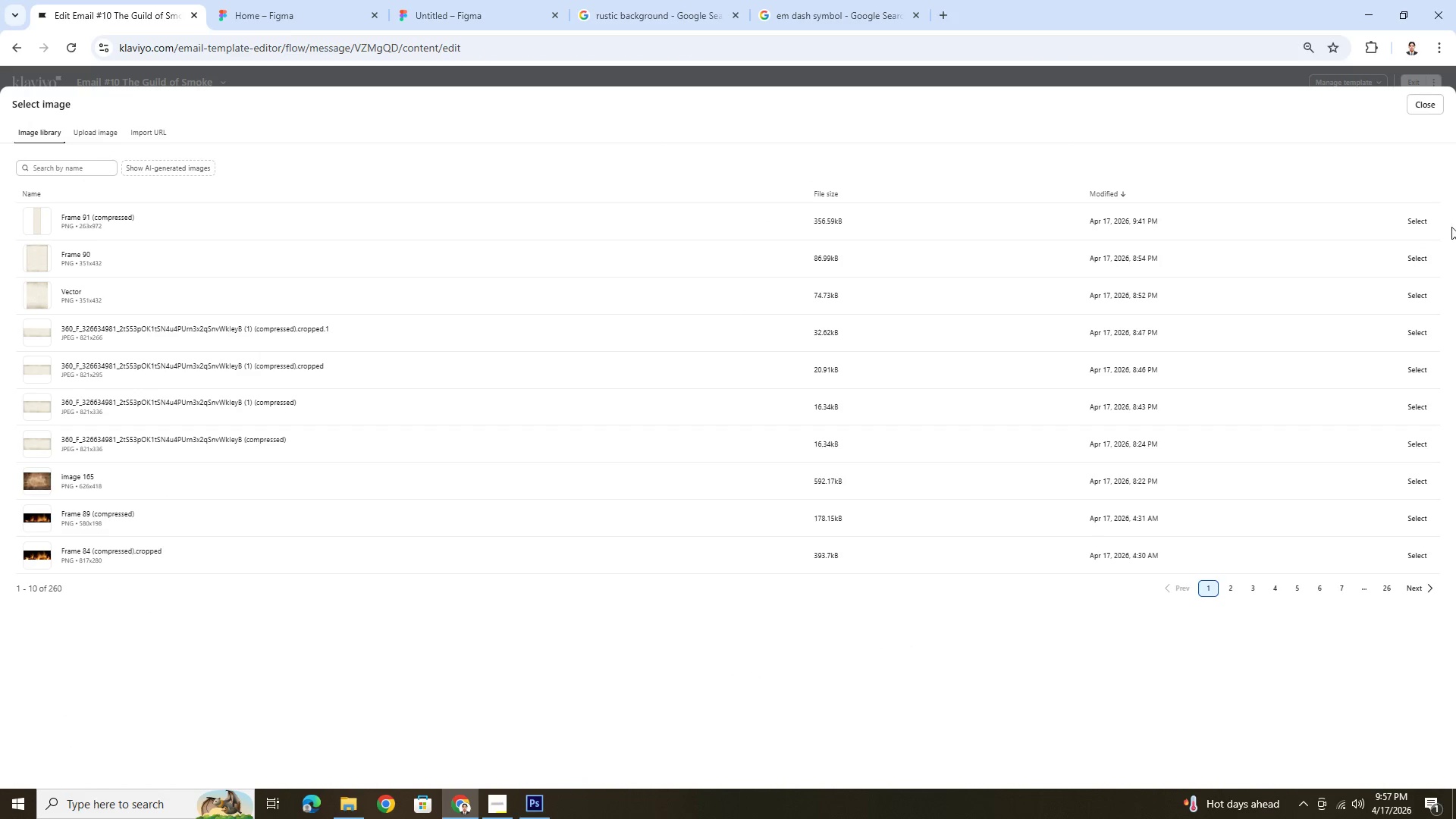 
left_click([1423, 221])
 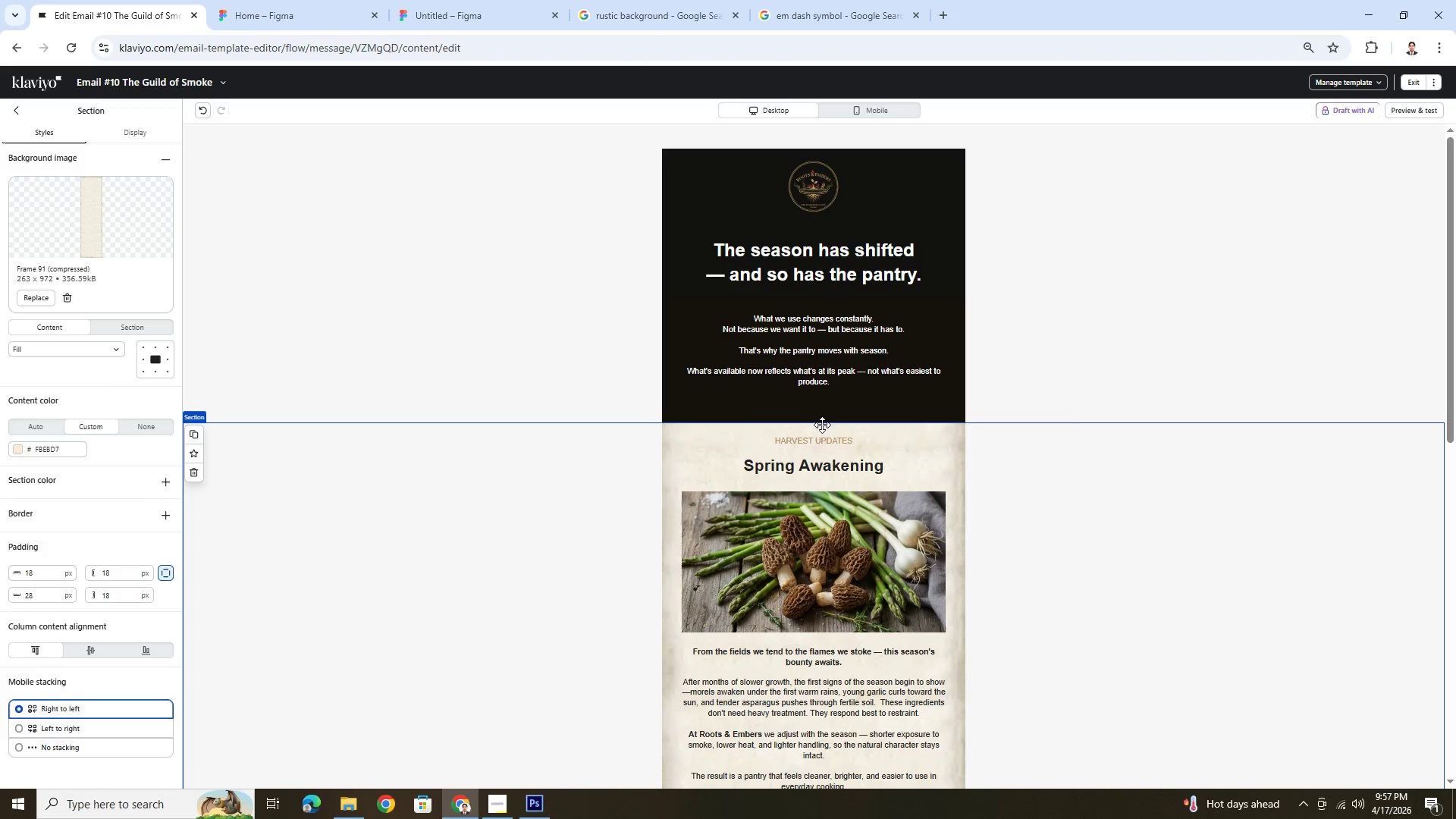 
left_click([835, 439])
 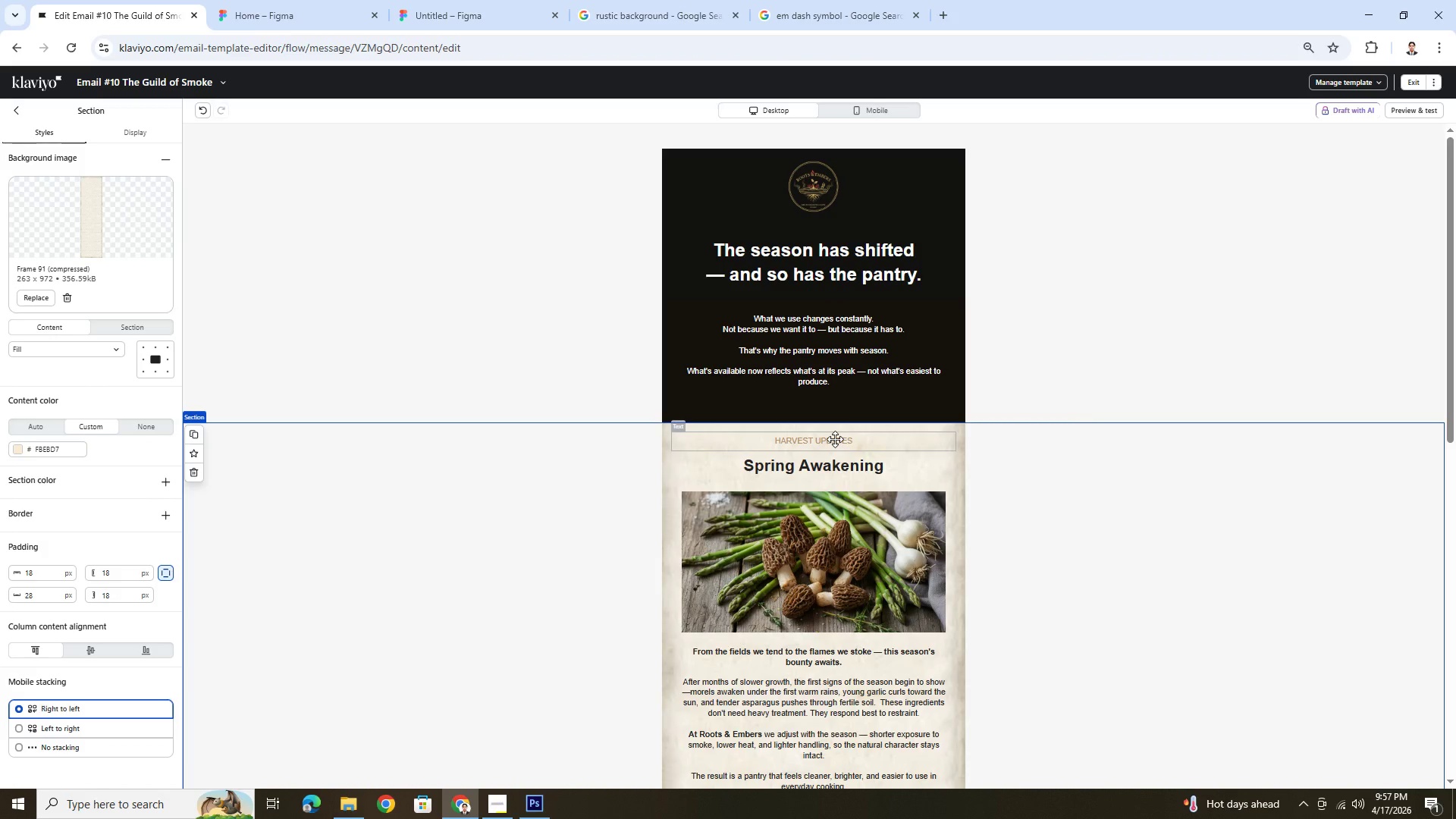 
double_click([835, 439])
 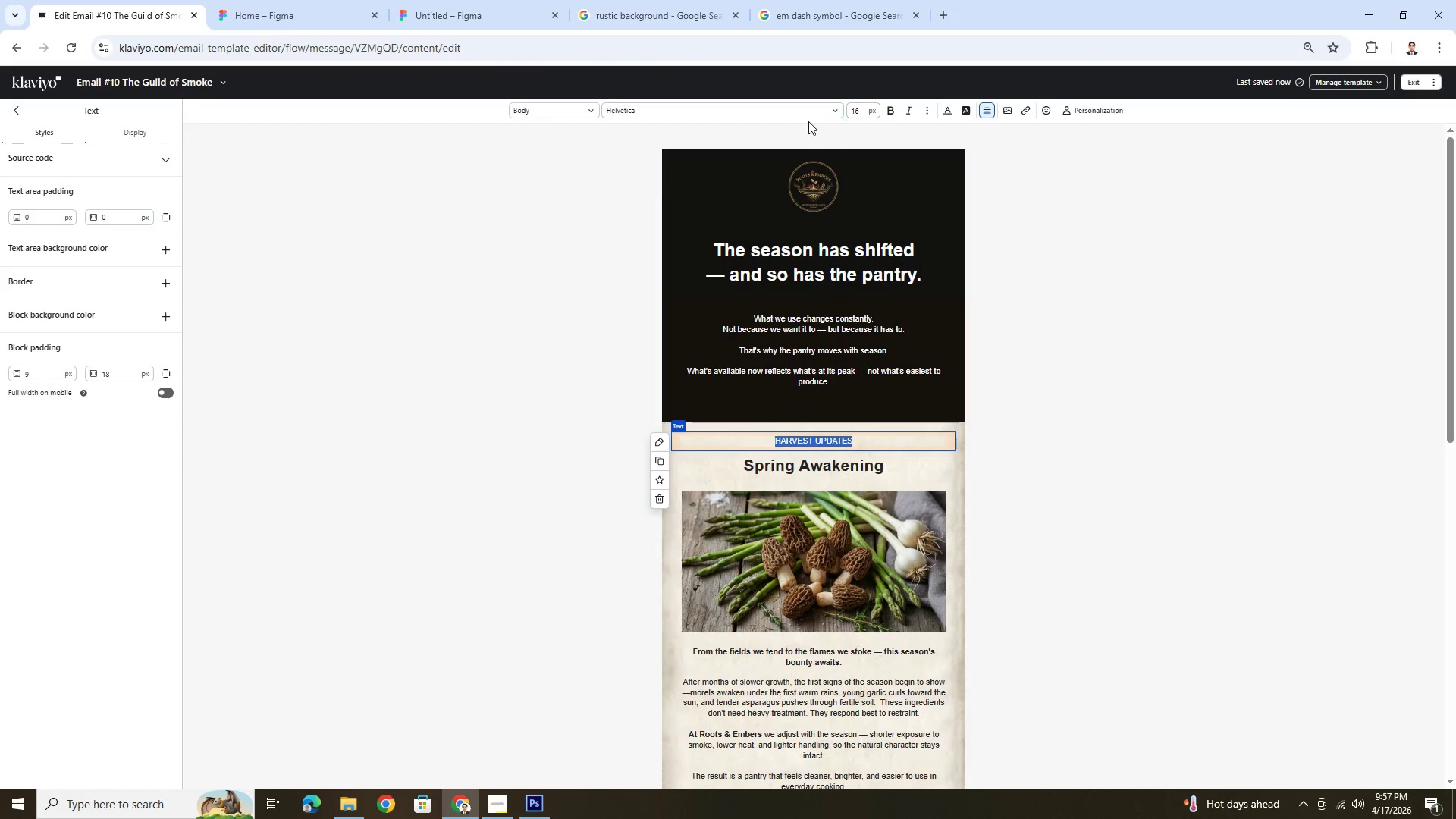 
left_click([893, 108])
 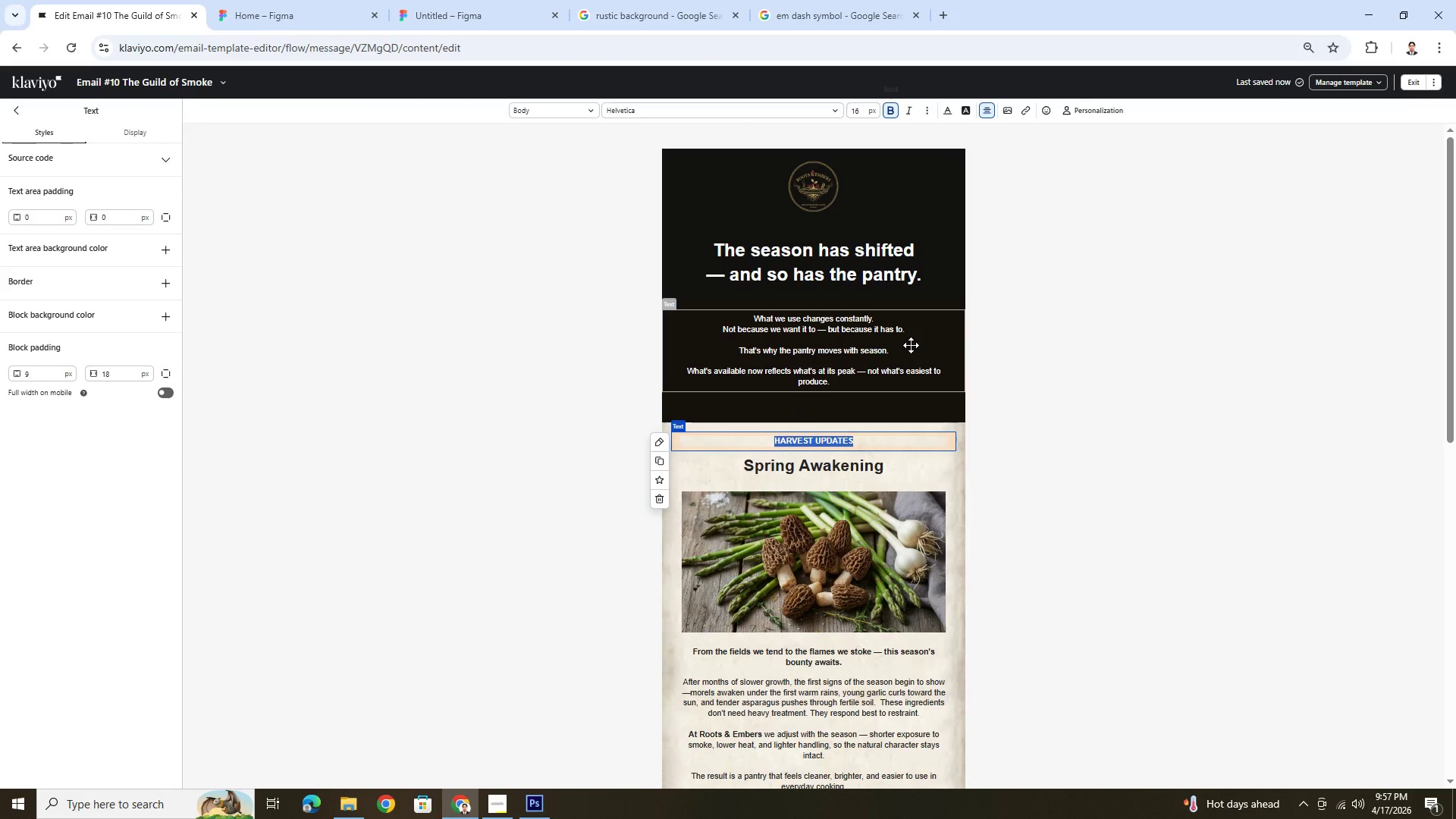 
left_click([911, 345])
 